 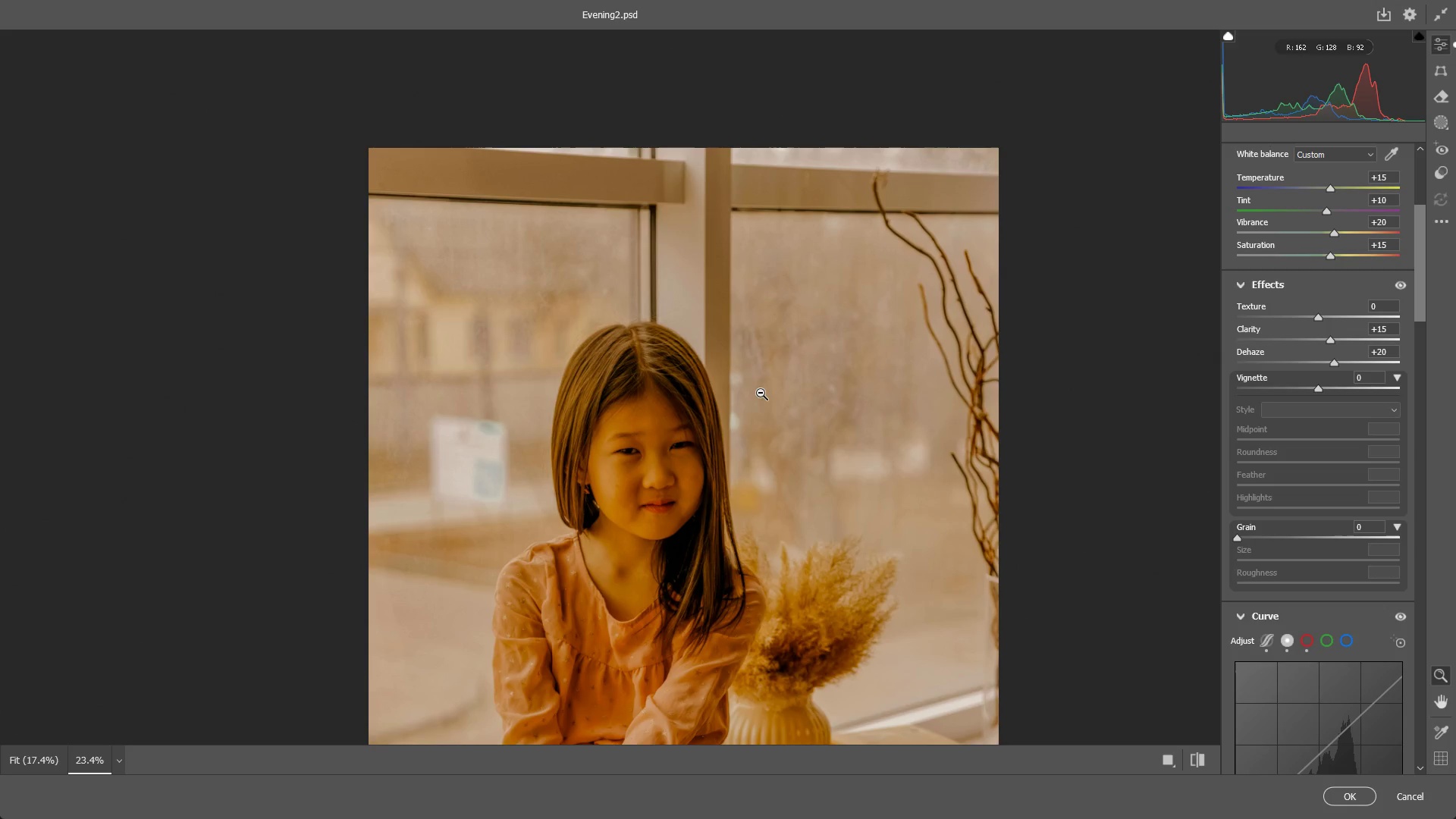 
left_click_drag(start_coordinate=[759, 393], to_coordinate=[795, 386])
 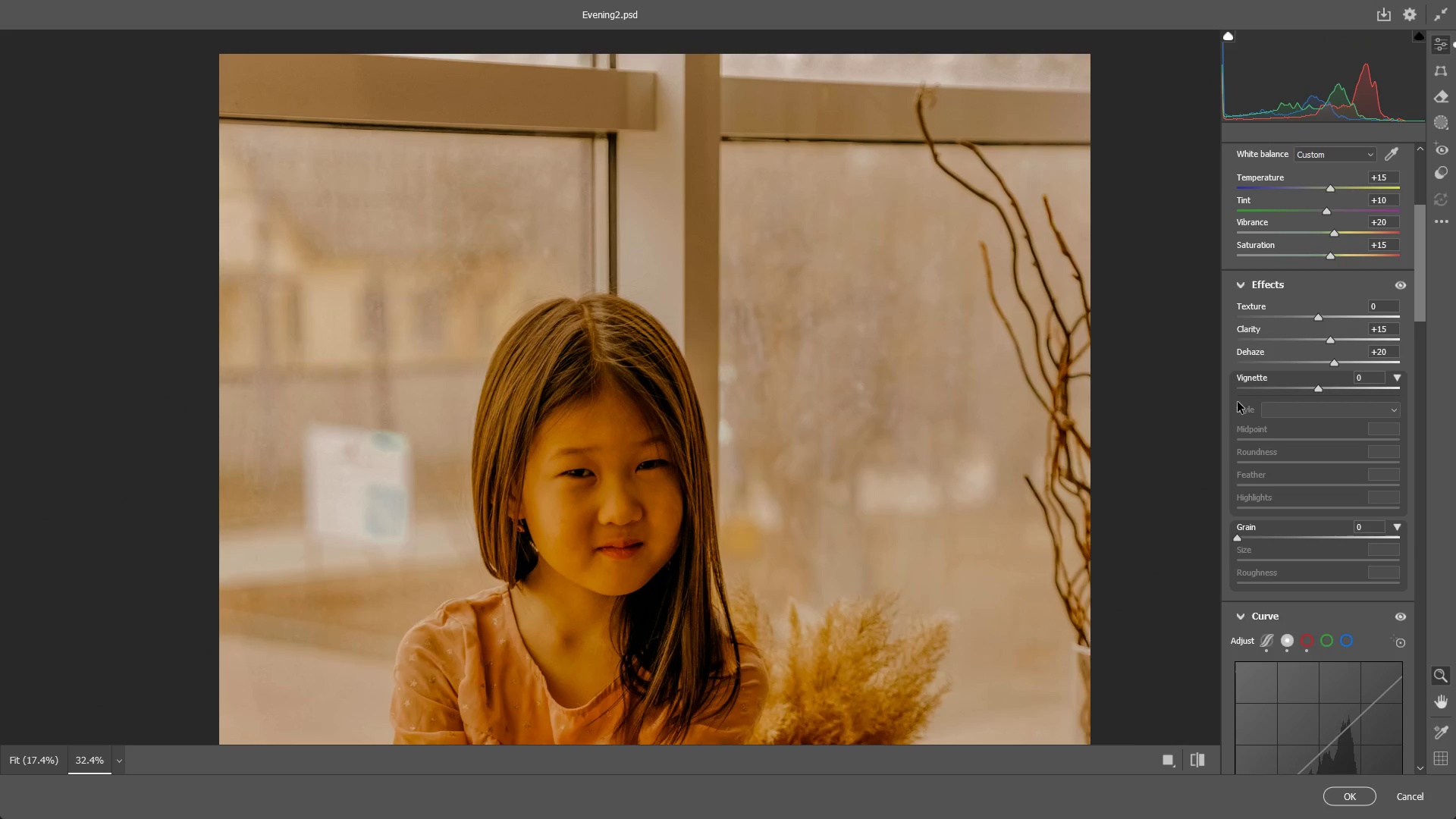 
scroll: coordinate [1289, 403], scroll_direction: down, amount: 4.0
 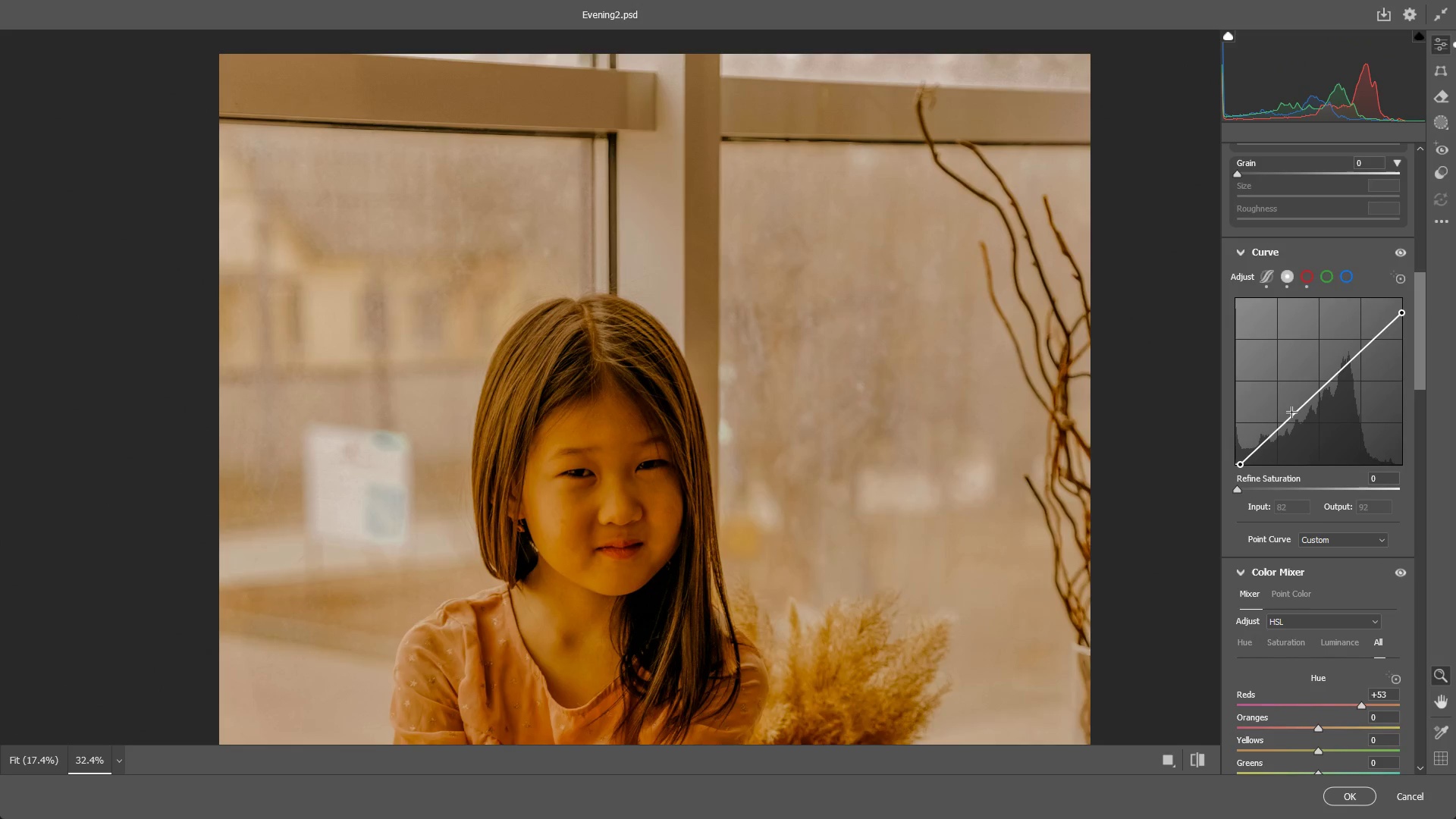 
scroll: coordinate [1340, 675], scroll_direction: up, amount: 3.0
 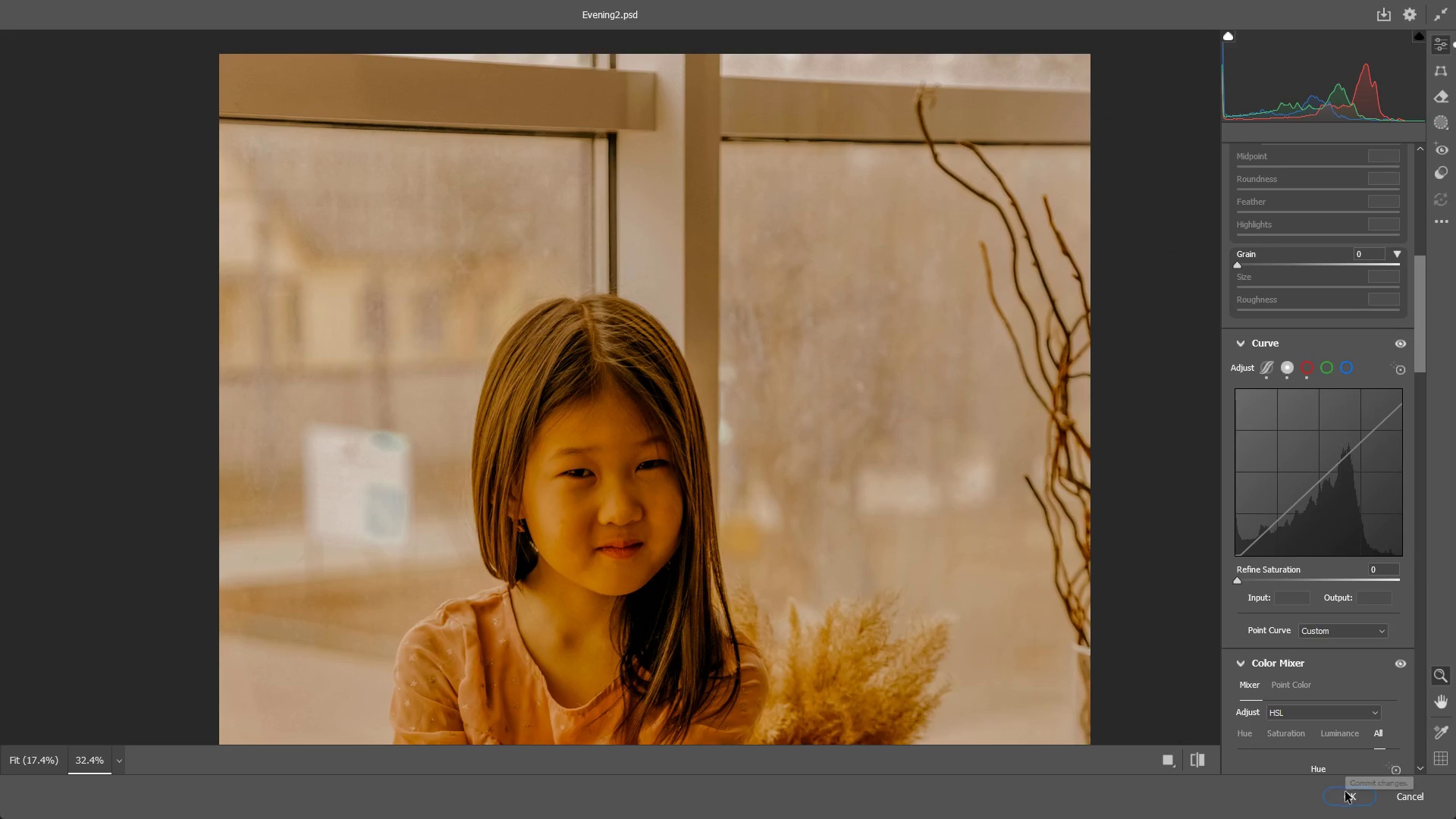 
left_click([1347, 796])
 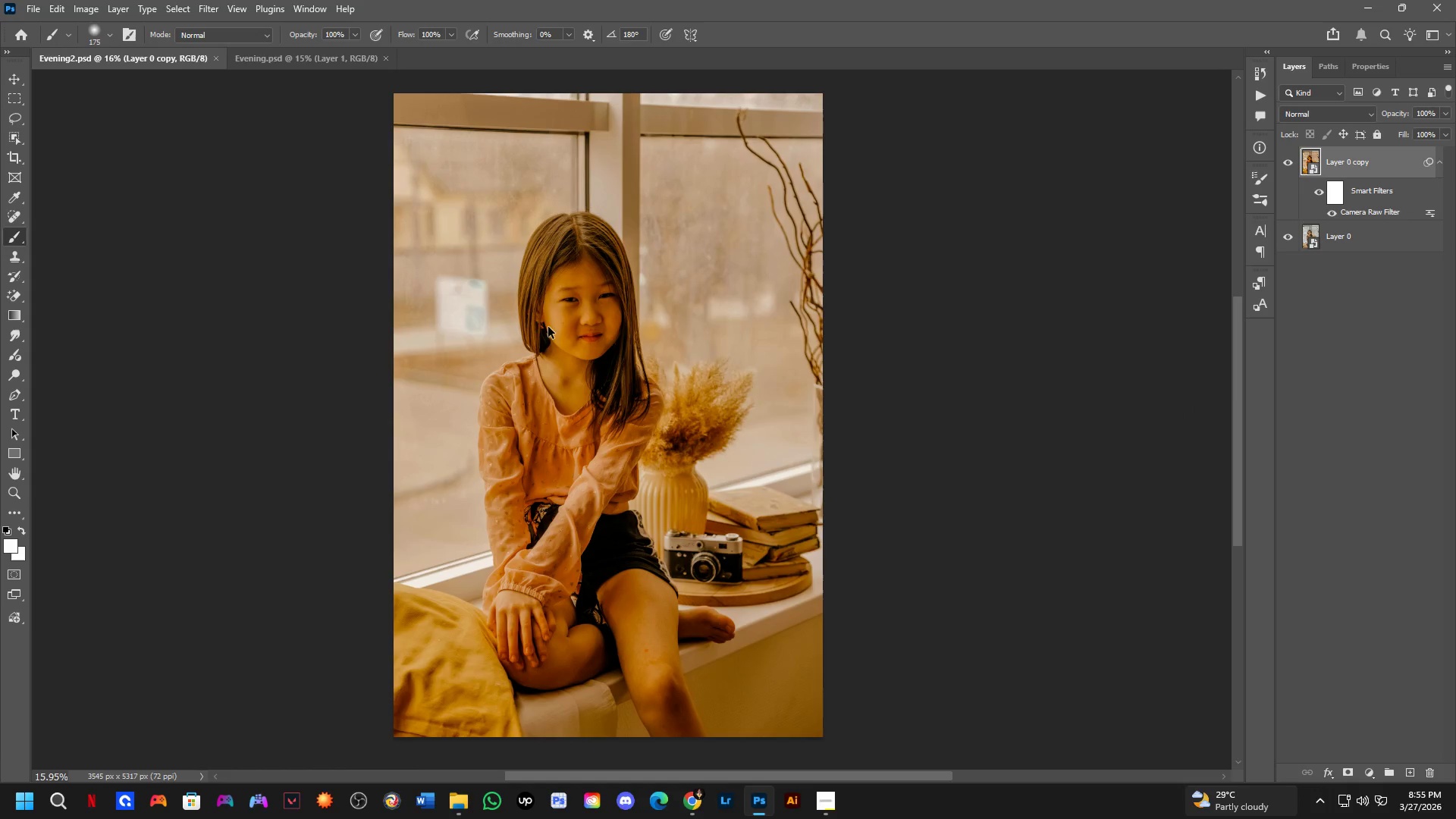 
scroll: coordinate [565, 315], scroll_direction: up, amount: 3.0
 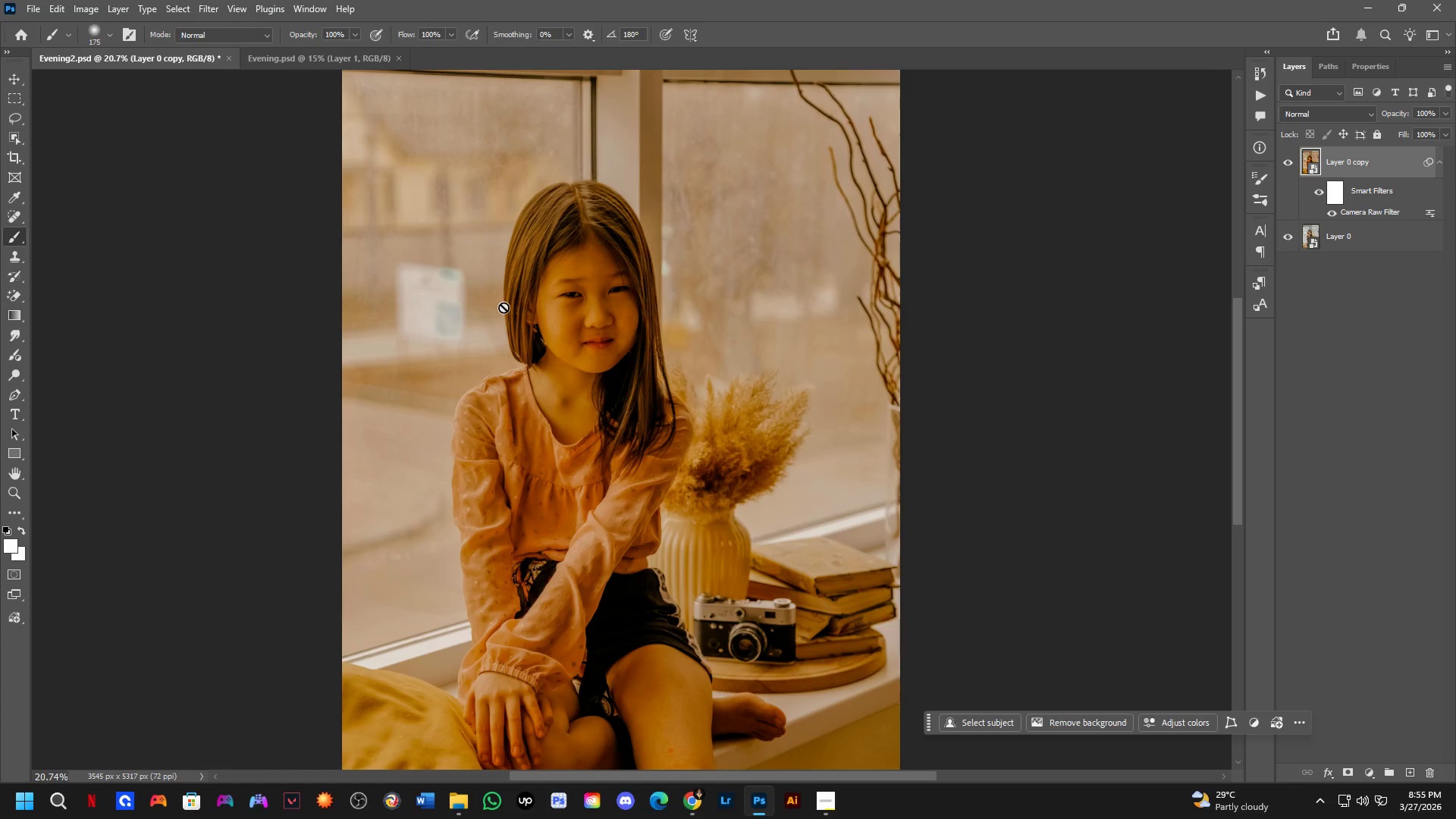 
wait(11.79)
 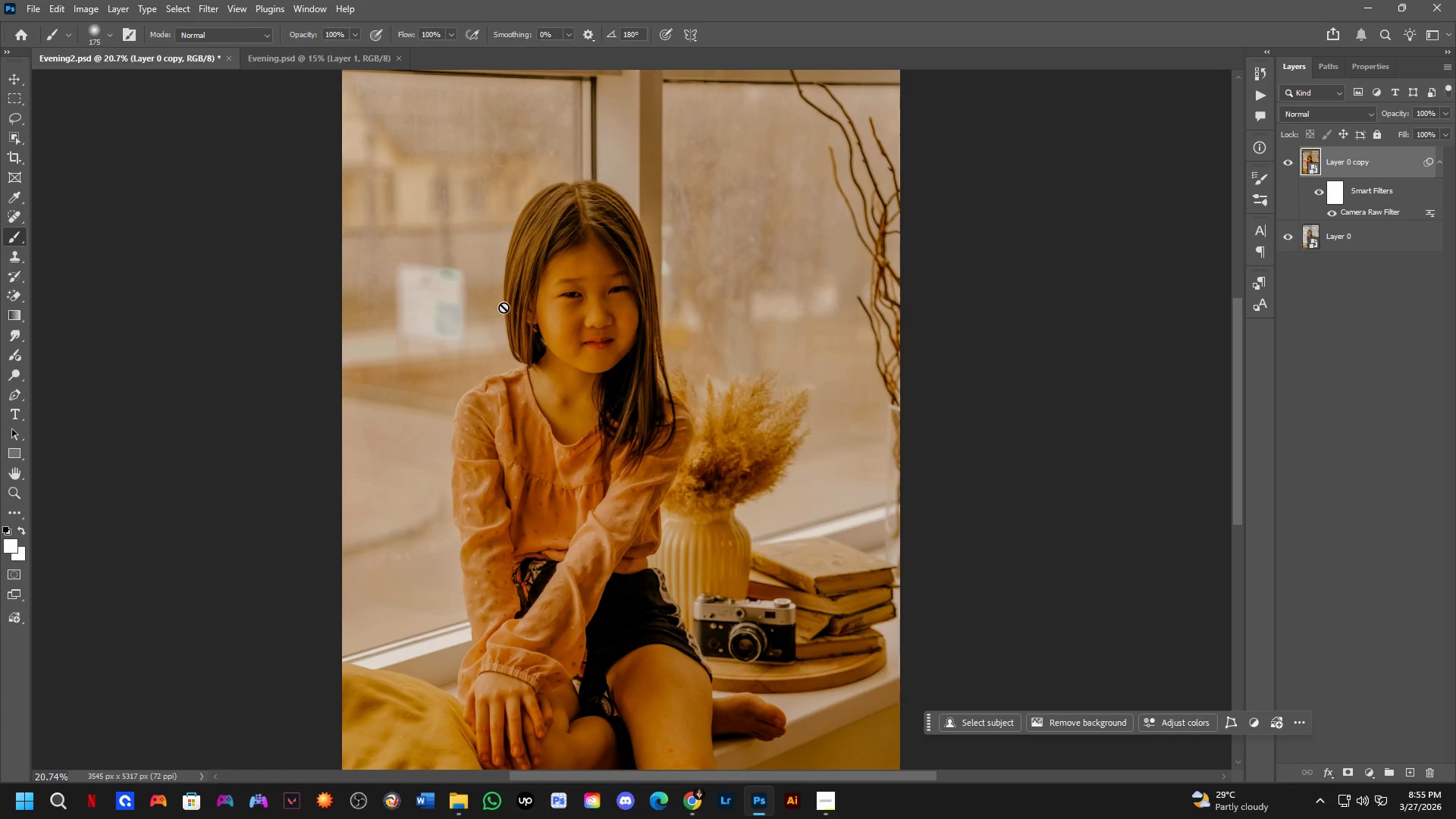 
double_click([1285, 170])
 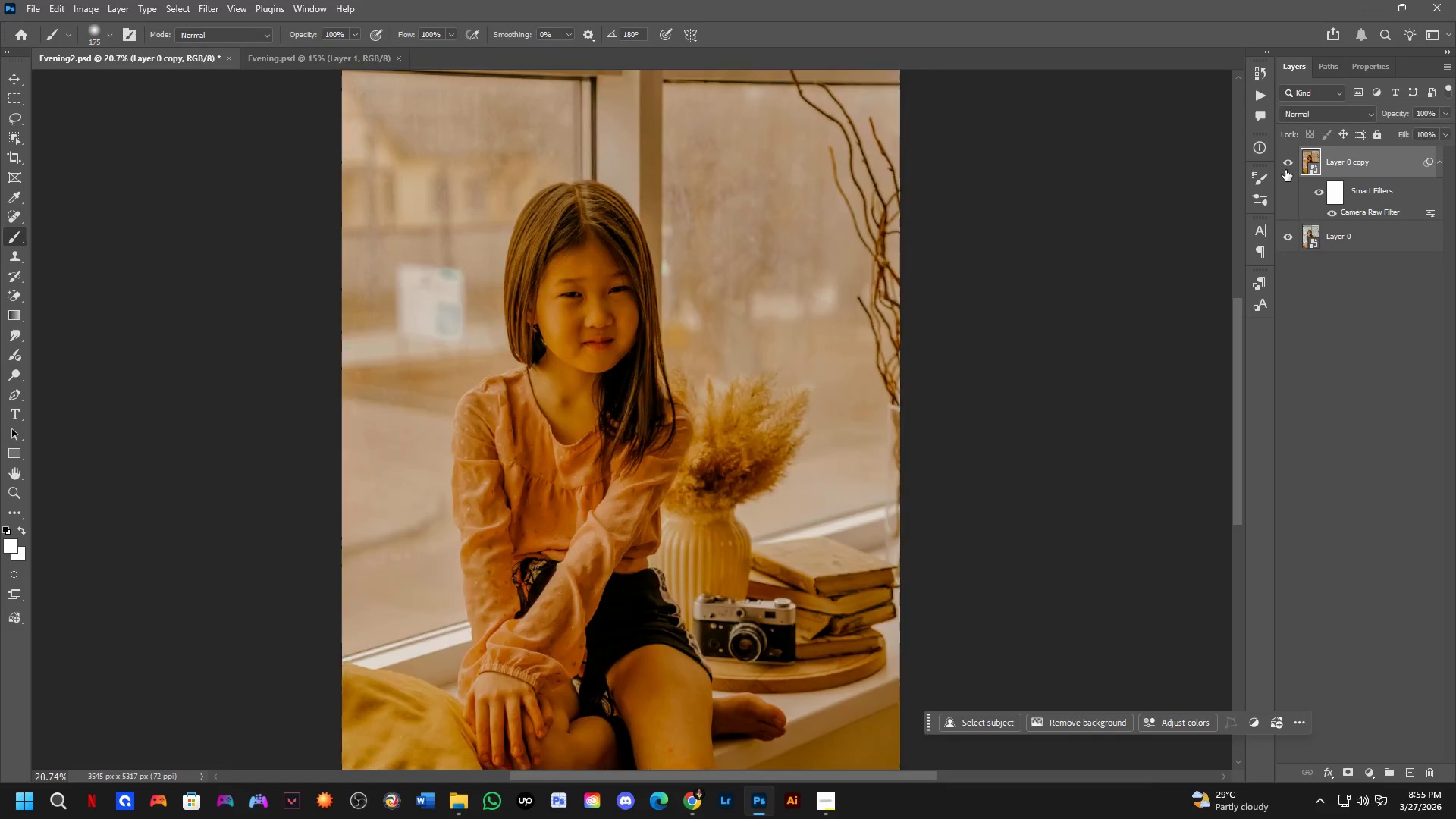 
key(Control+ControlLeft)
 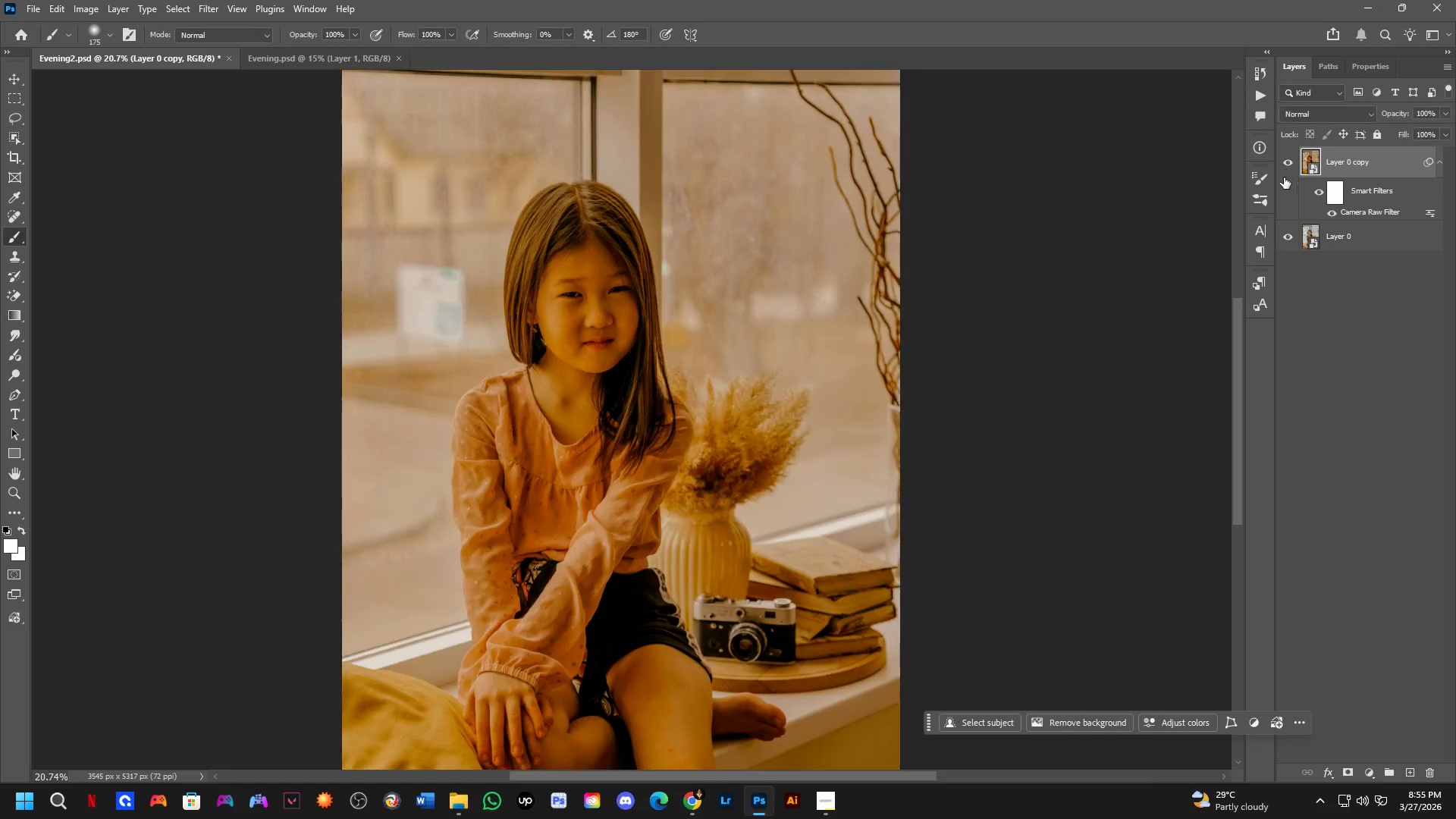 
key(Control+Tab)
 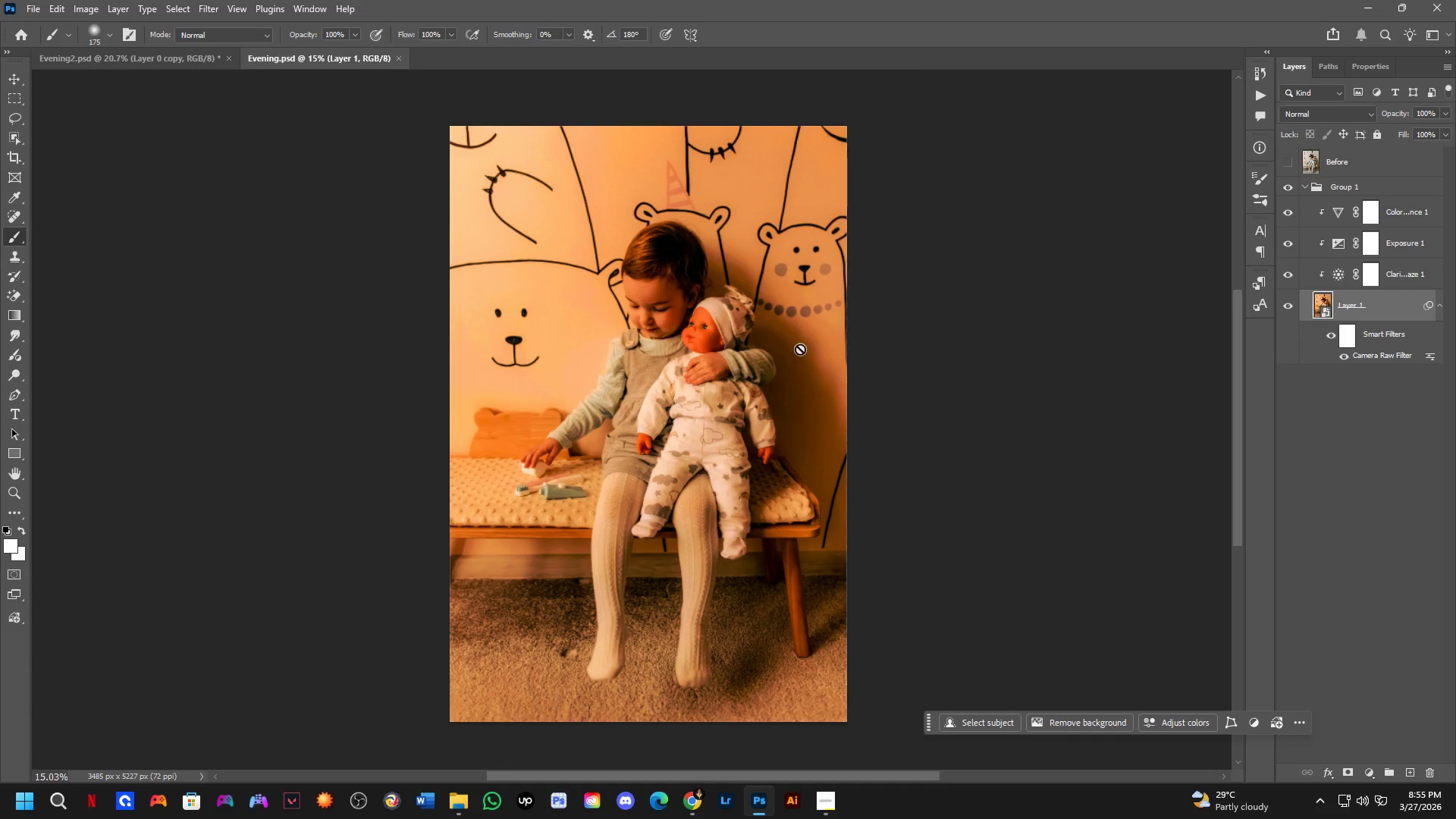 
key(Control+ControlLeft)
 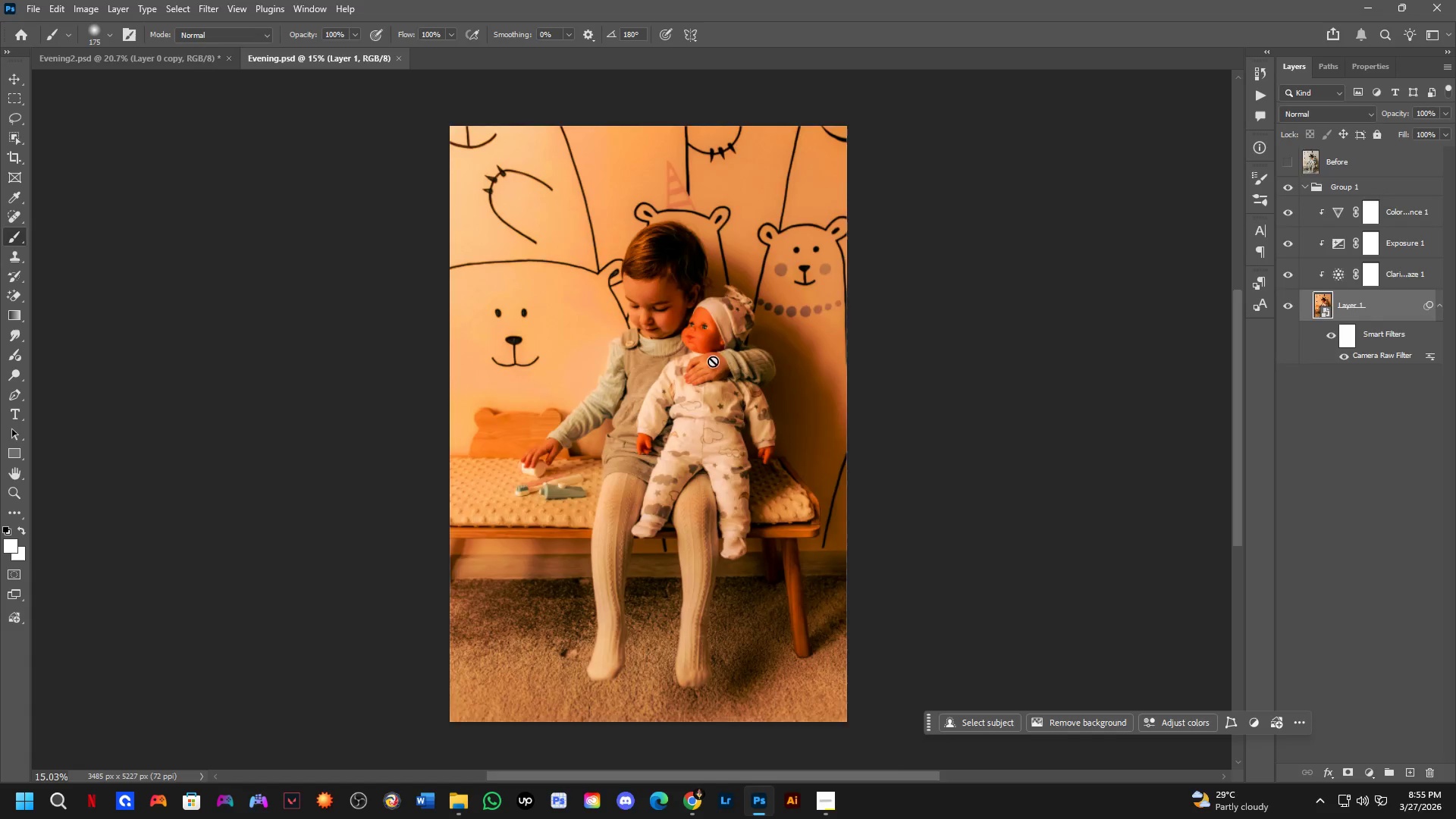 
key(Control+Tab)
 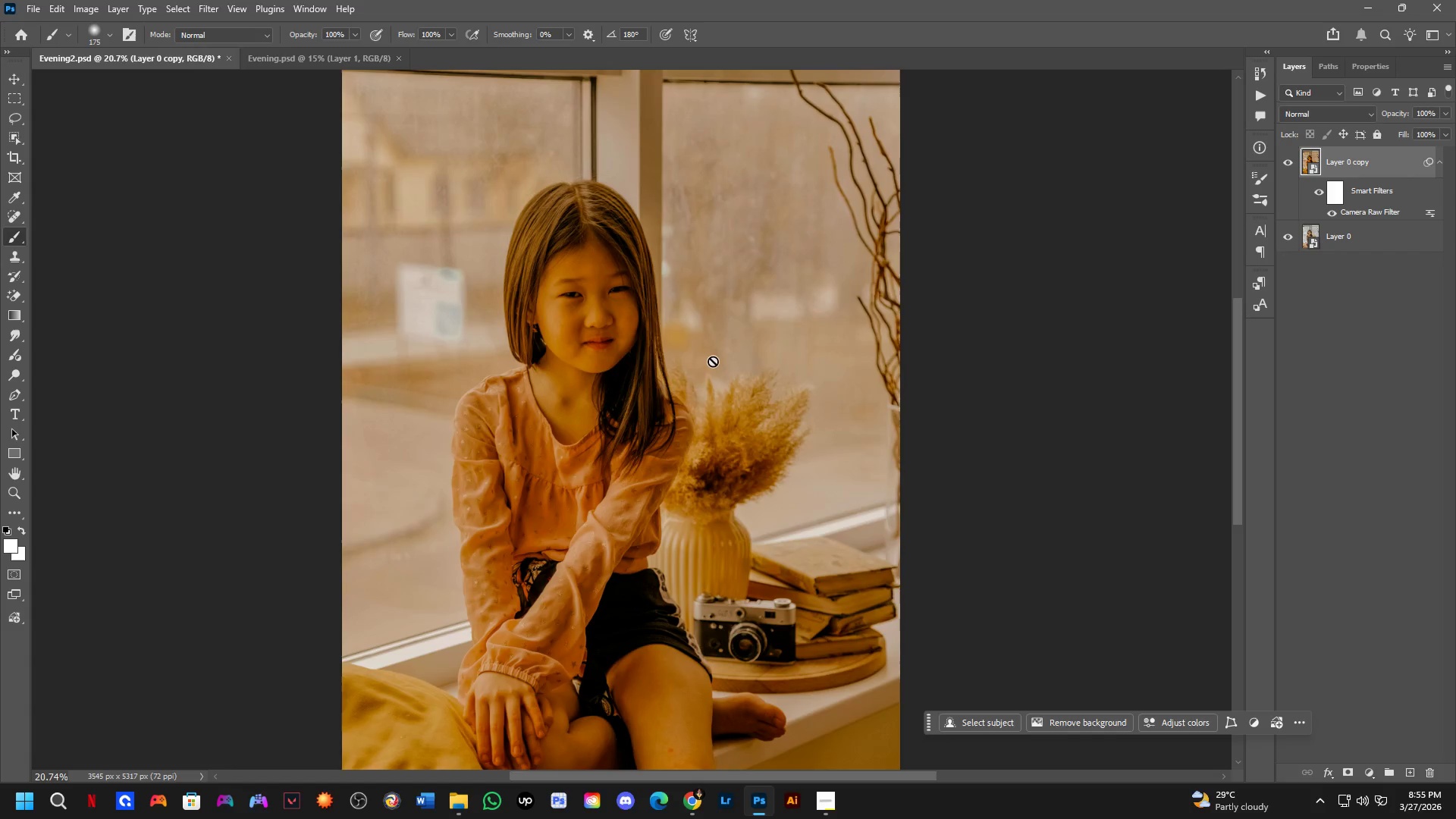 
hold_key(key=Space, duration=0.47)
 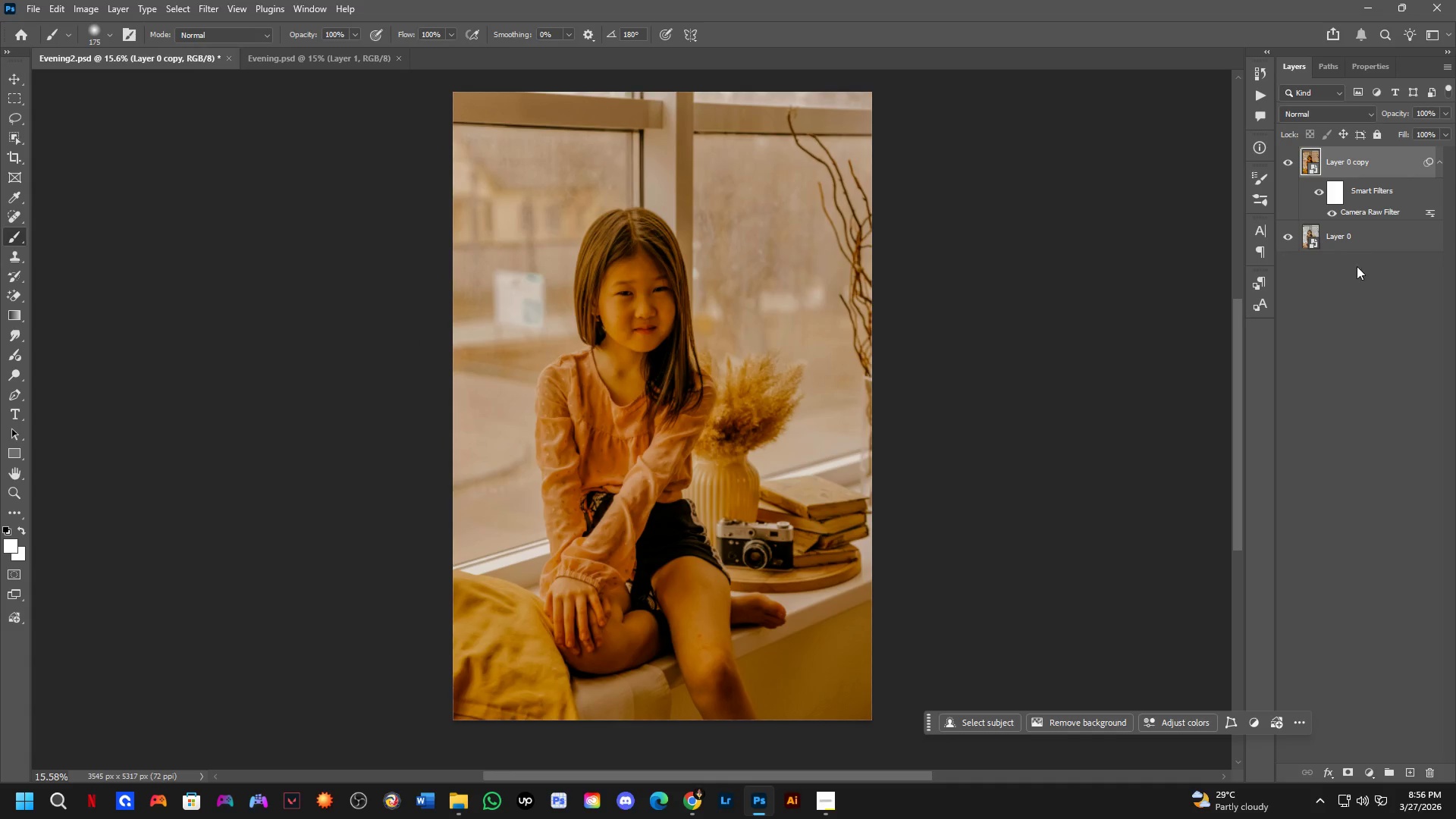 
left_click_drag(start_coordinate=[630, 361], to_coordinate=[669, 343])
 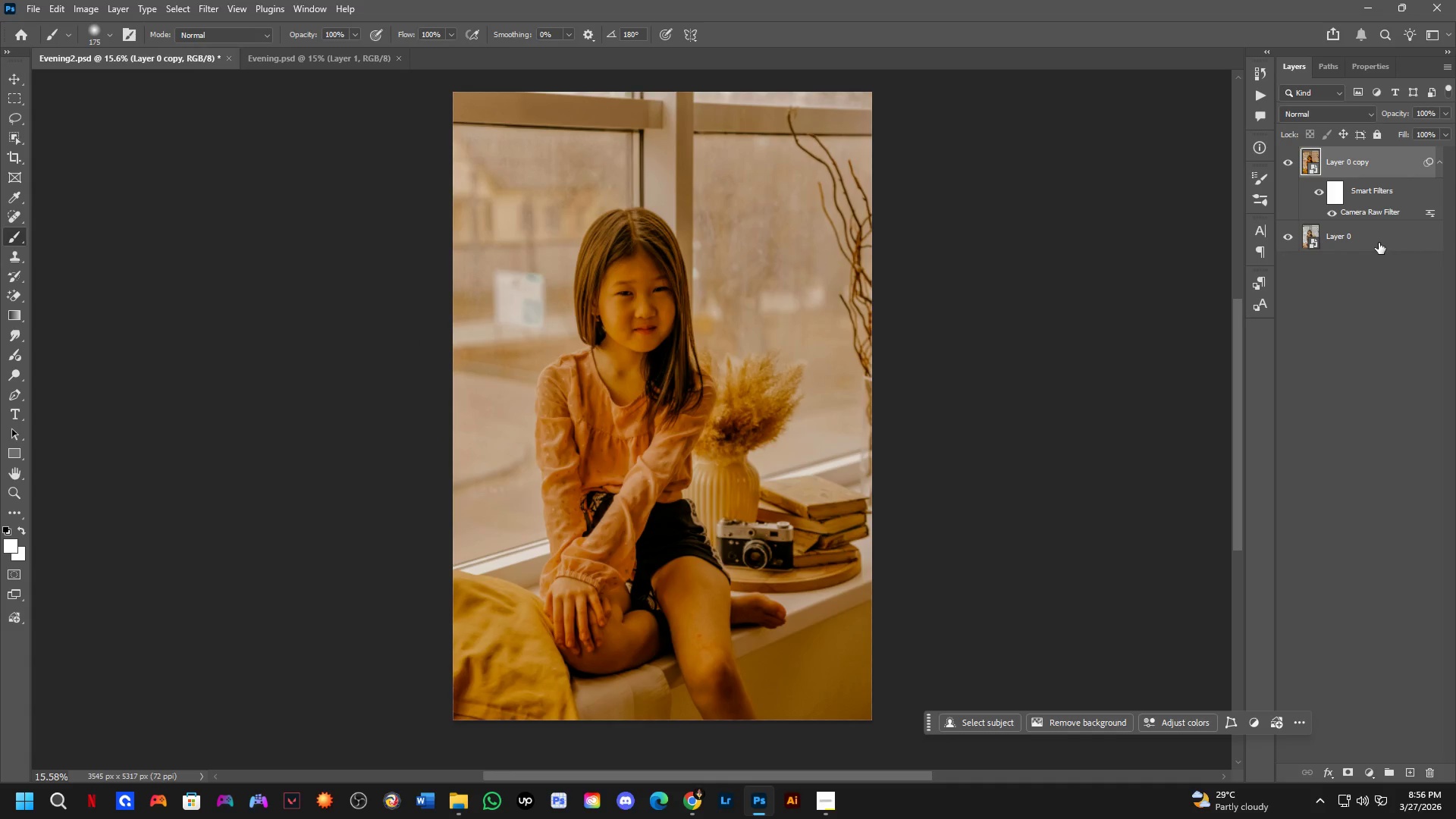 
scroll: coordinate [632, 361], scroll_direction: down, amount: 3.0
 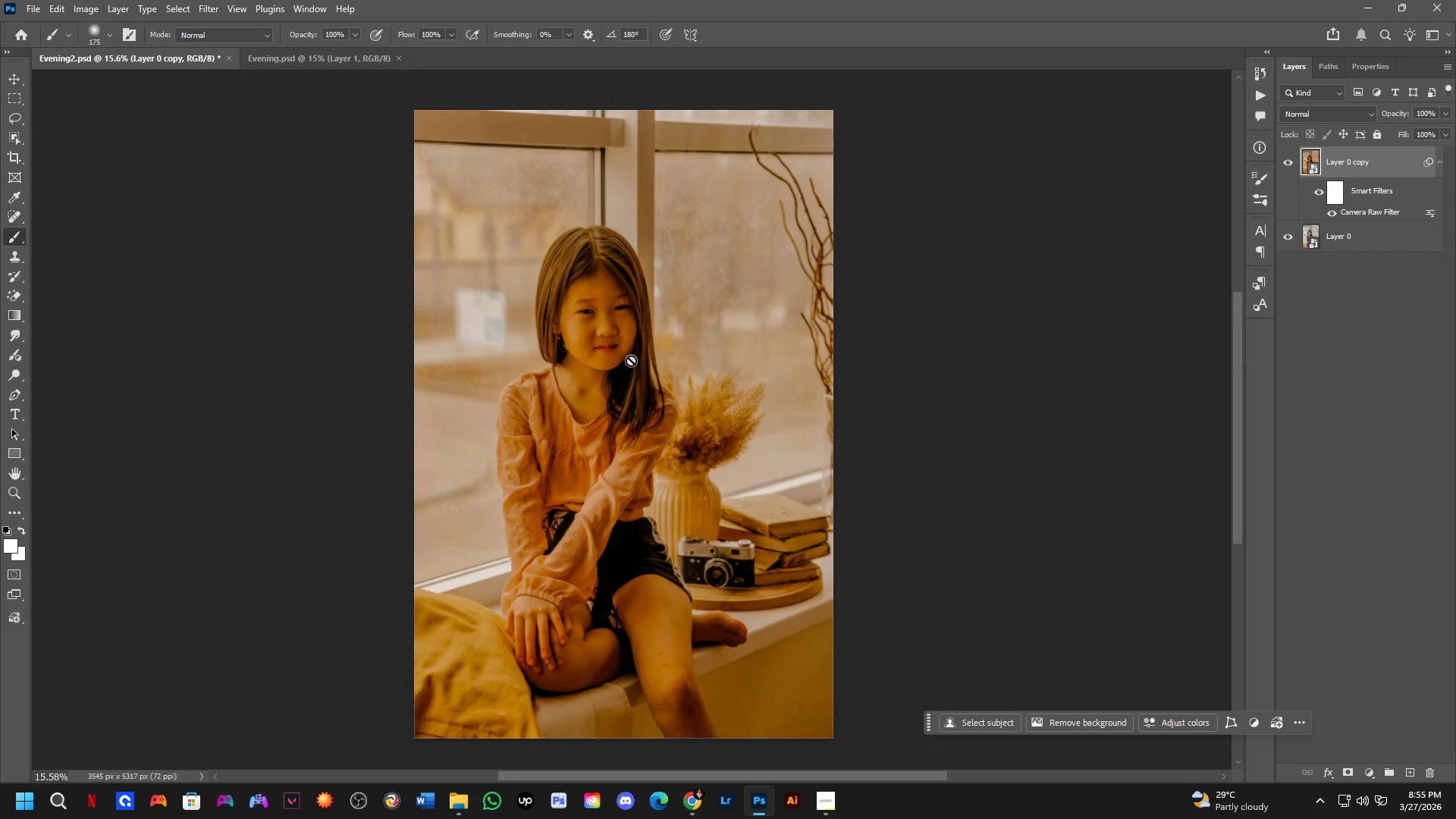 
key(Control+ControlLeft)
 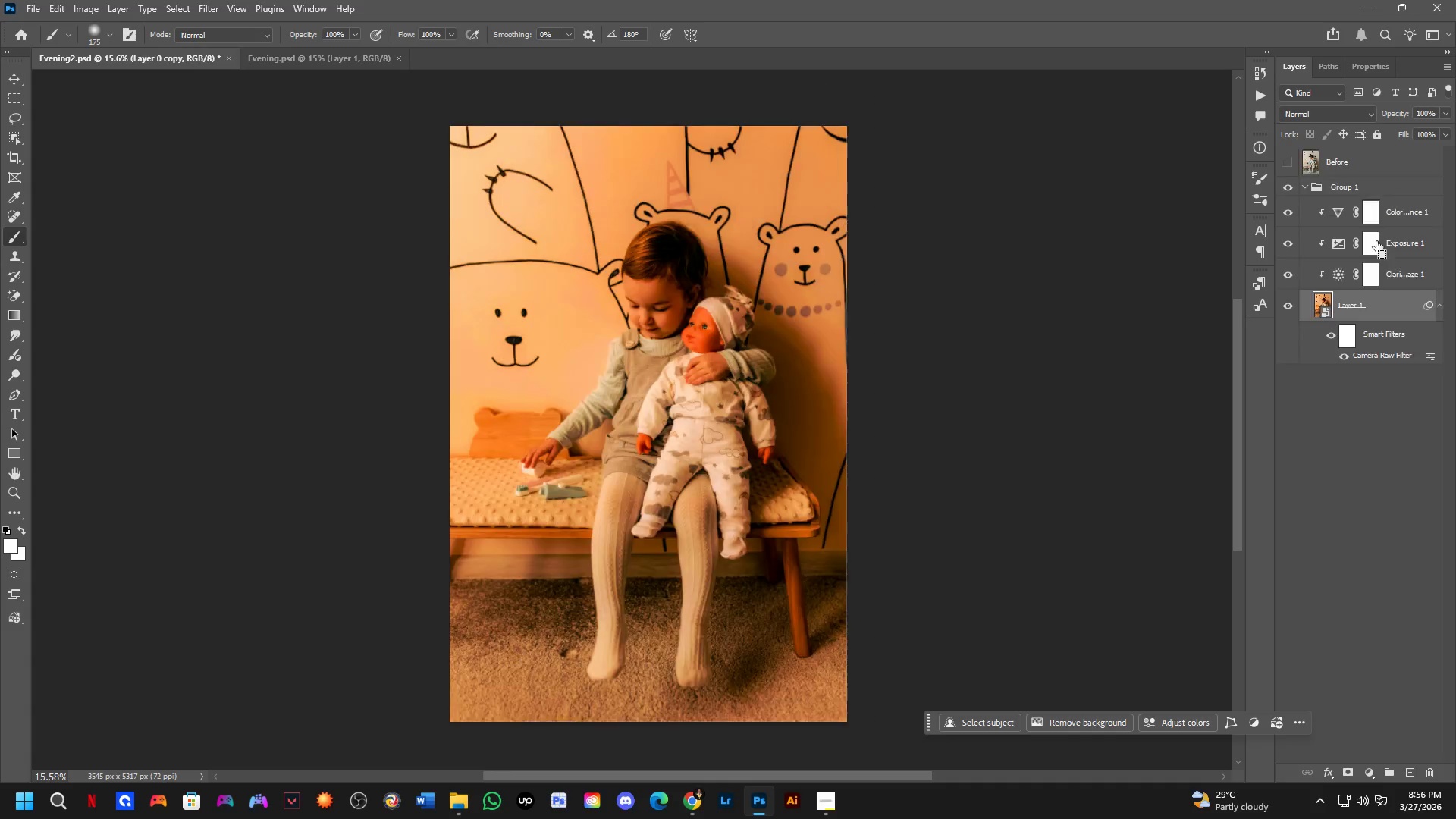 
key(Control+Tab)
 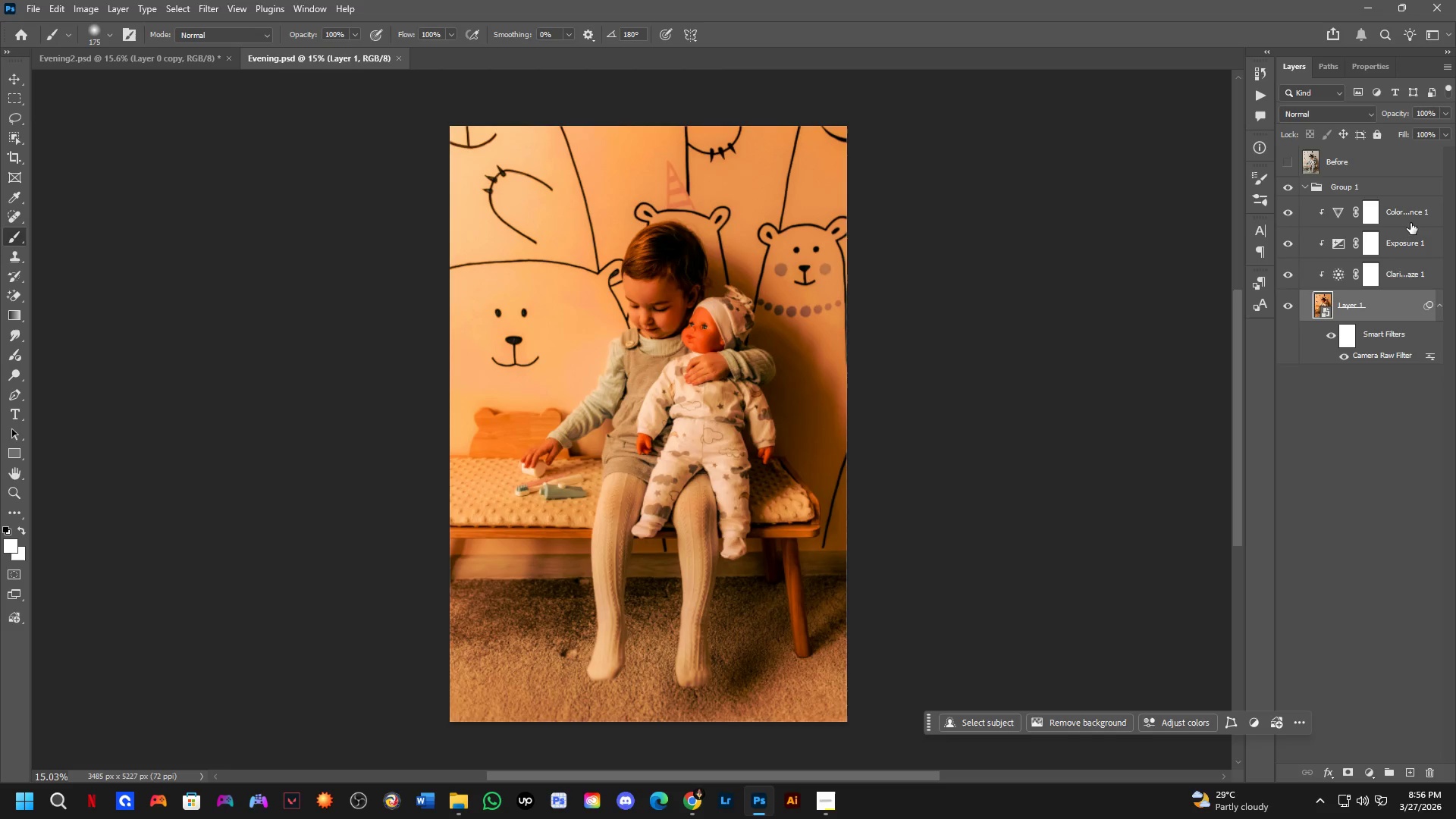 
key(Control+ControlLeft)
 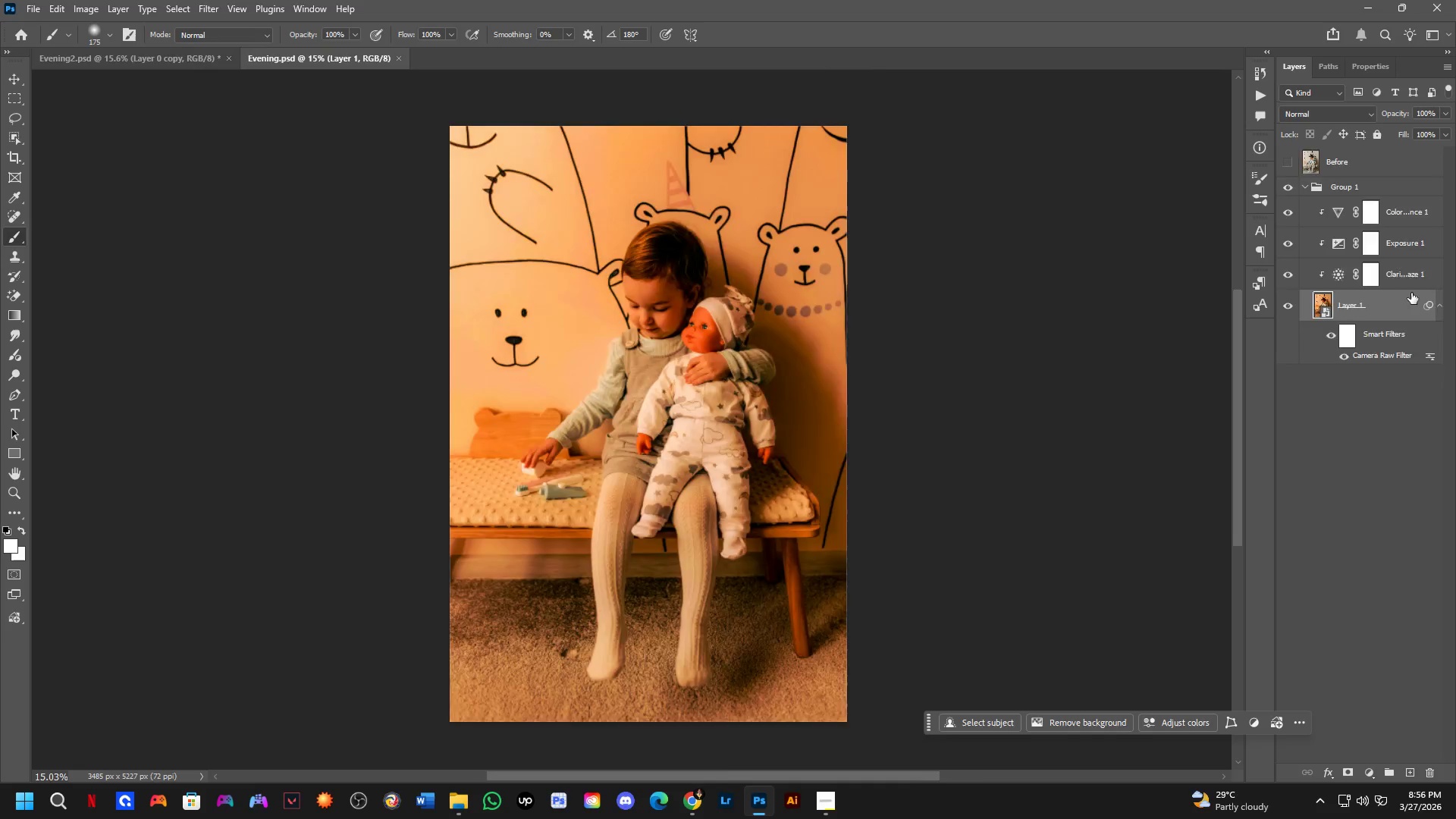 
key(Control+Tab)
 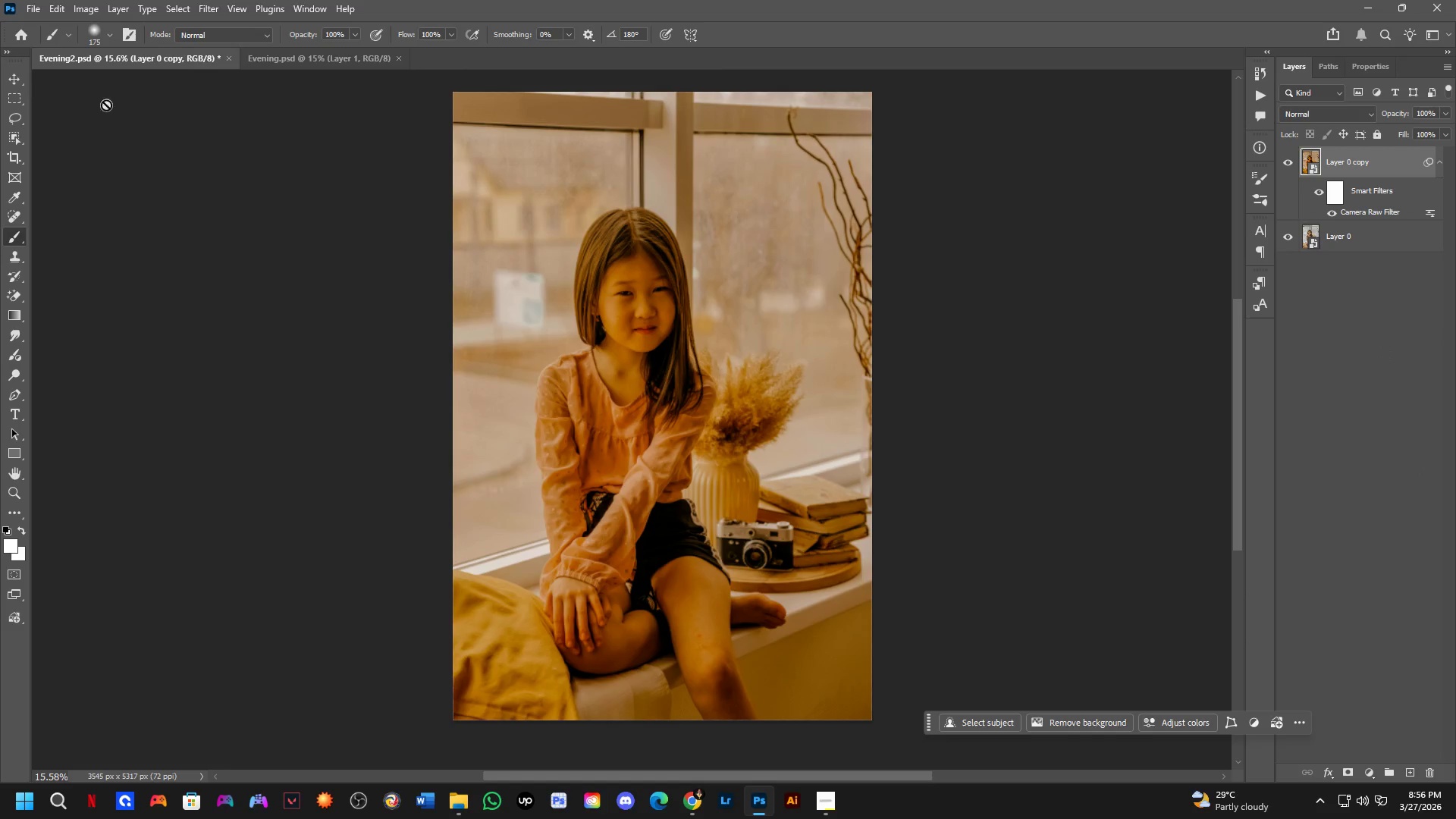 
left_click([266, 57])
 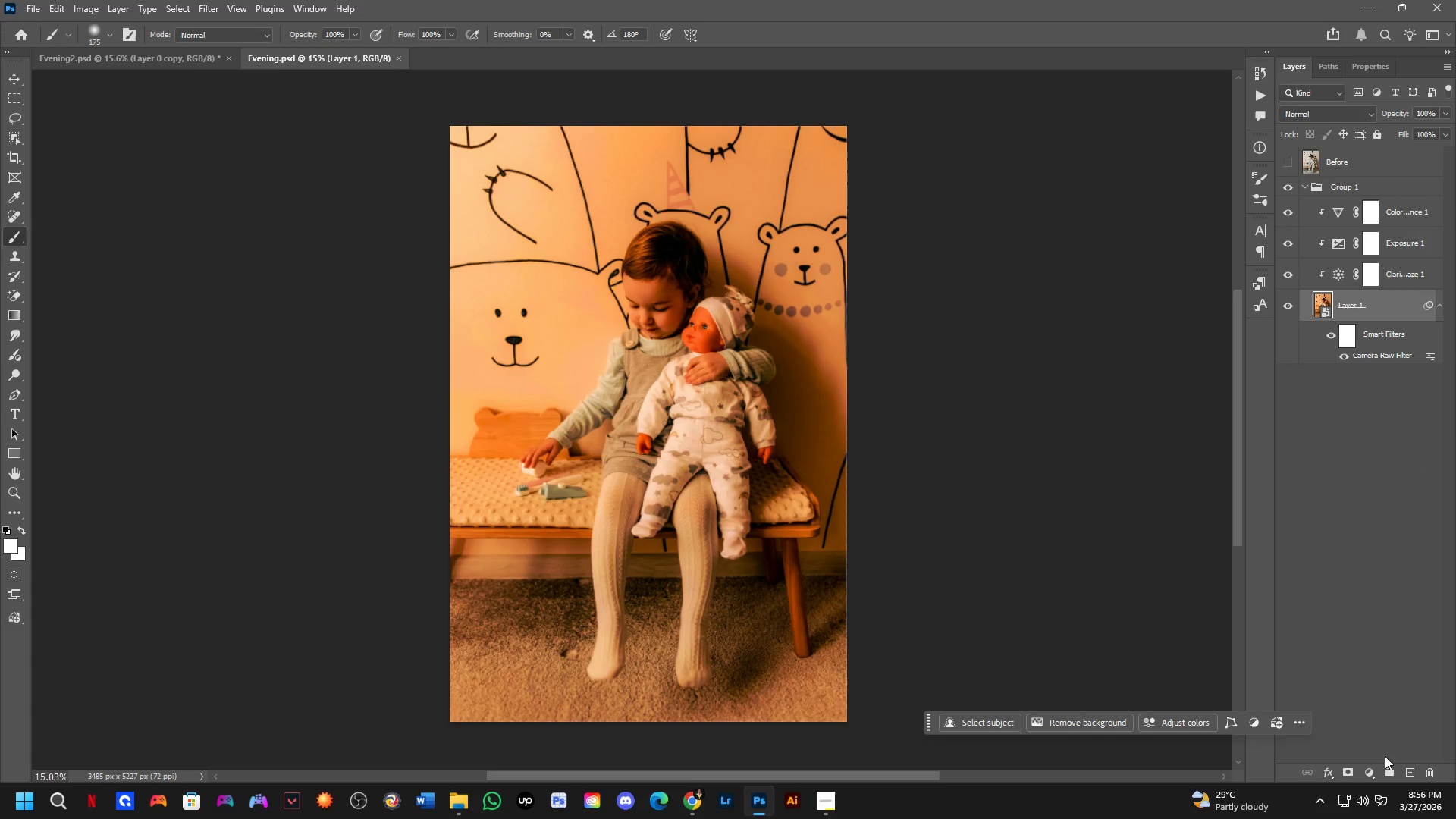 
key(Control+ControlLeft)
 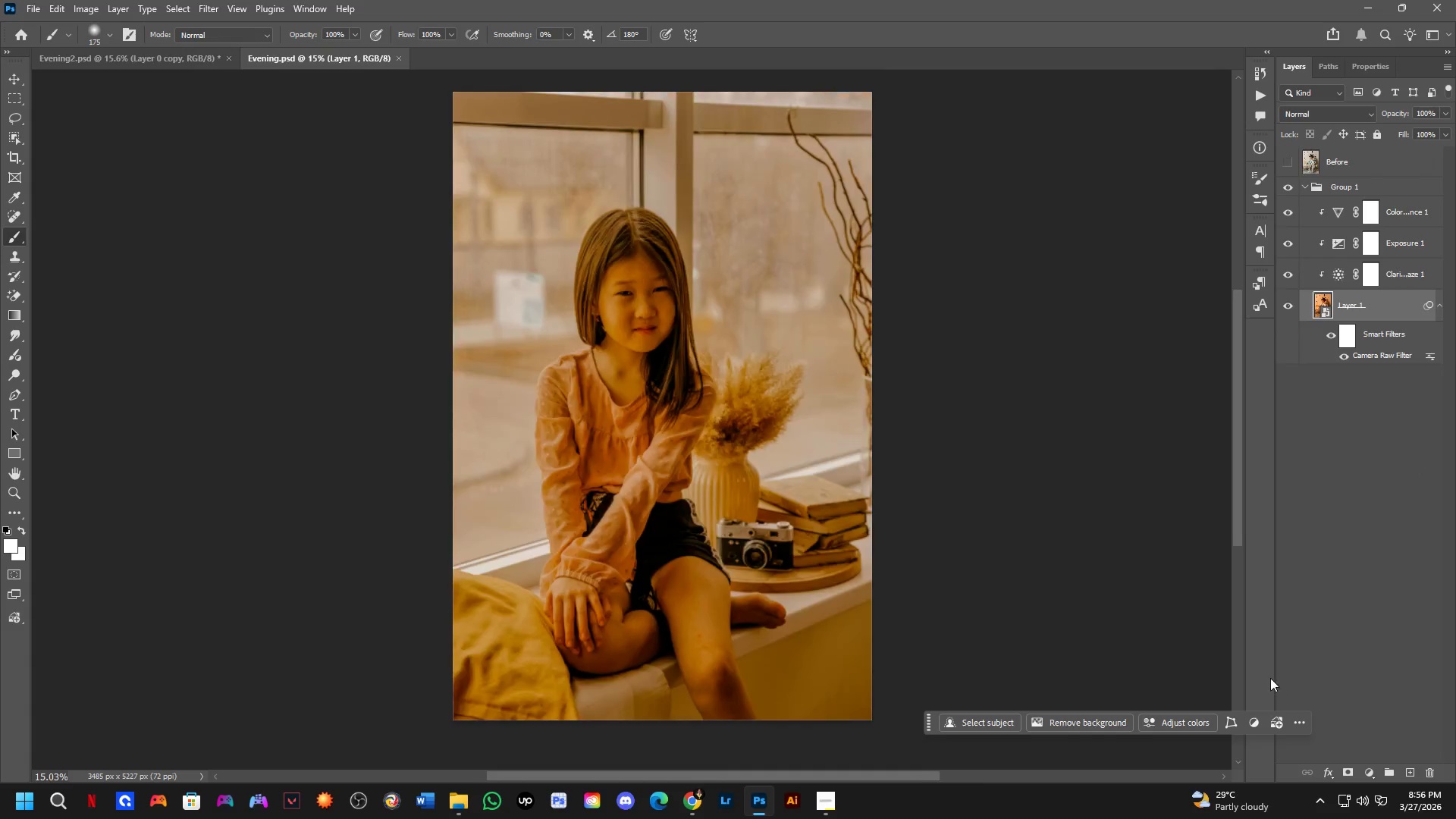 
key(Control+Tab)
 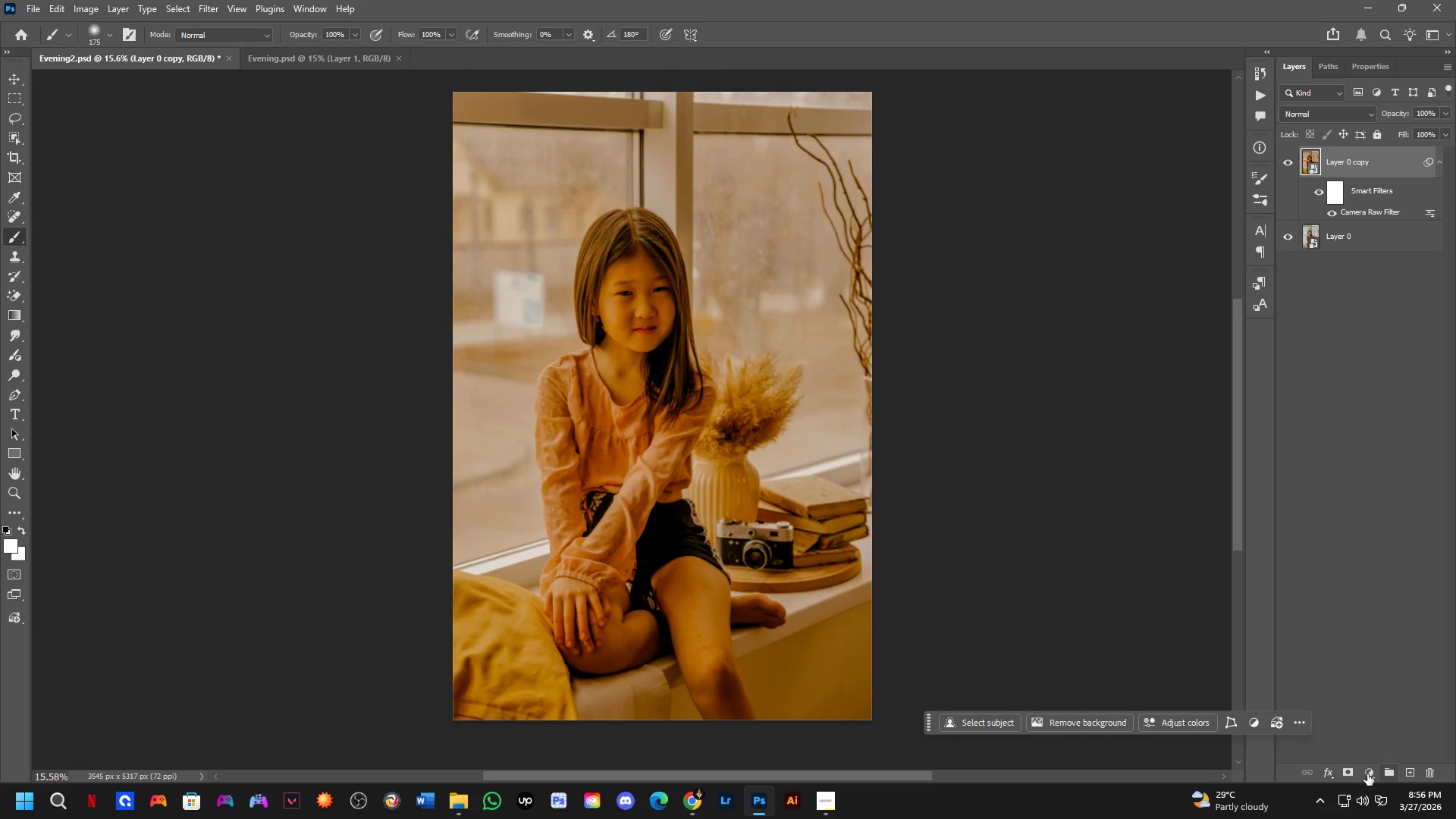 
left_click([1366, 774])
 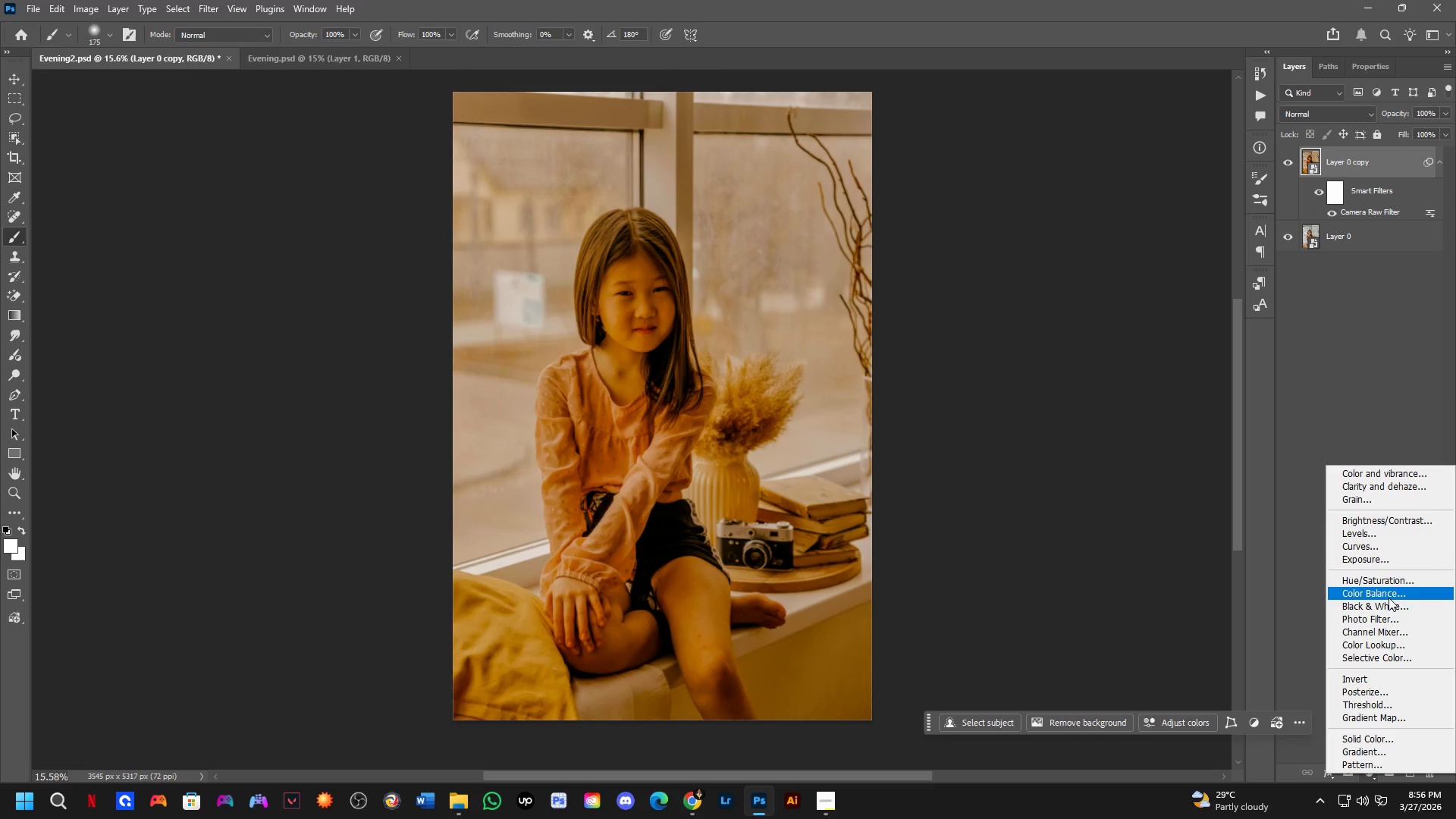 
left_click([1389, 598])
 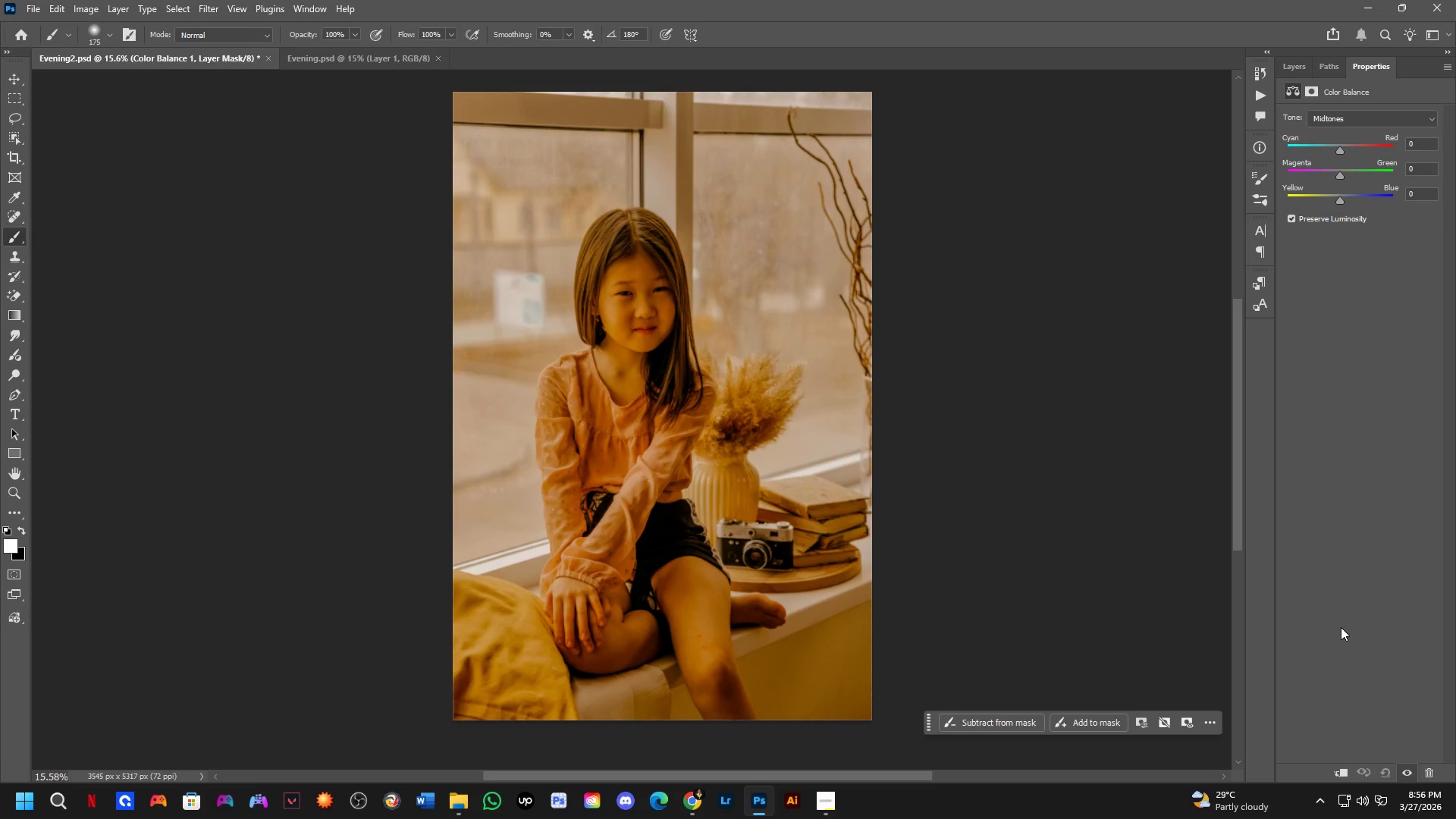 
wait(9.31)
 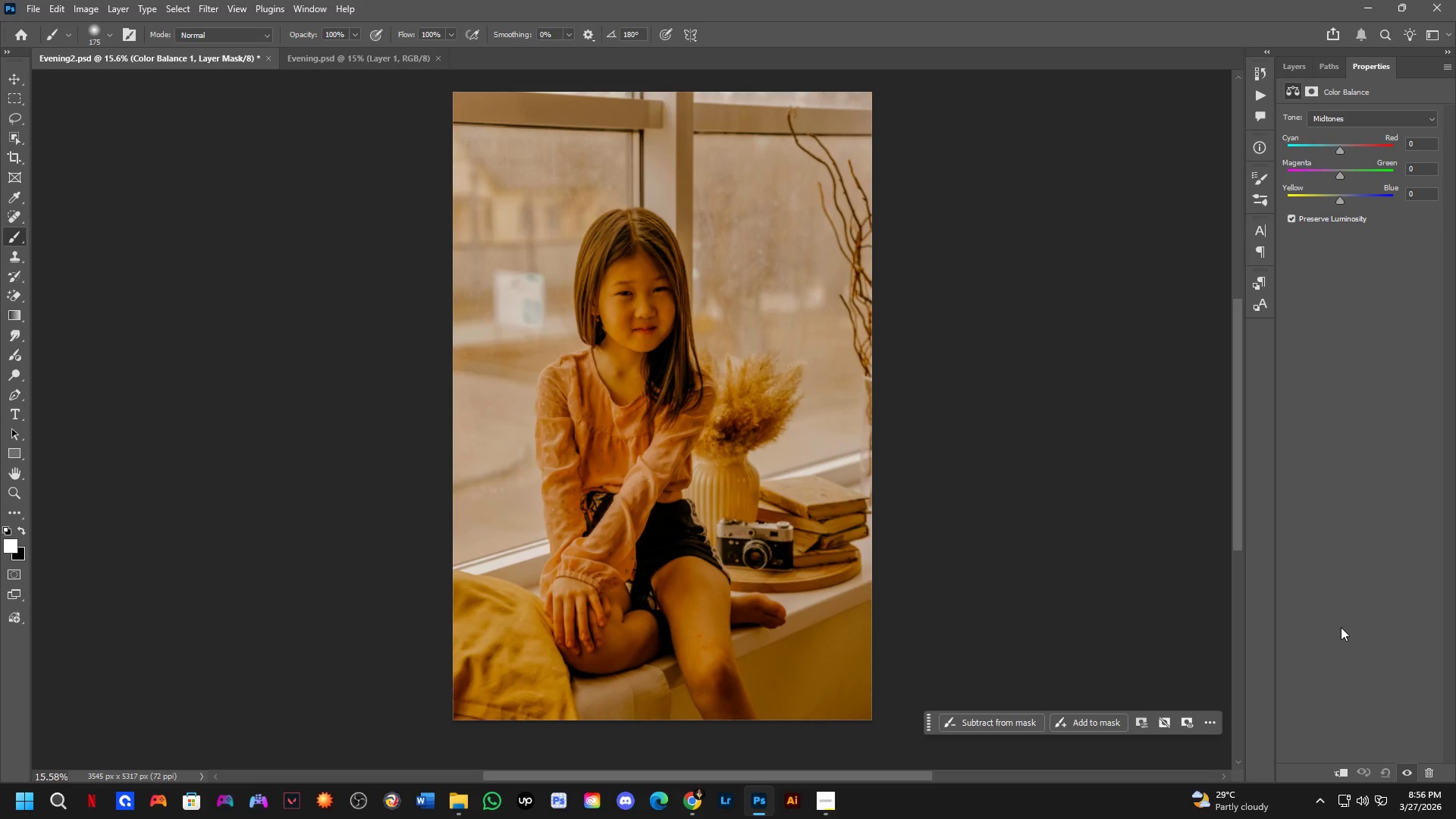 
left_click([1336, 775])
 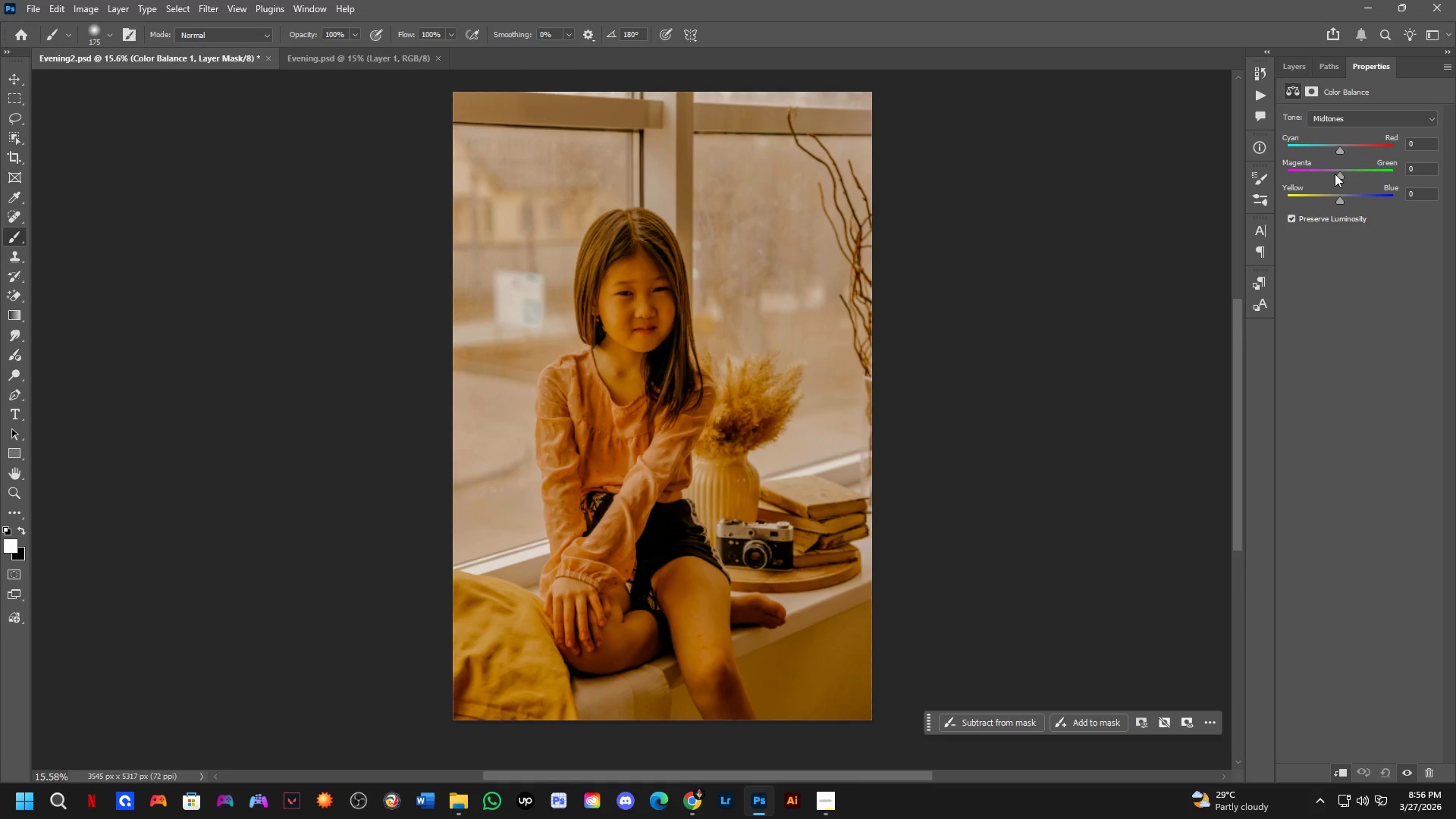 
left_click_drag(start_coordinate=[1338, 173], to_coordinate=[1330, 174])
 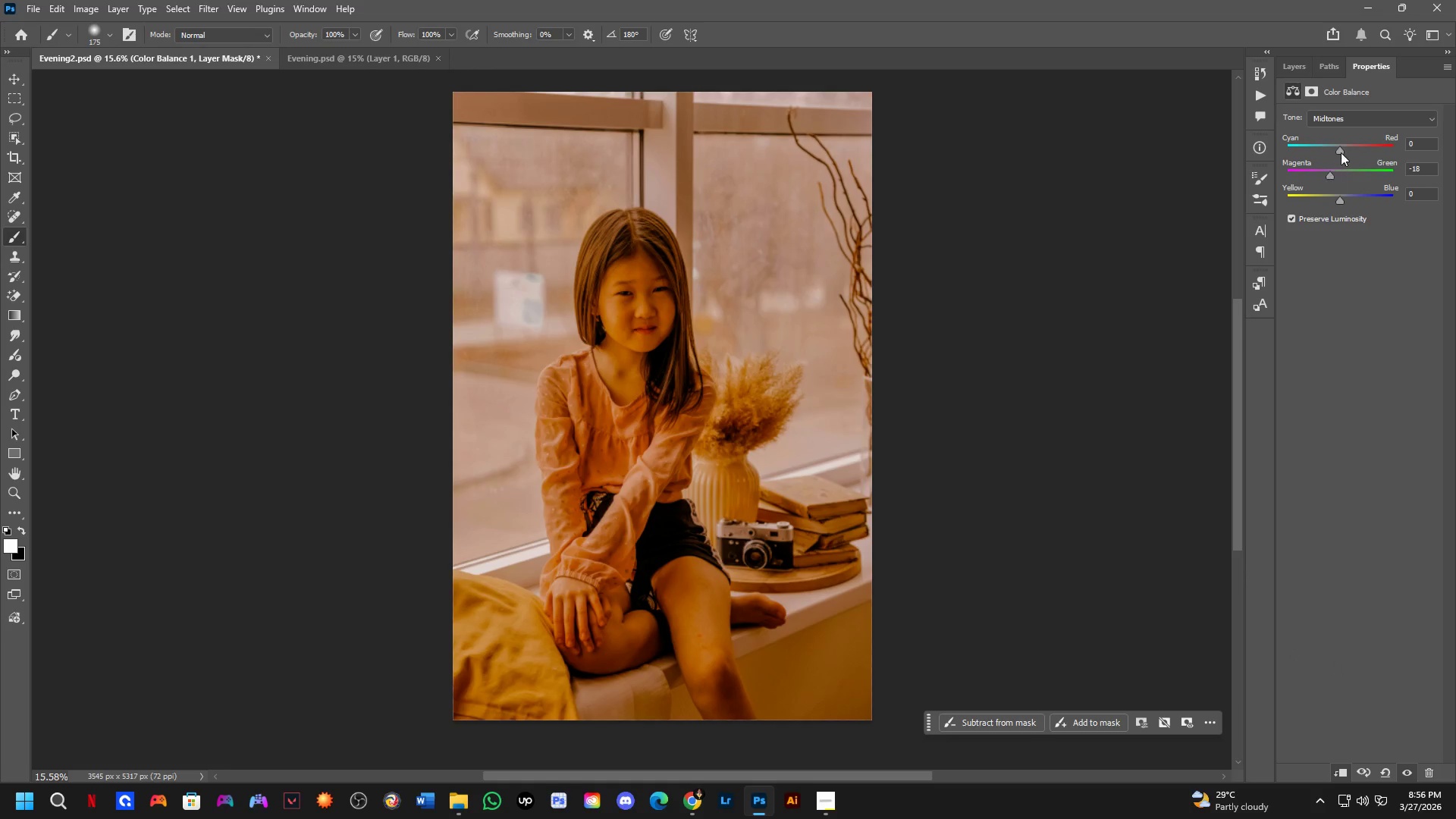 
key(Control+ControlLeft)
 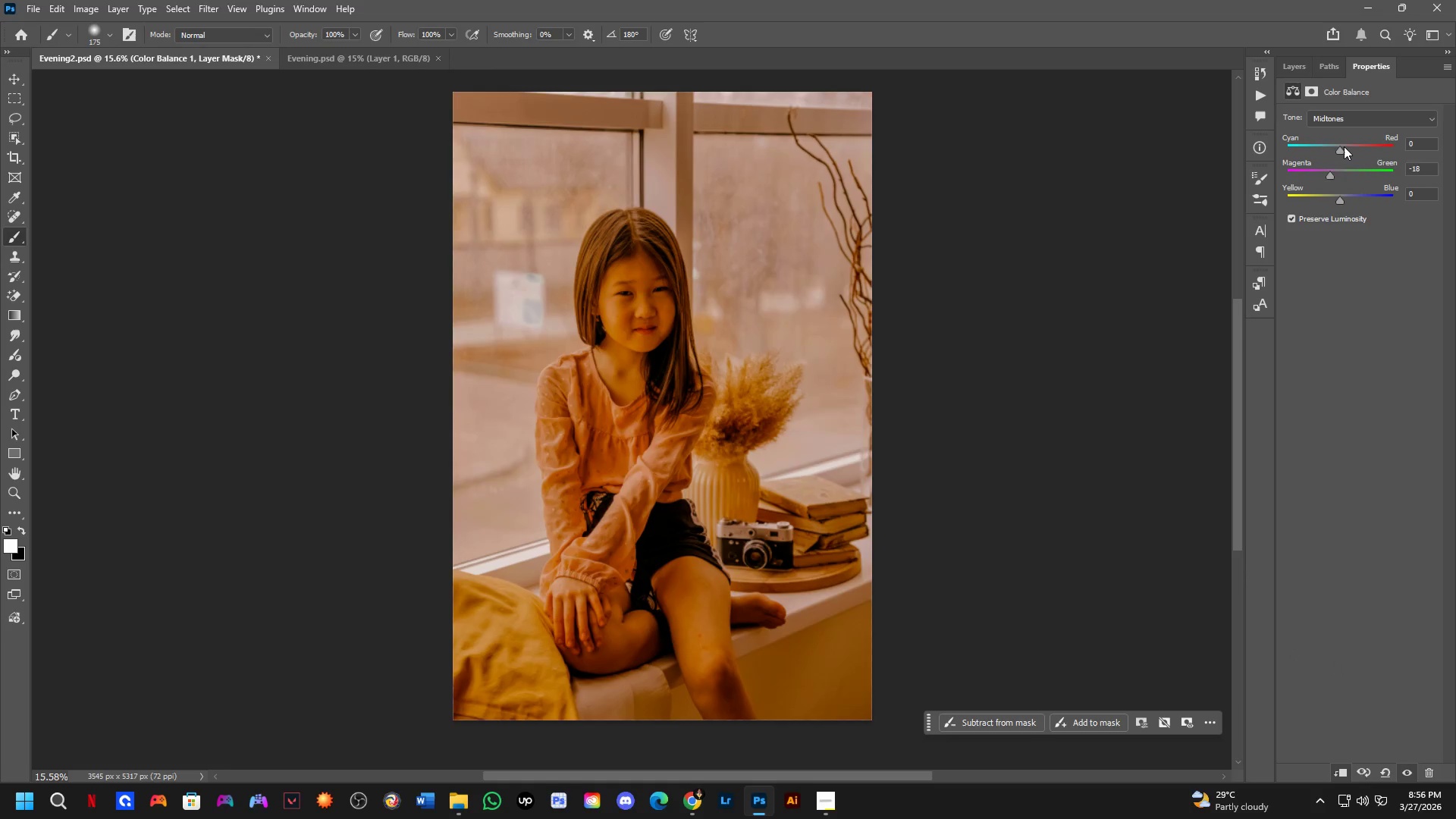 
key(Control+Z)
 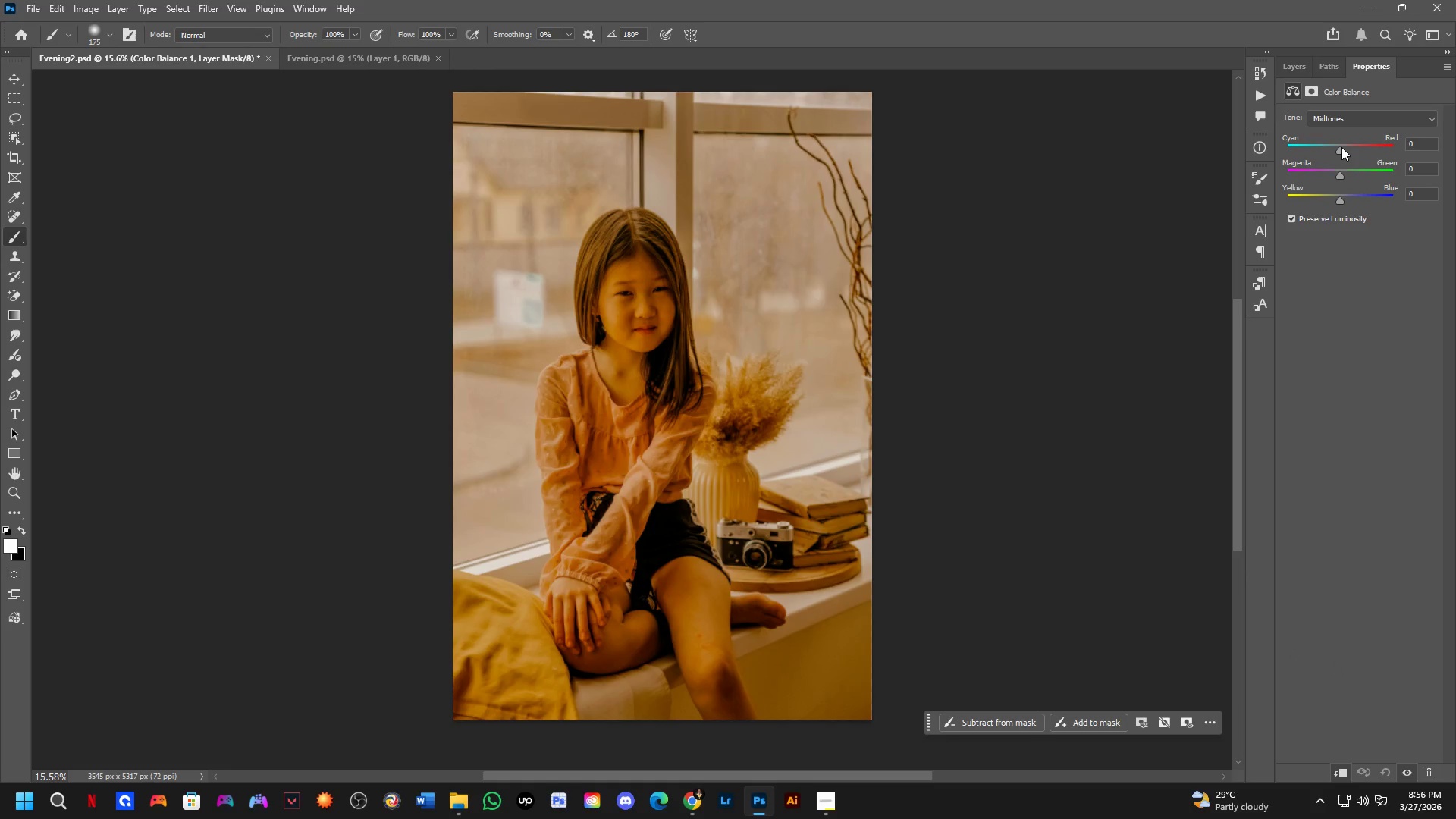 
left_click_drag(start_coordinate=[1341, 147], to_coordinate=[1345, 146])
 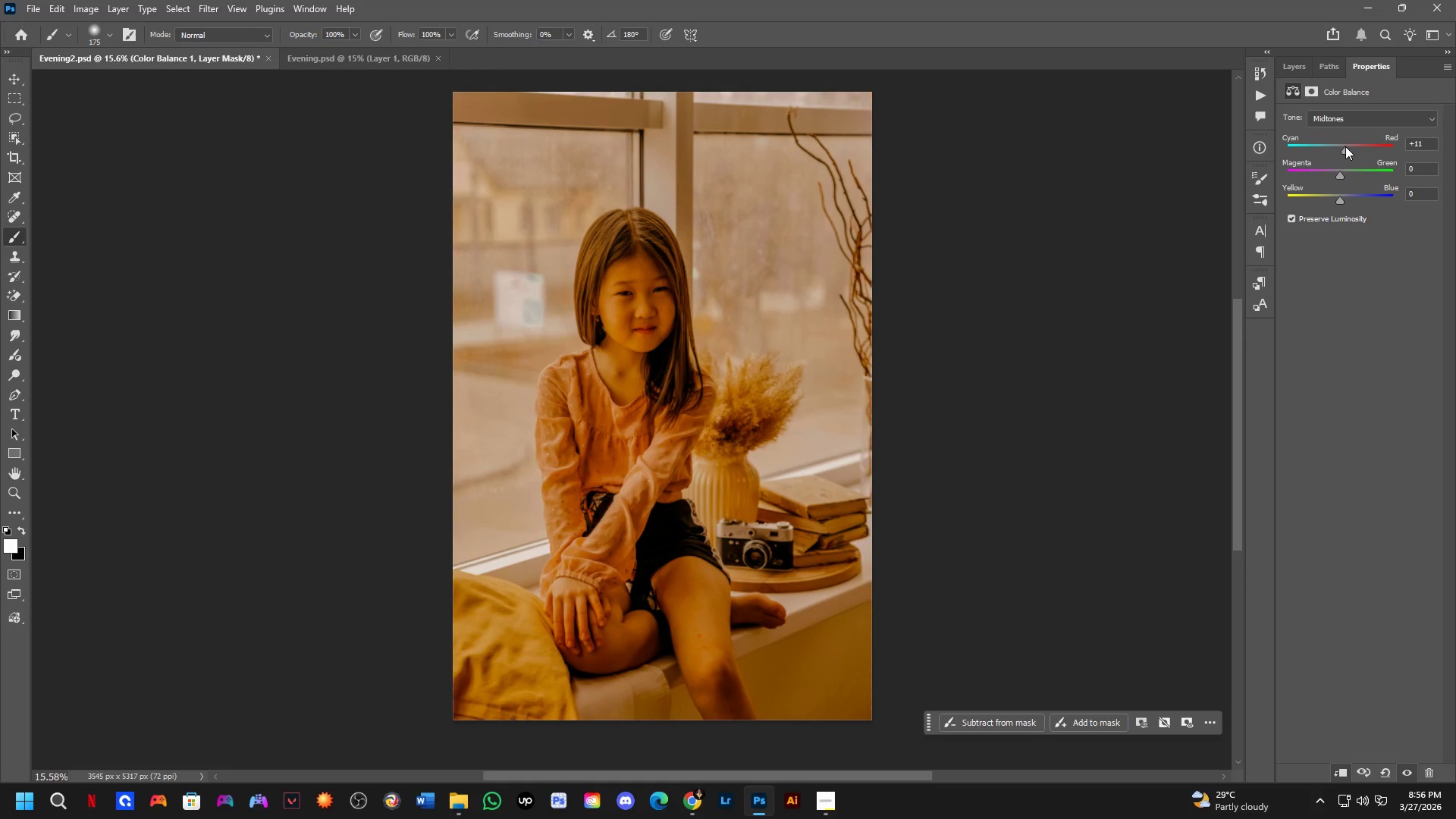 
key(Control+ControlLeft)
 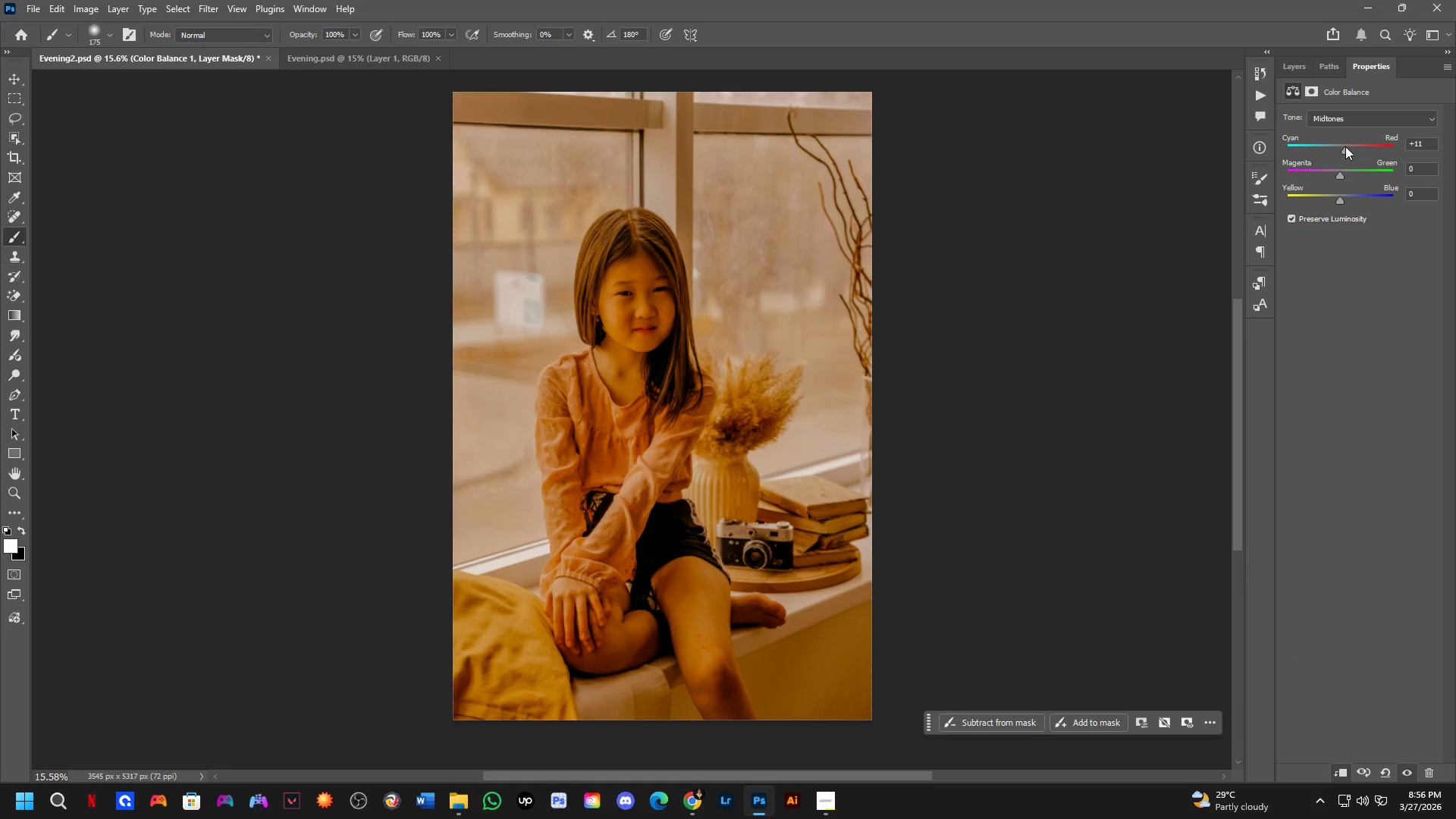 
key(Control+Z)
 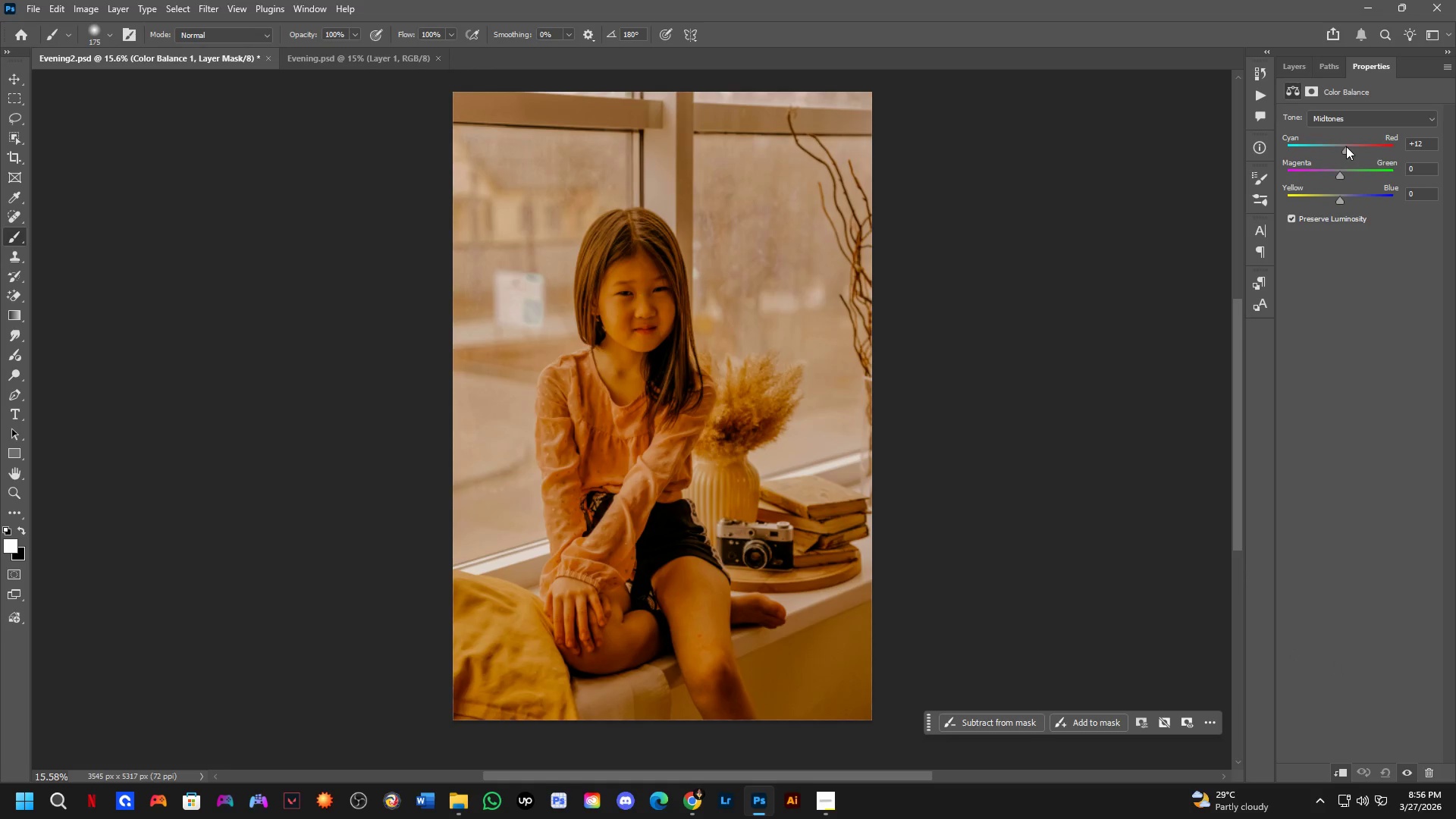 
key(Control+ControlLeft)
 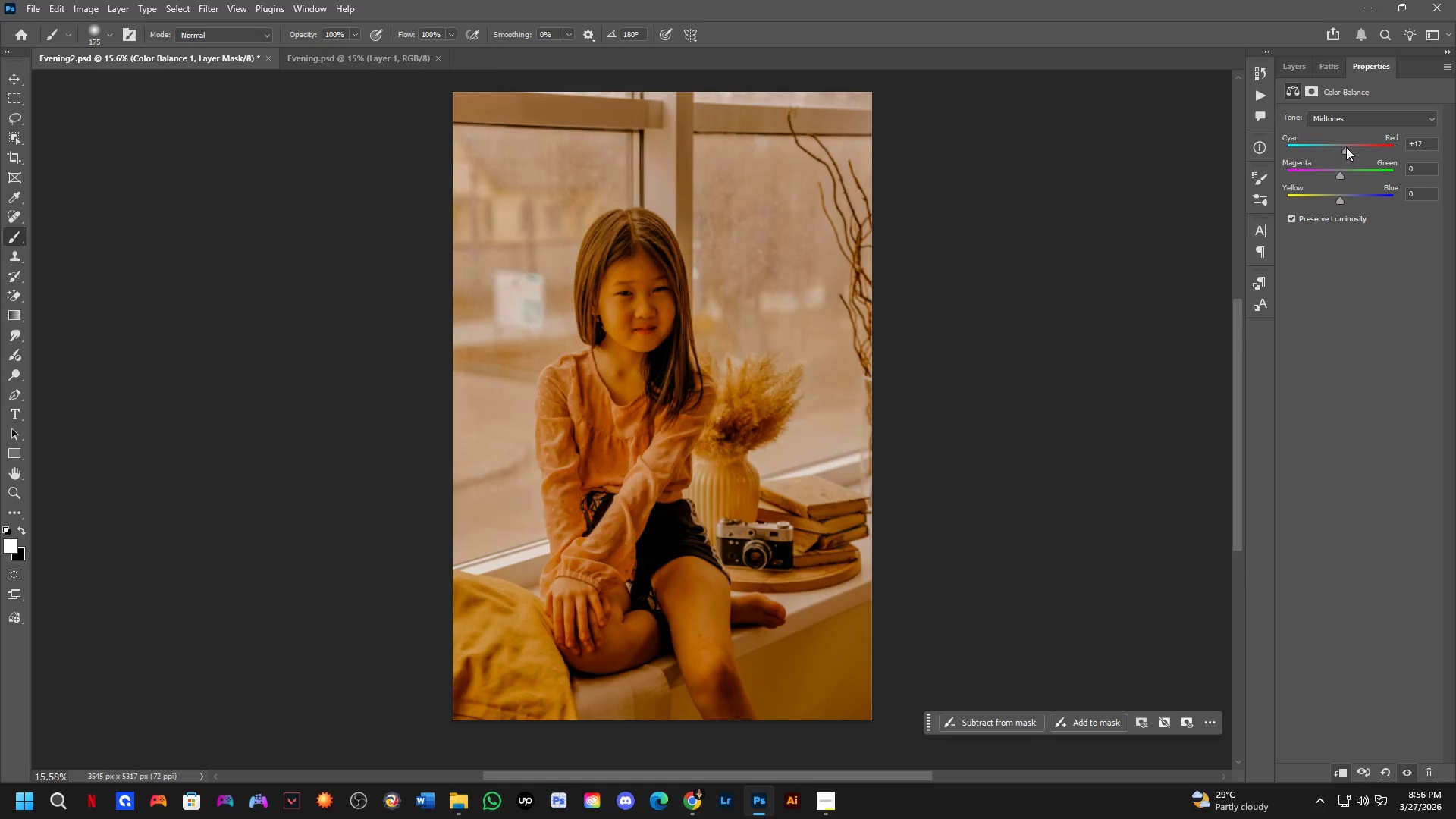 
key(Control+Z)
 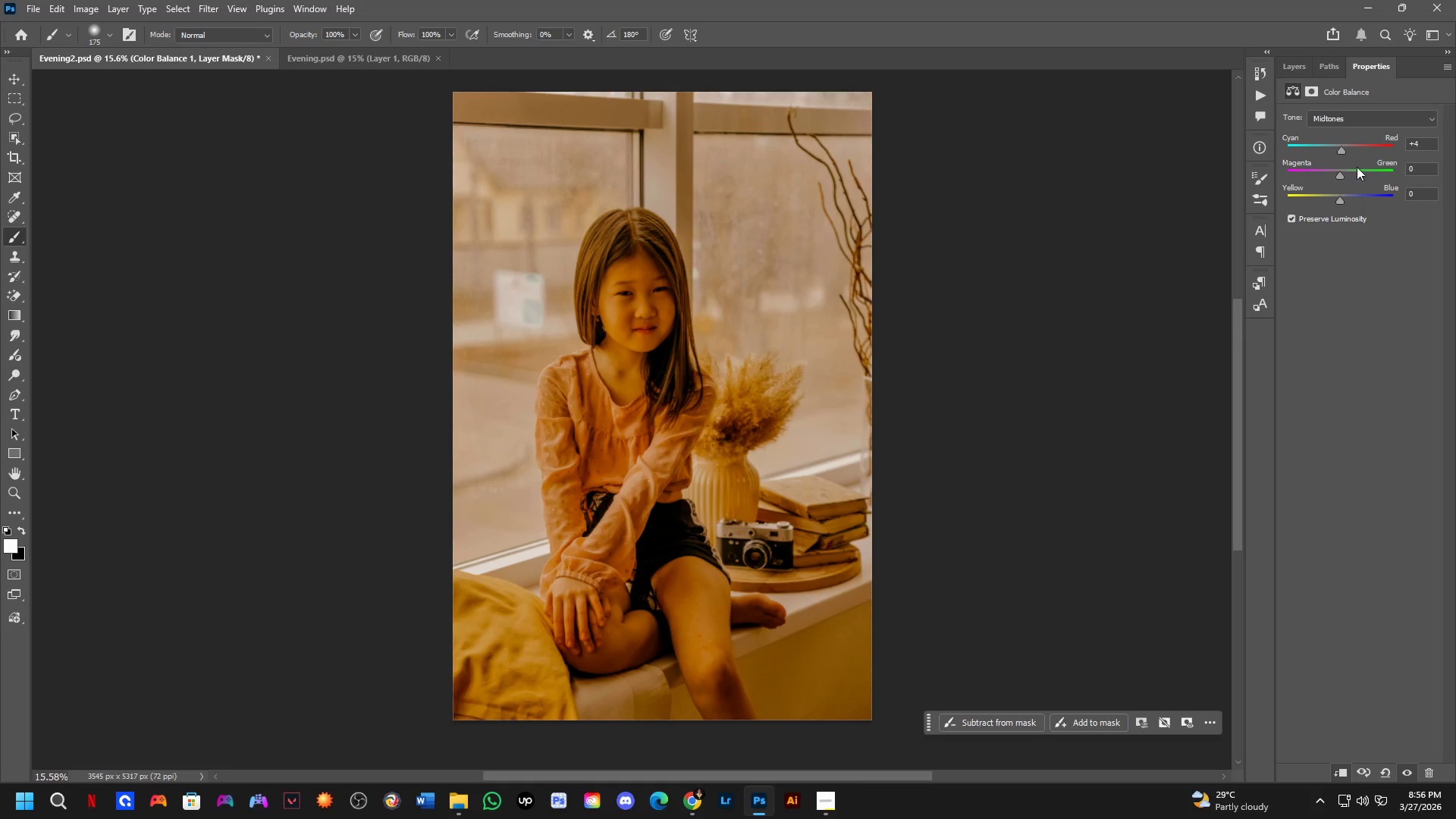 
left_click([1418, 145])
 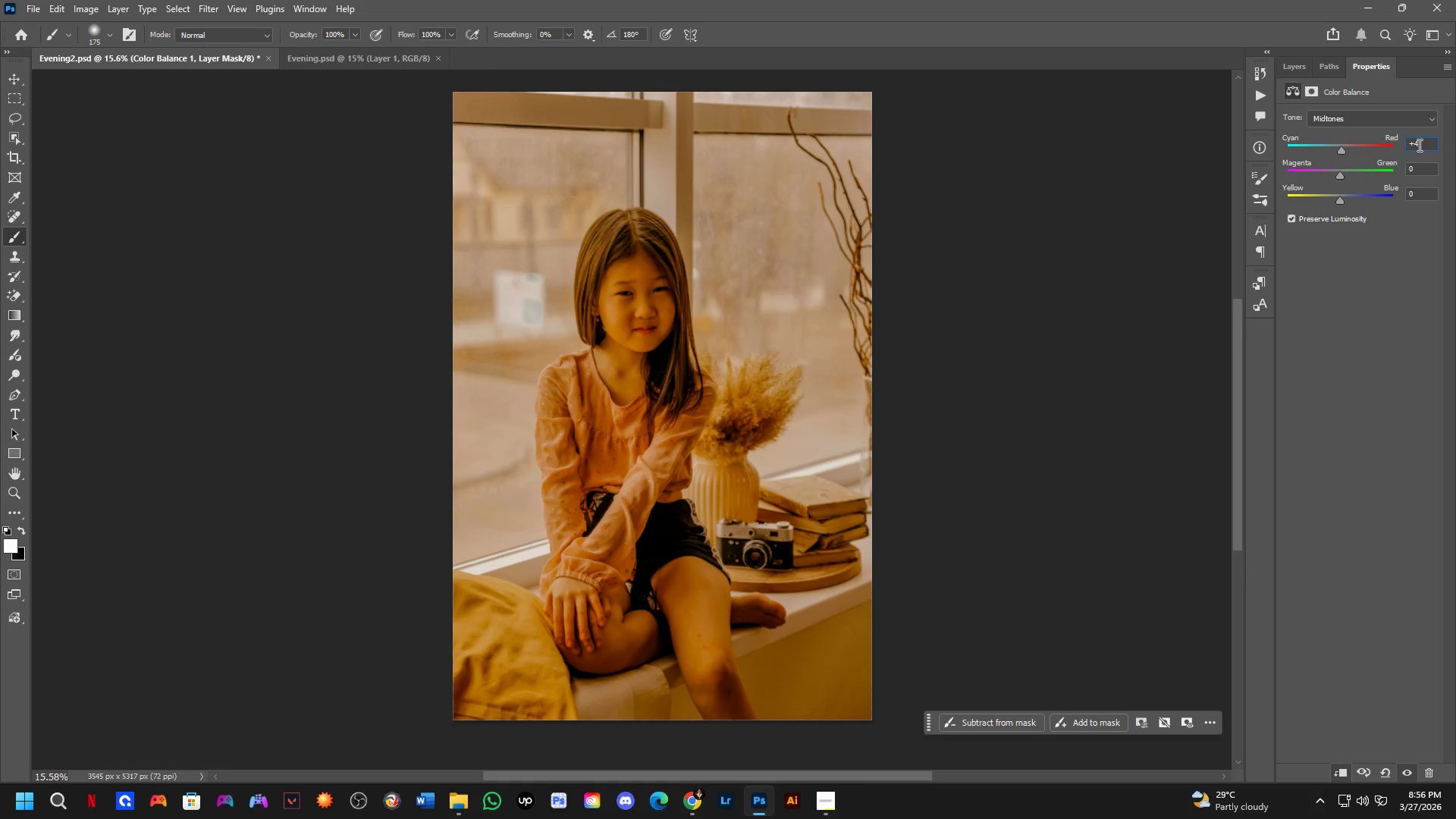 
key(Backspace)
 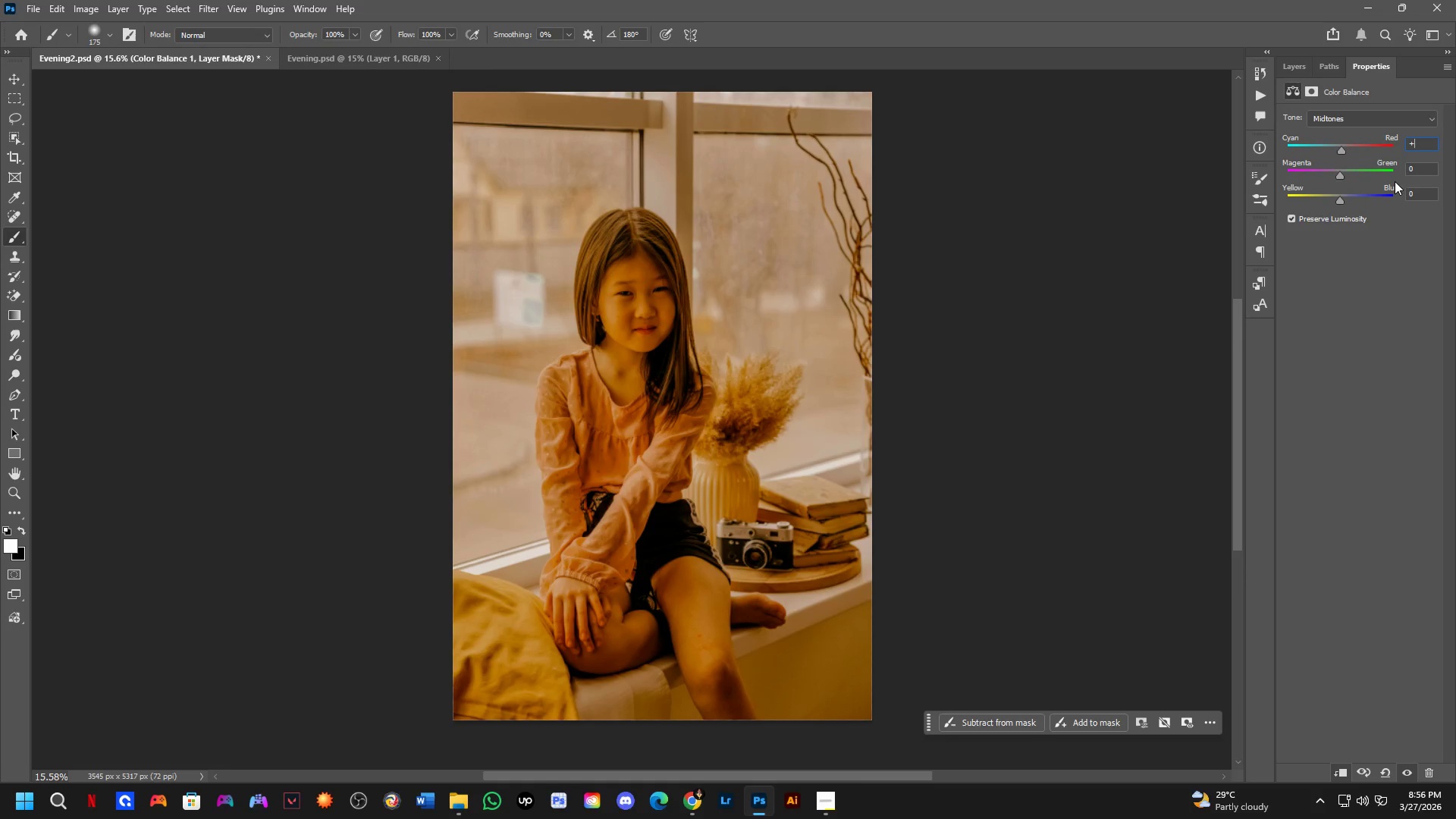 
key(Numpad5)
 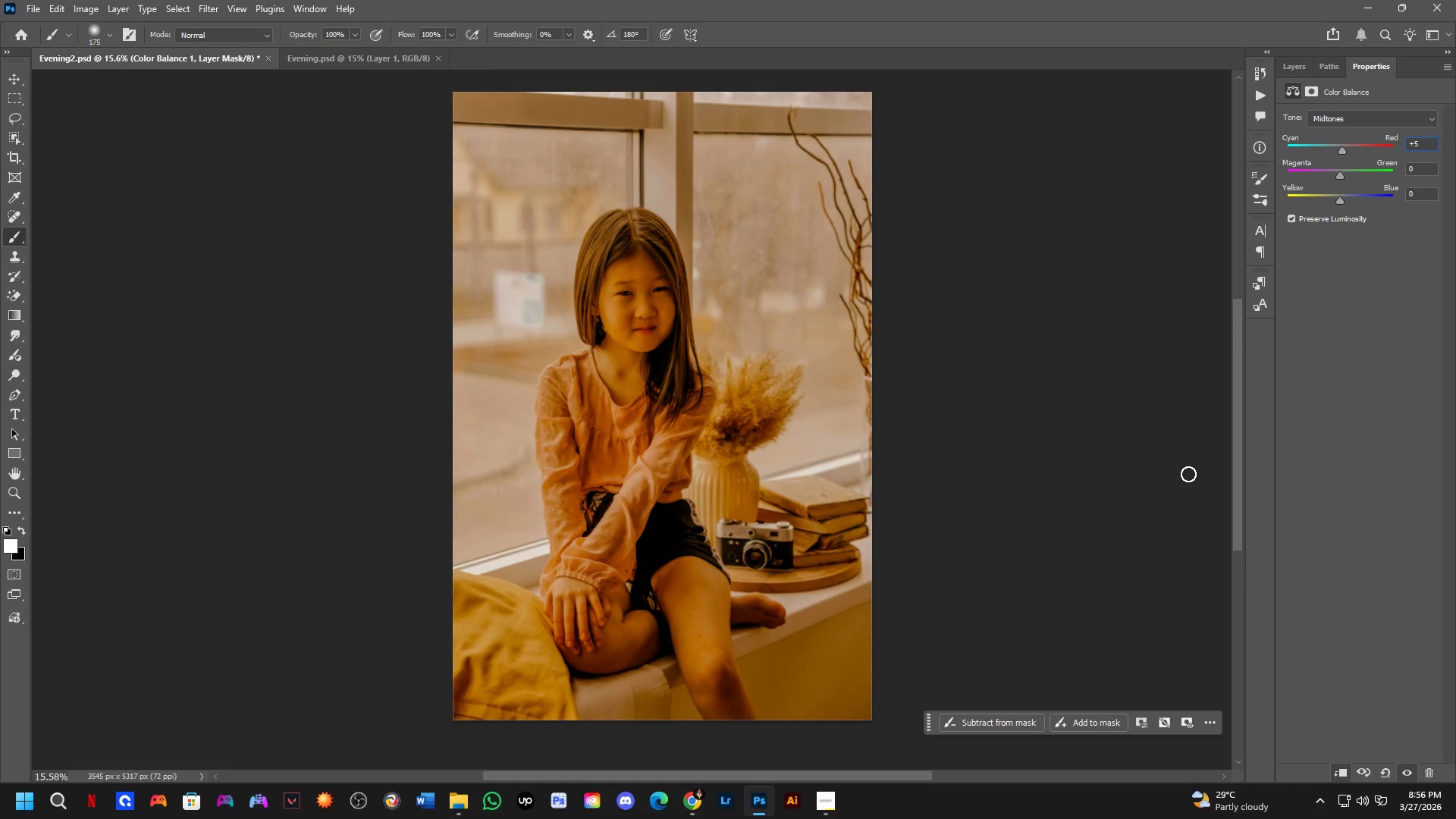 
key(Control+ControlLeft)
 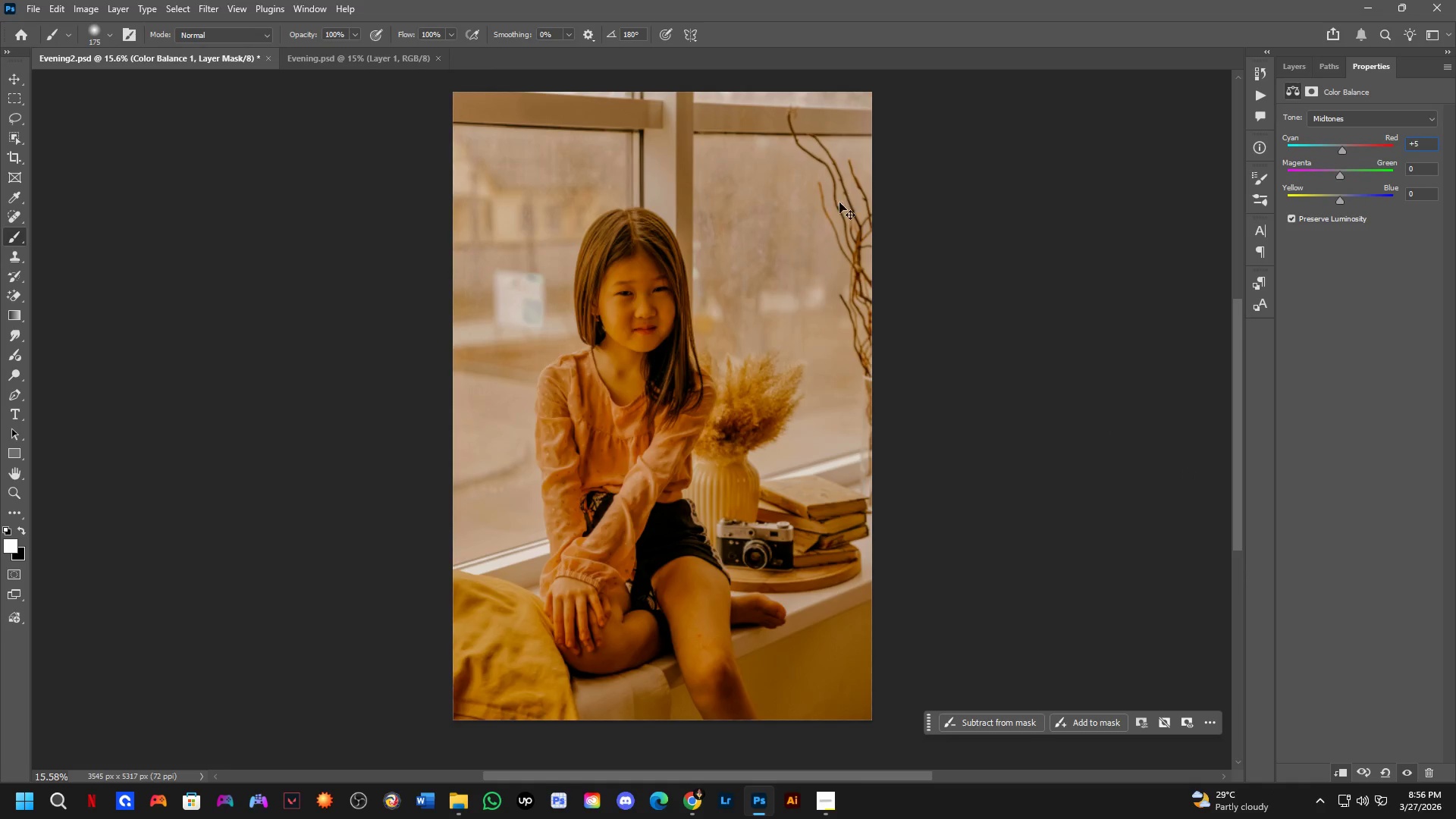 
key(Control+Tab)
 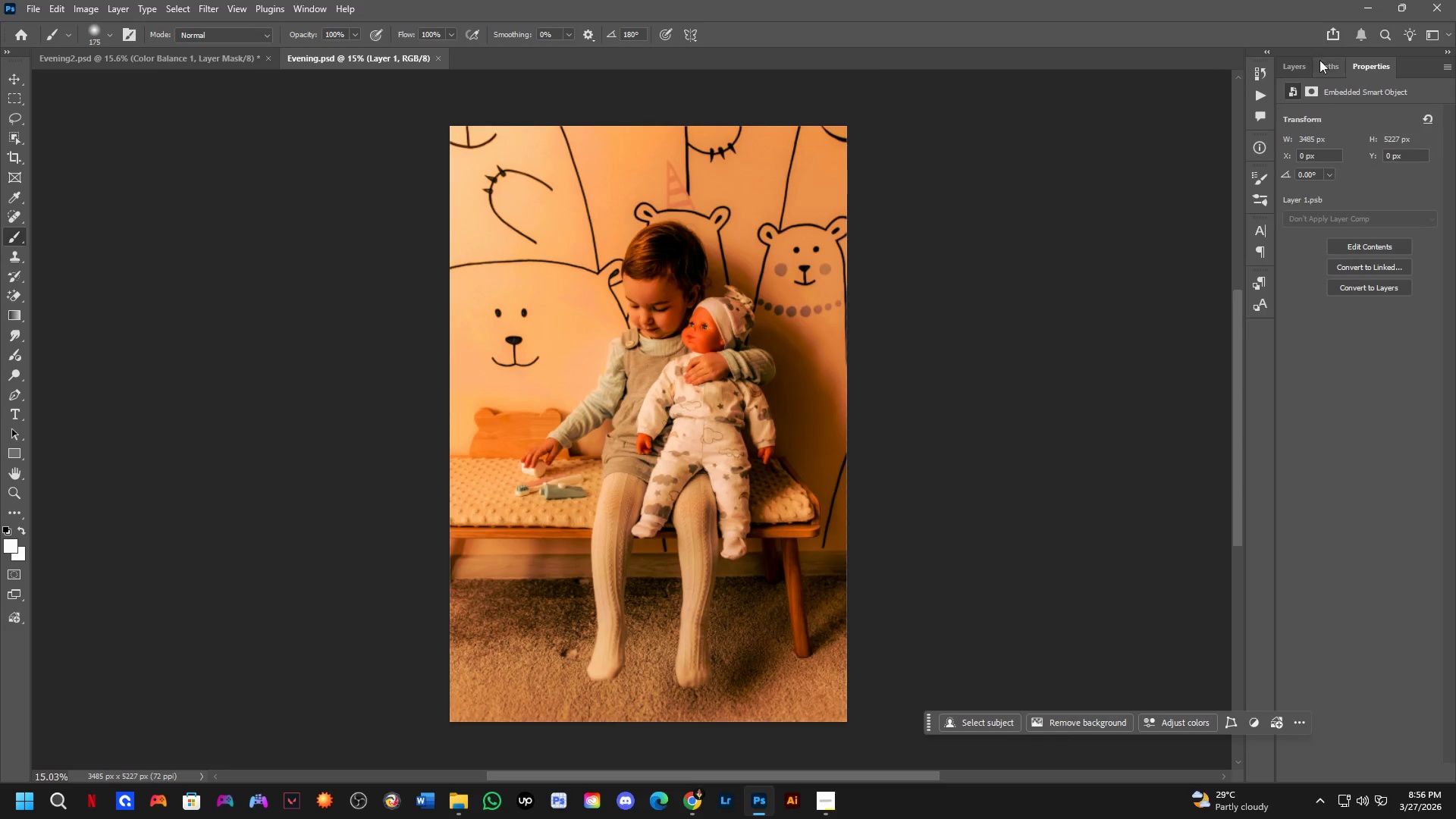 
left_click([1296, 61])
 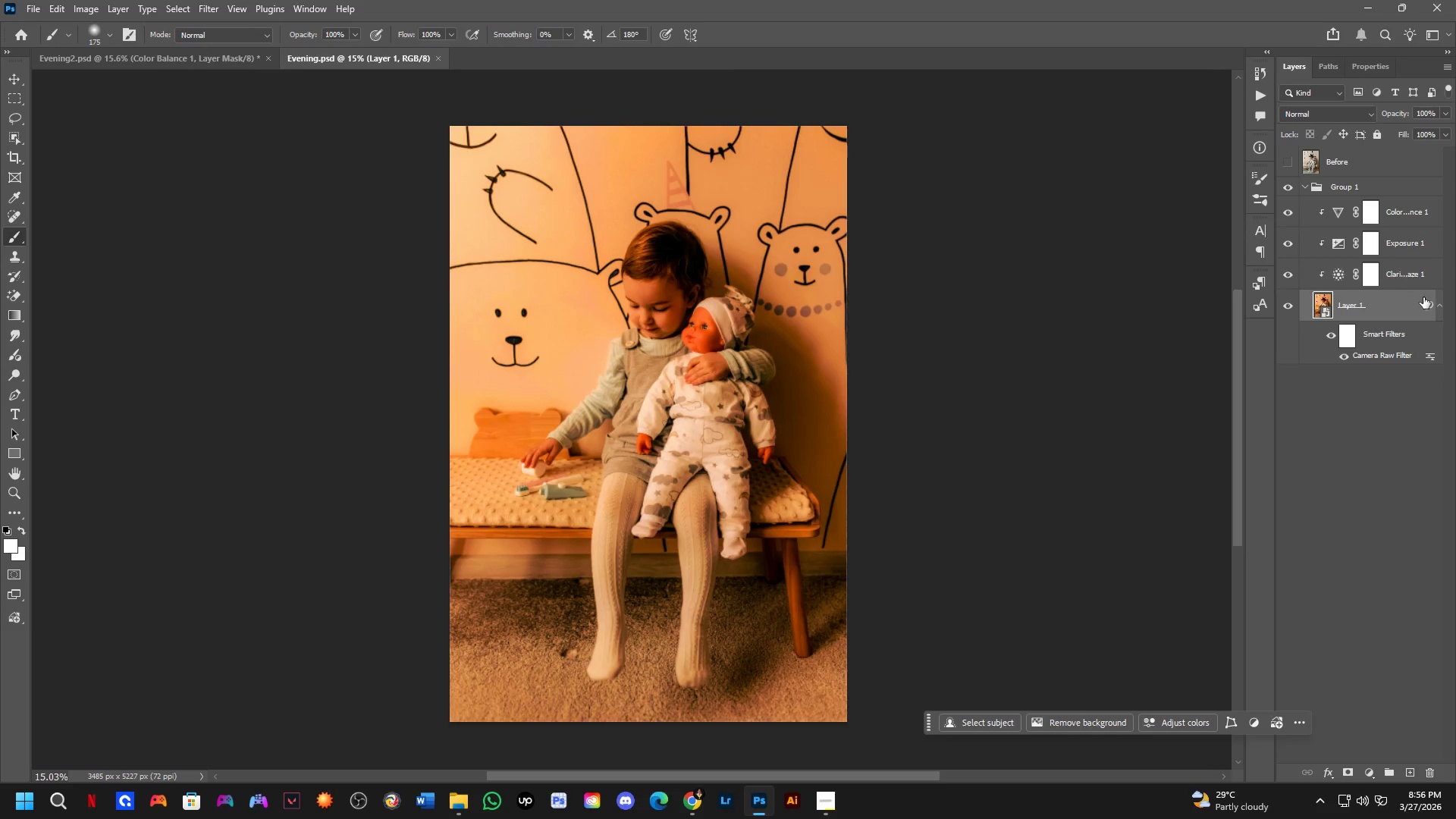 
key(Control+ControlLeft)
 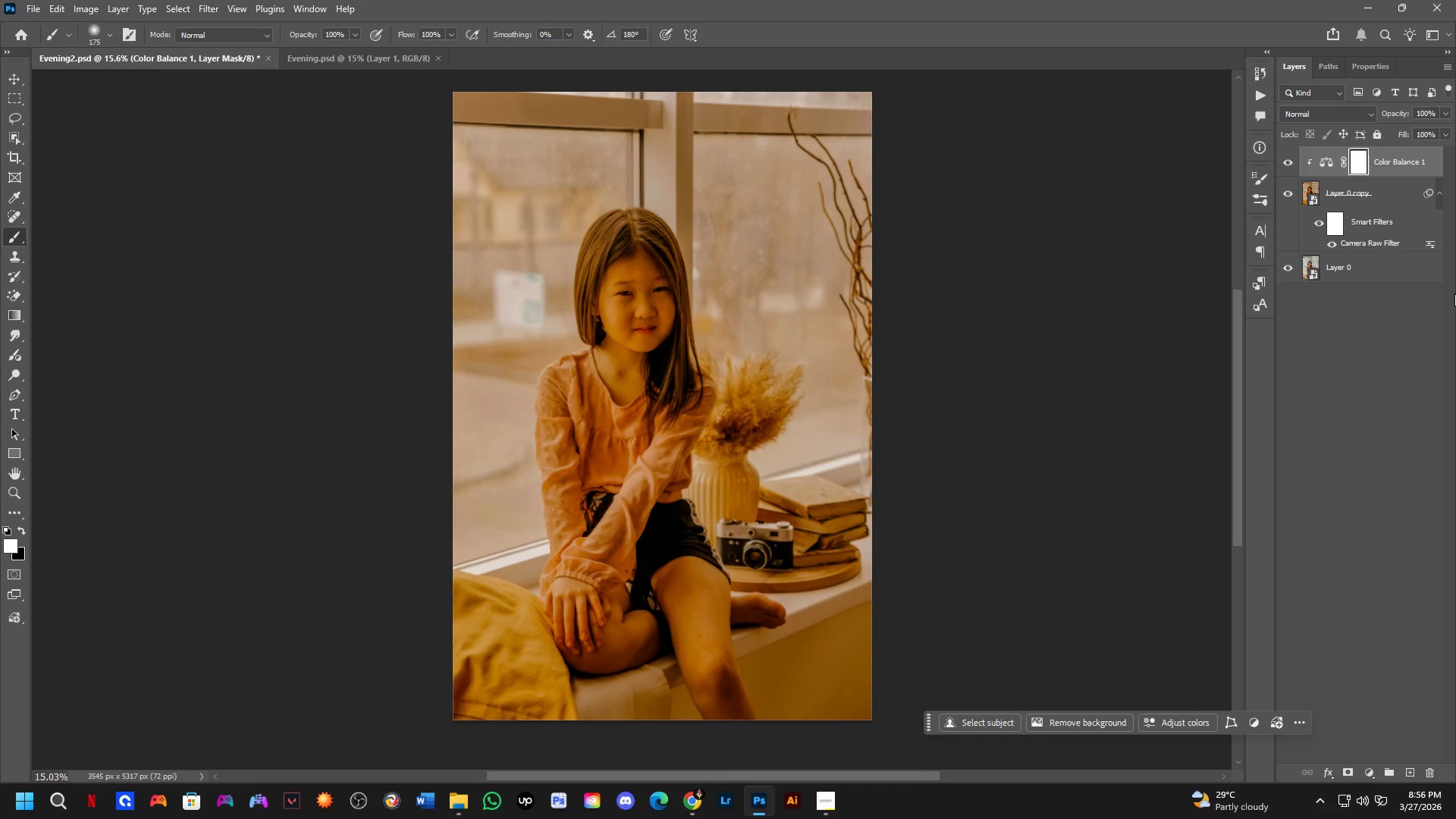 
key(Control+Tab)
 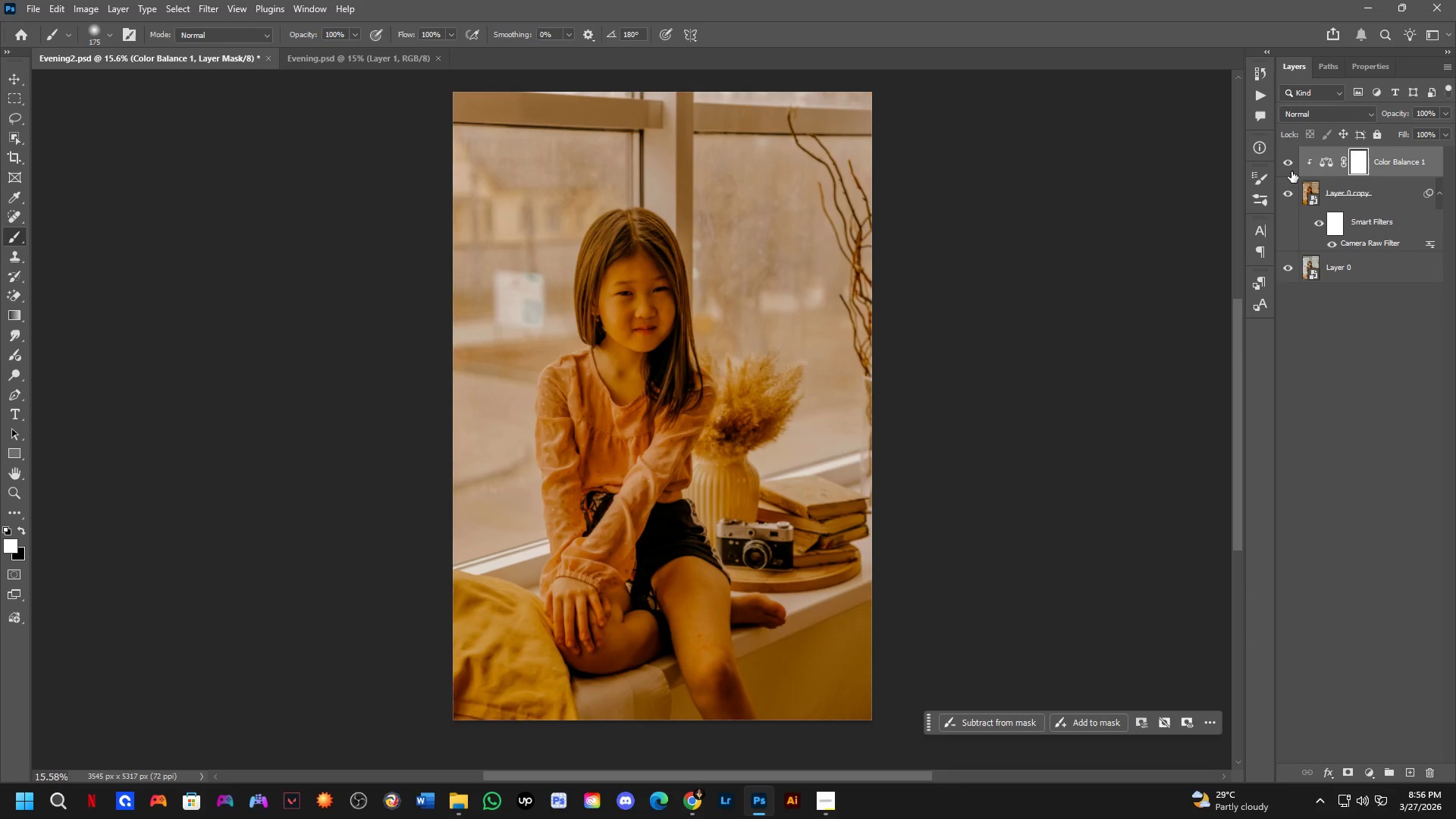 
double_click([1288, 168])
 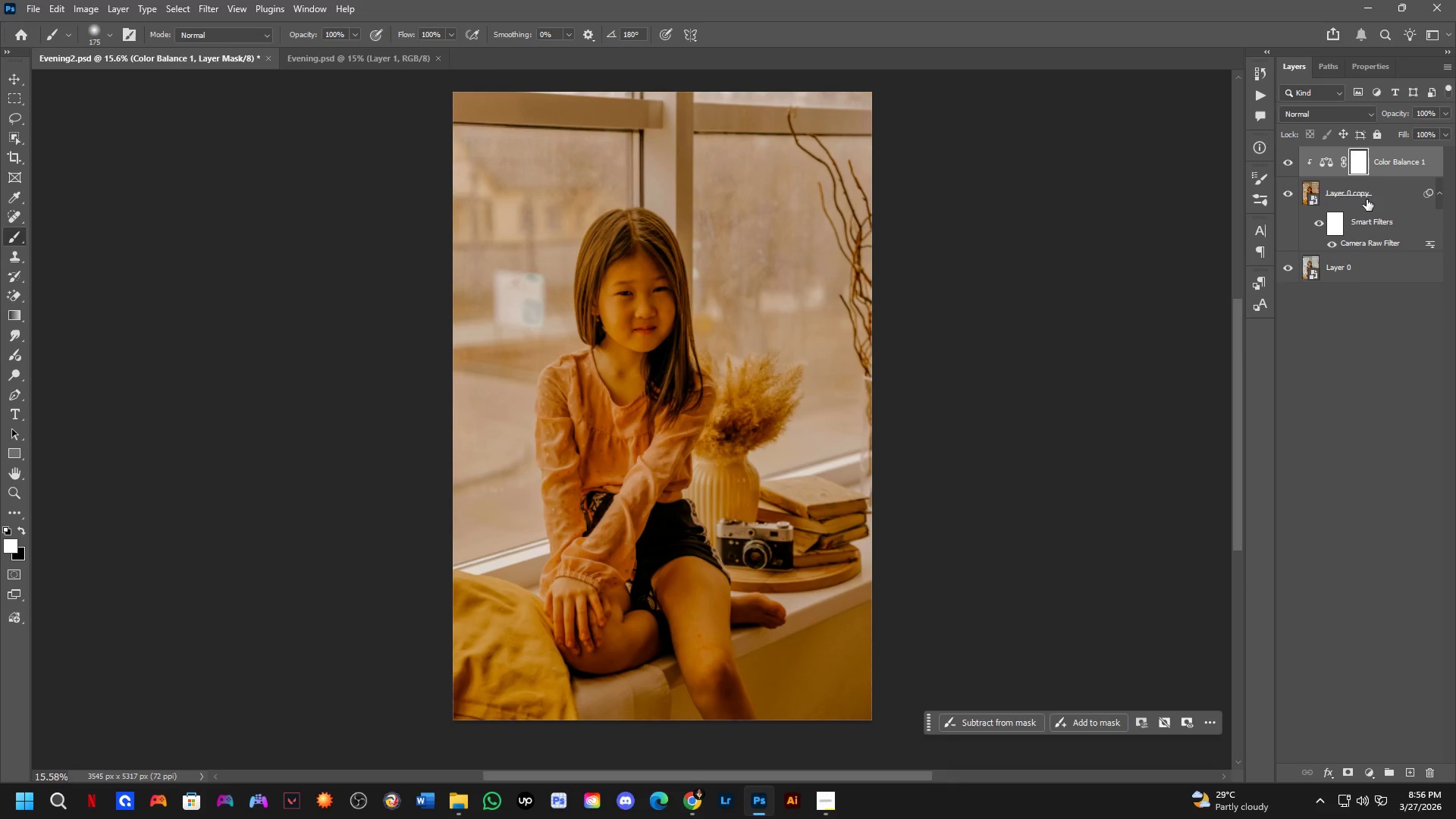 
left_click([1379, 198])
 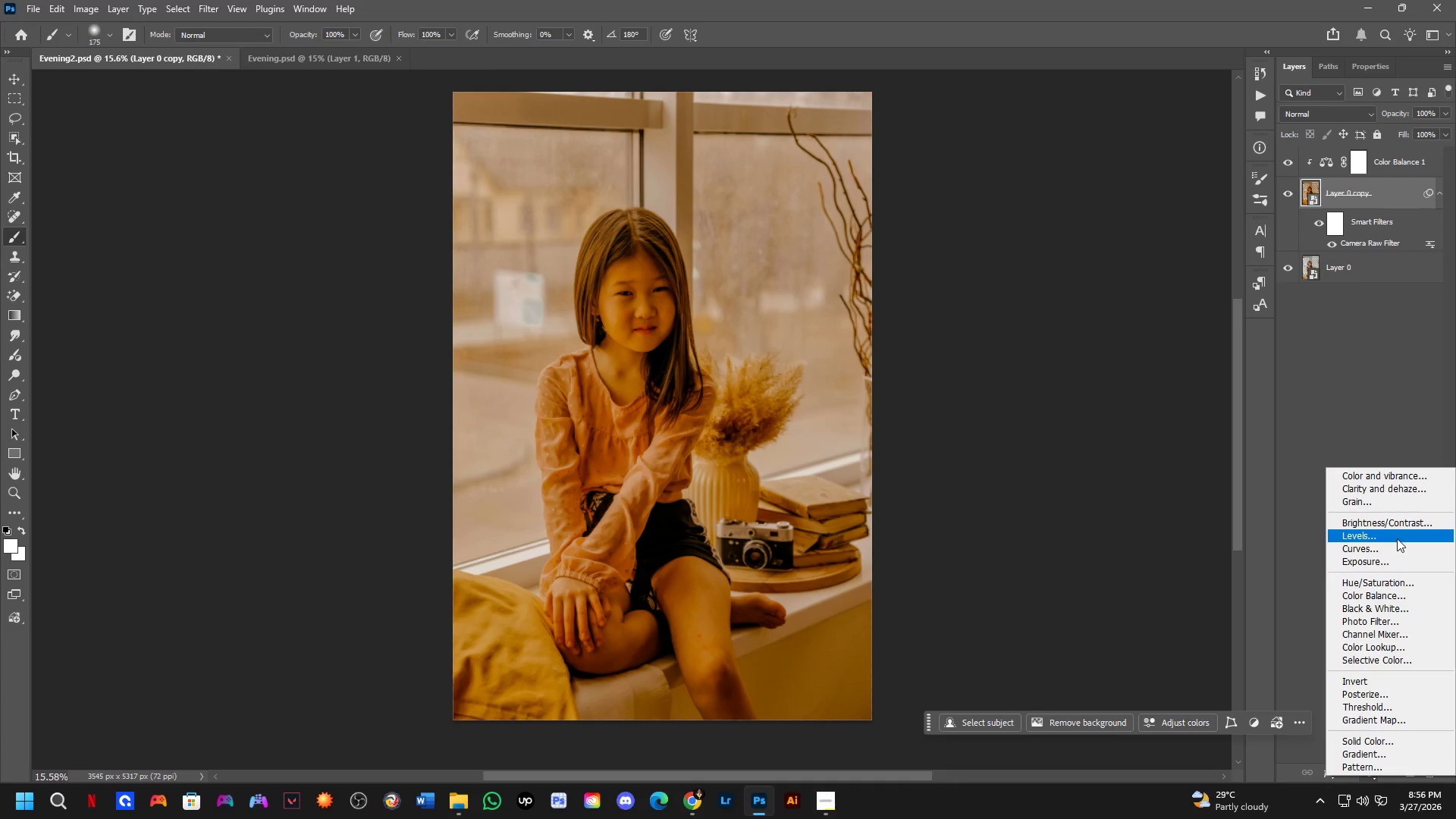 
left_click([1391, 558])
 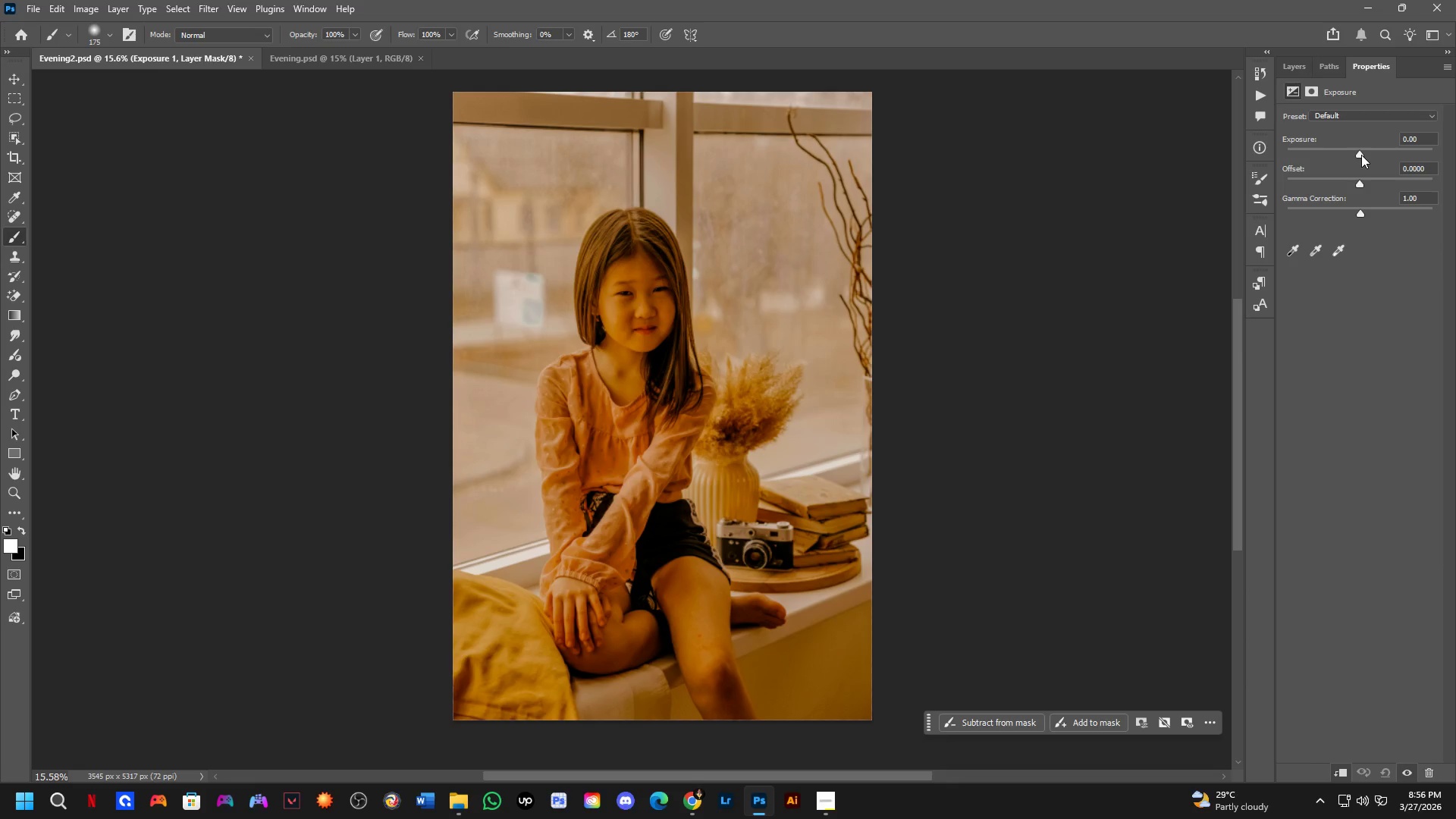 
wait(8.41)
 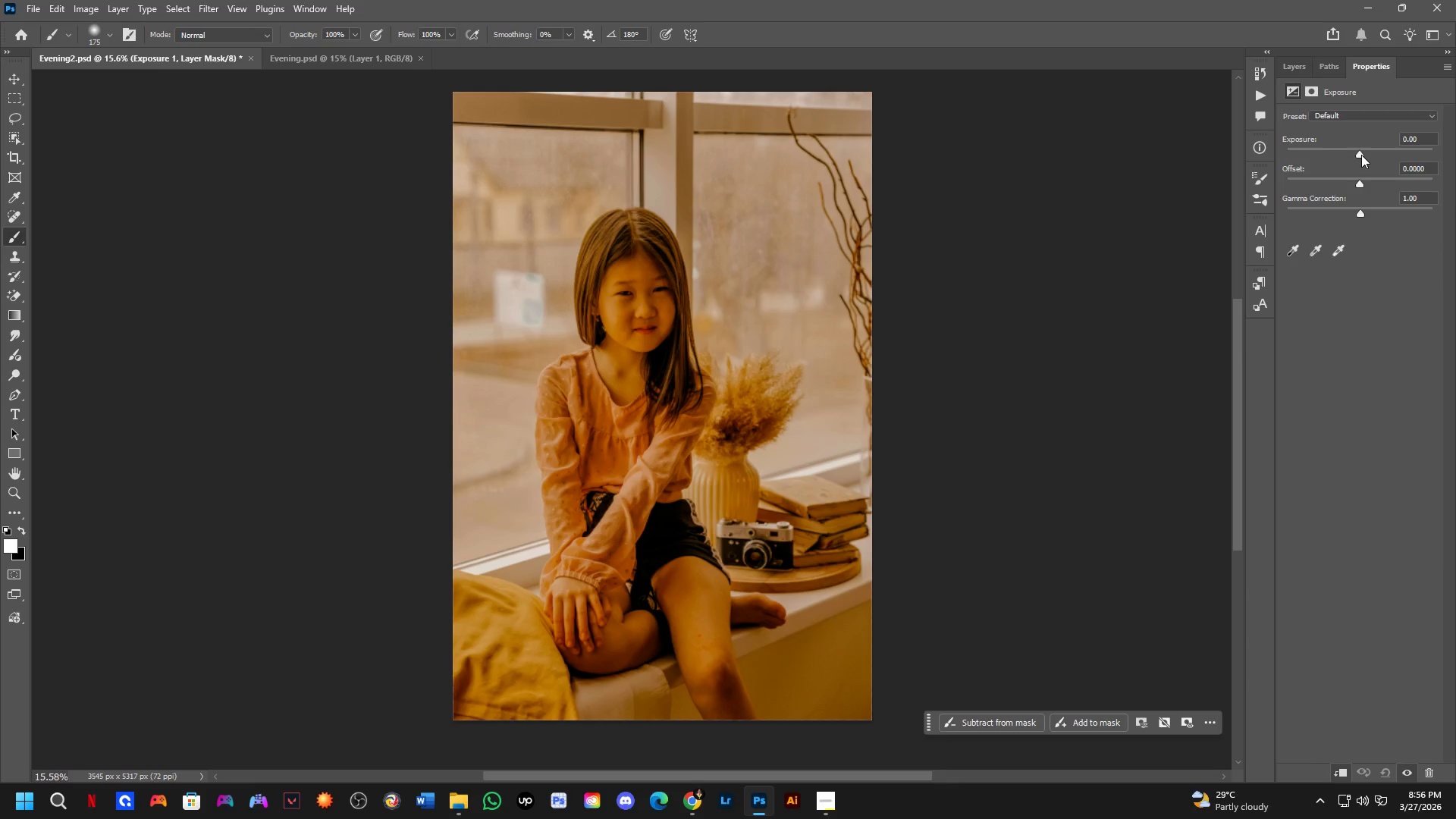 
key(Control+ControlLeft)
 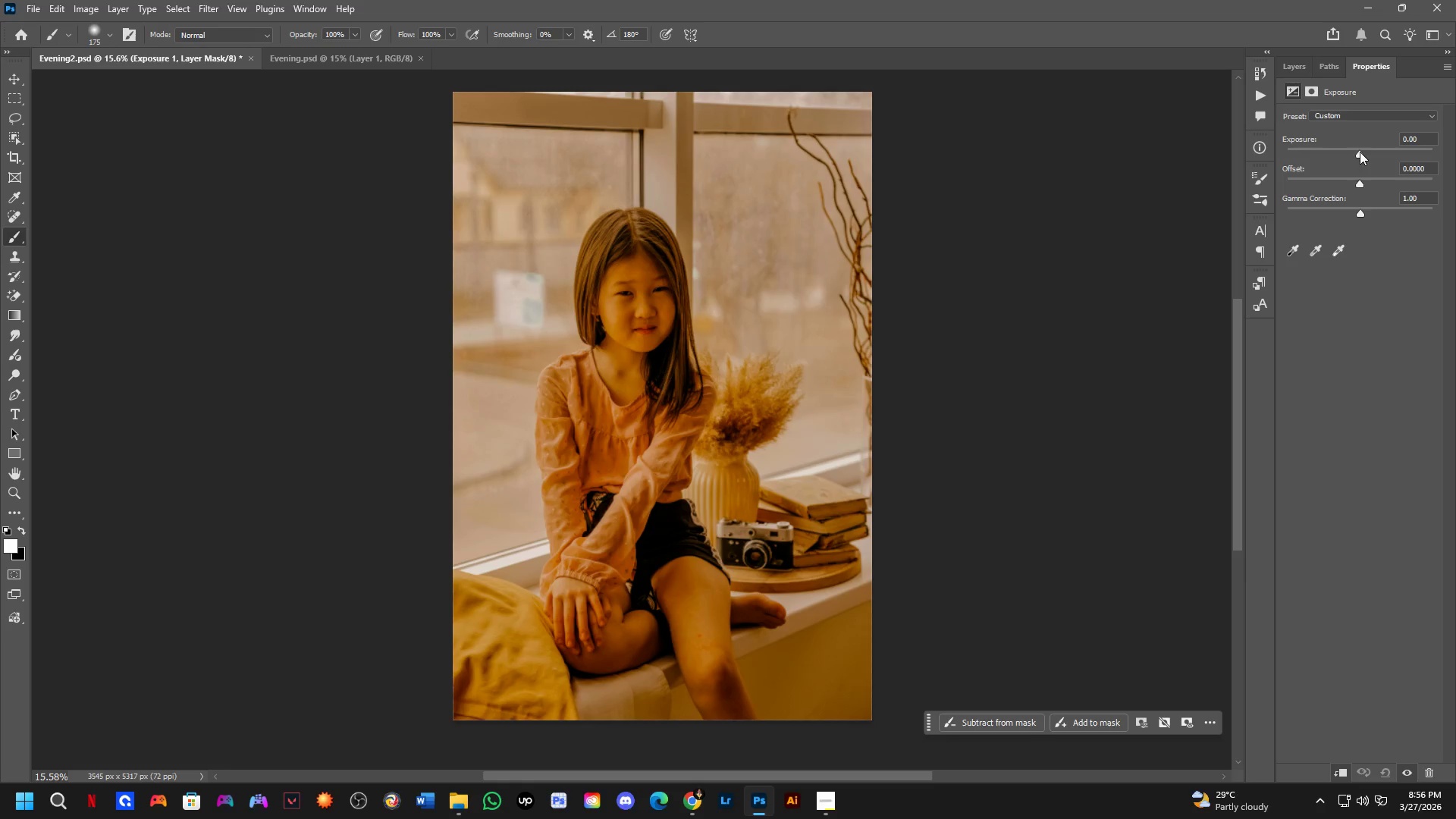 
key(Control+Z)
 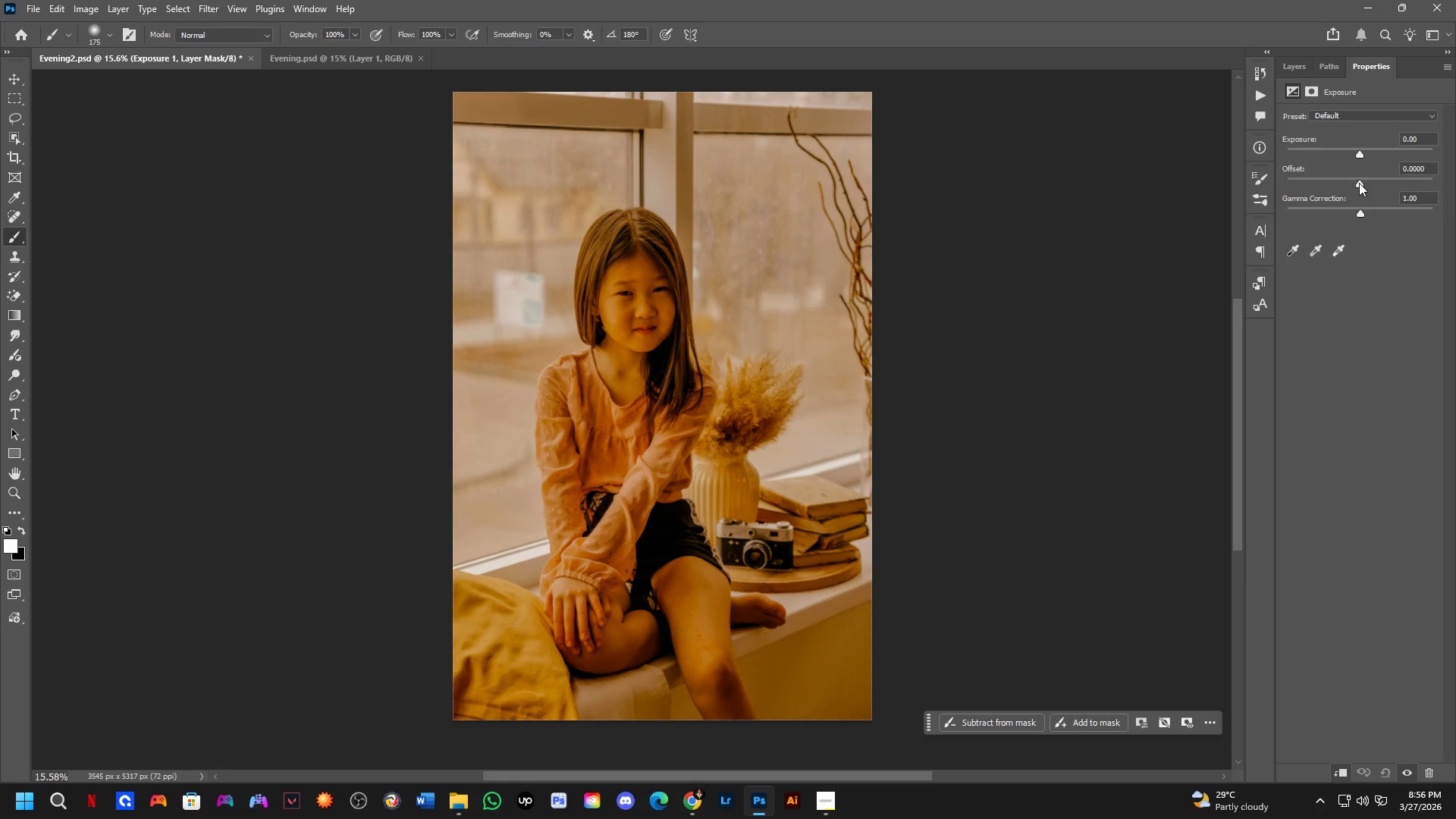 
left_click_drag(start_coordinate=[1359, 183], to_coordinate=[1355, 179])
 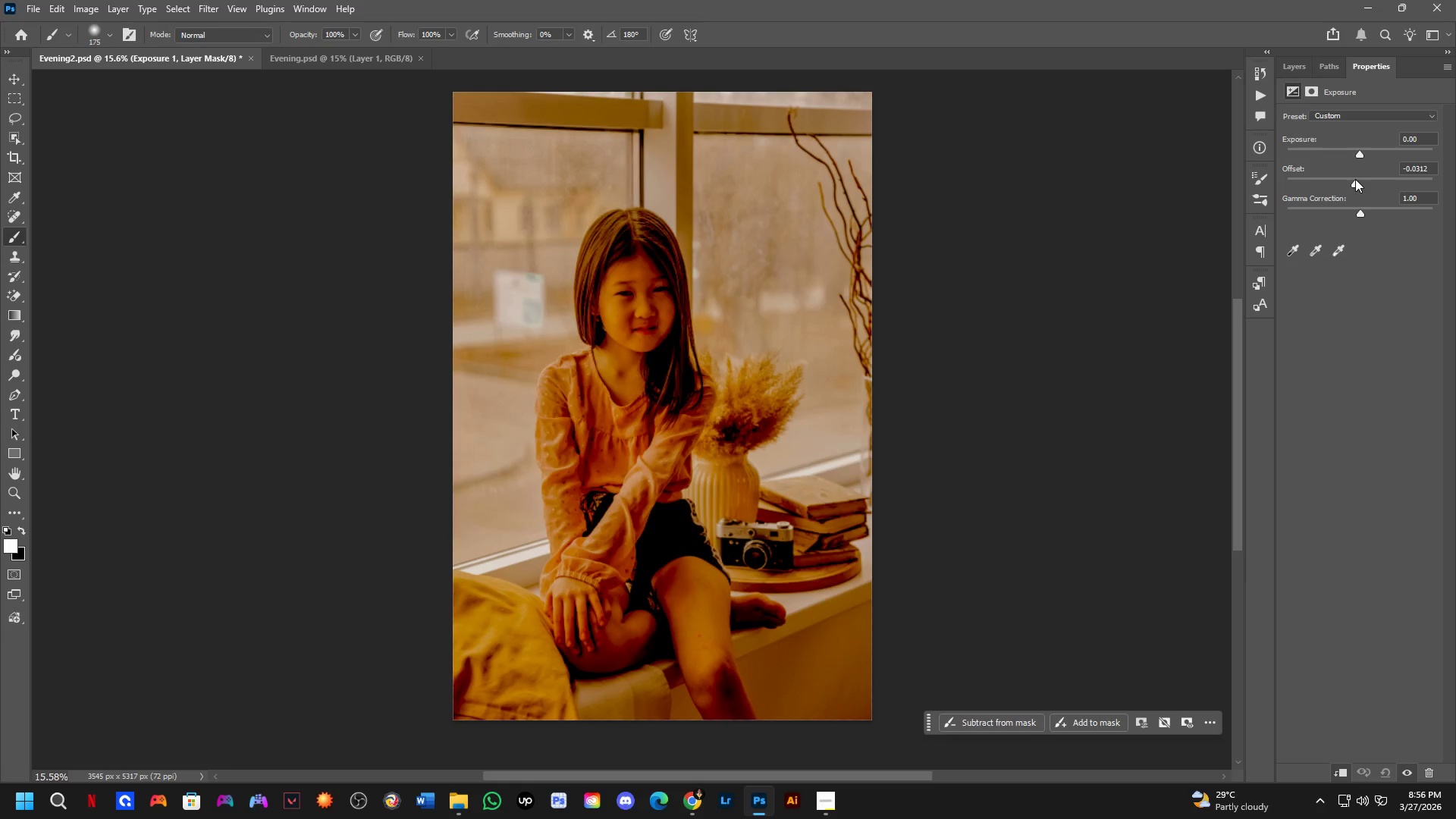 
key(Control+ControlLeft)
 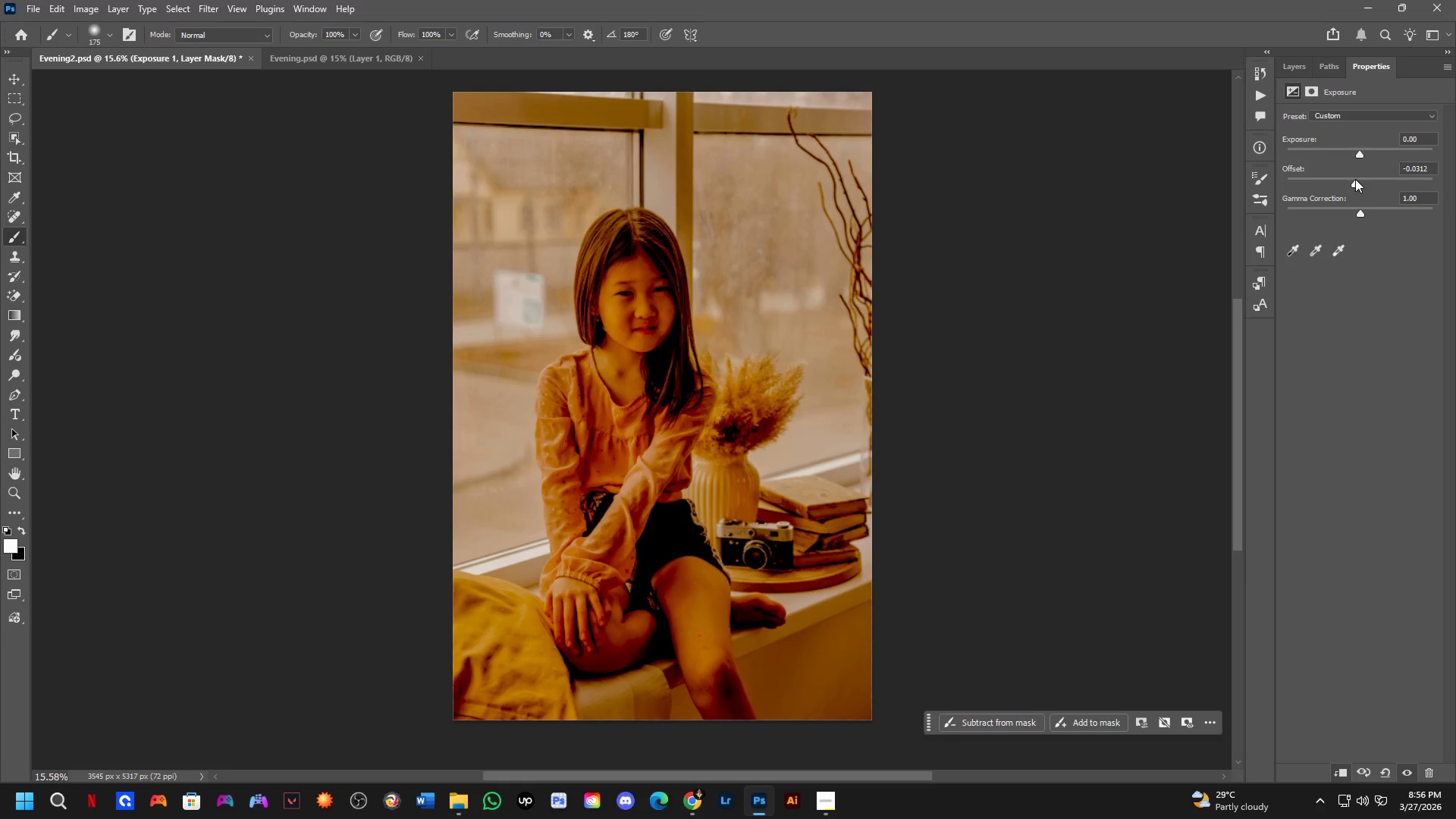 
key(Control+Z)
 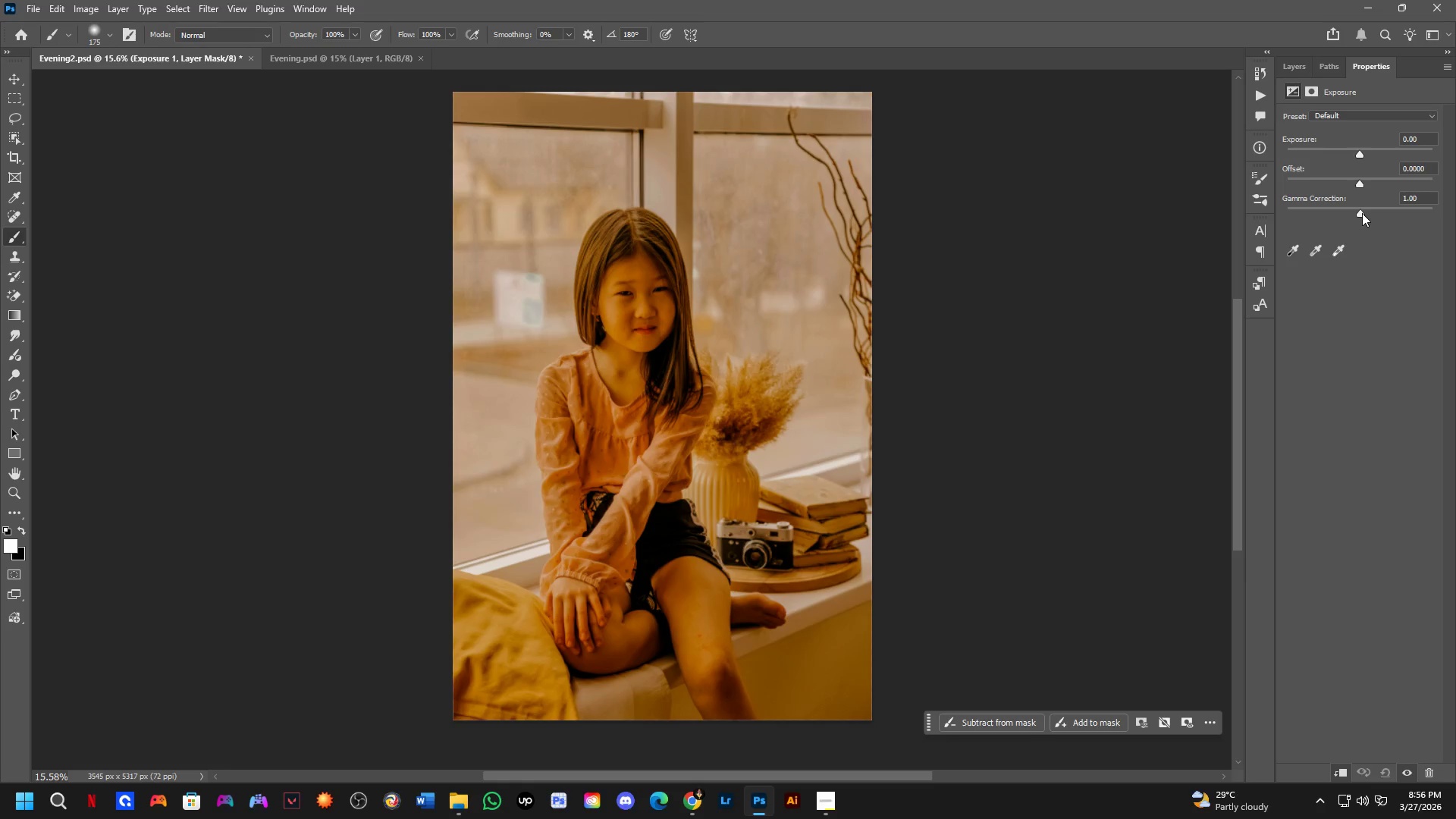 
left_click_drag(start_coordinate=[1362, 213], to_coordinate=[1376, 209])
 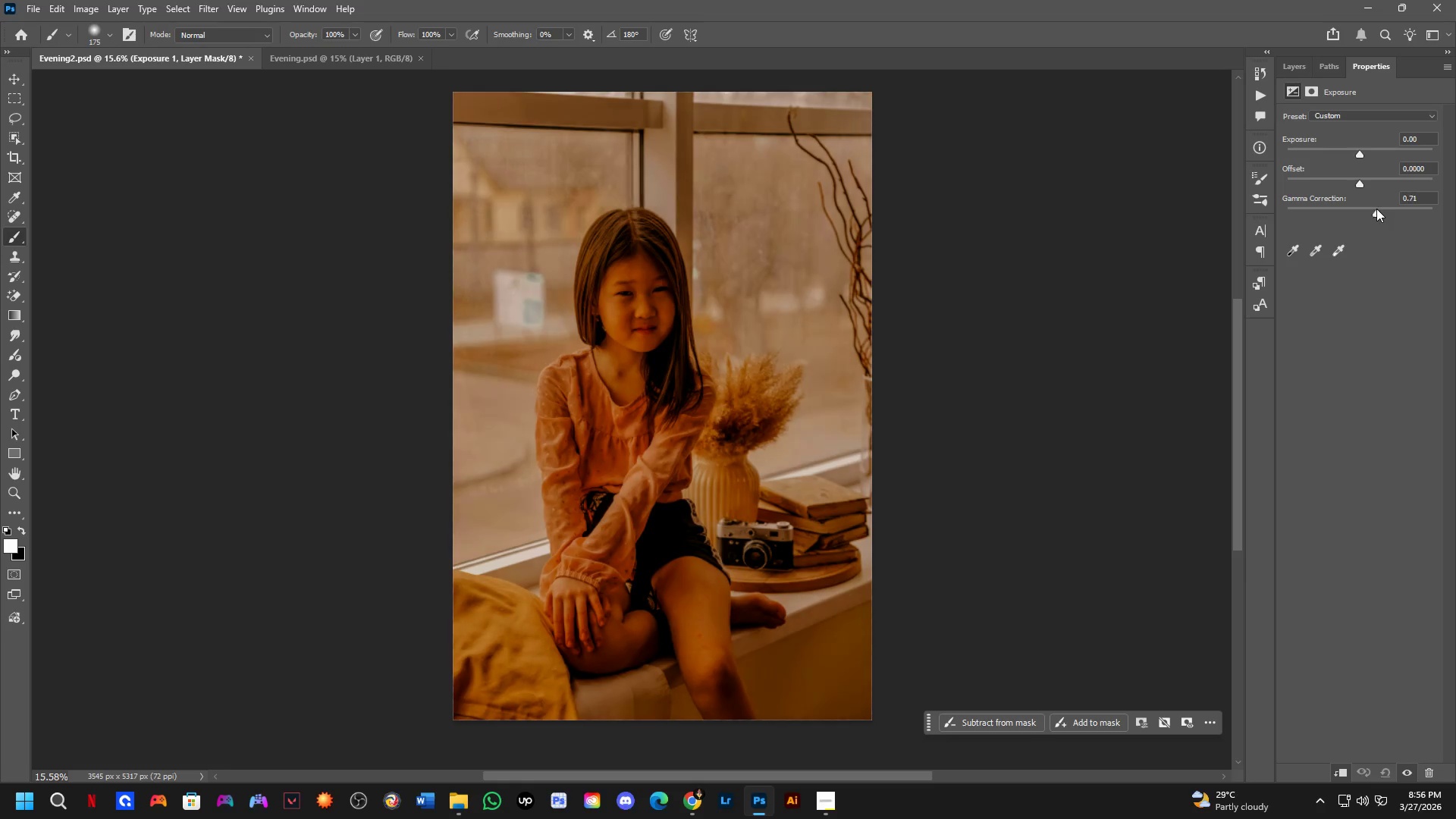 
key(Control+ControlLeft)
 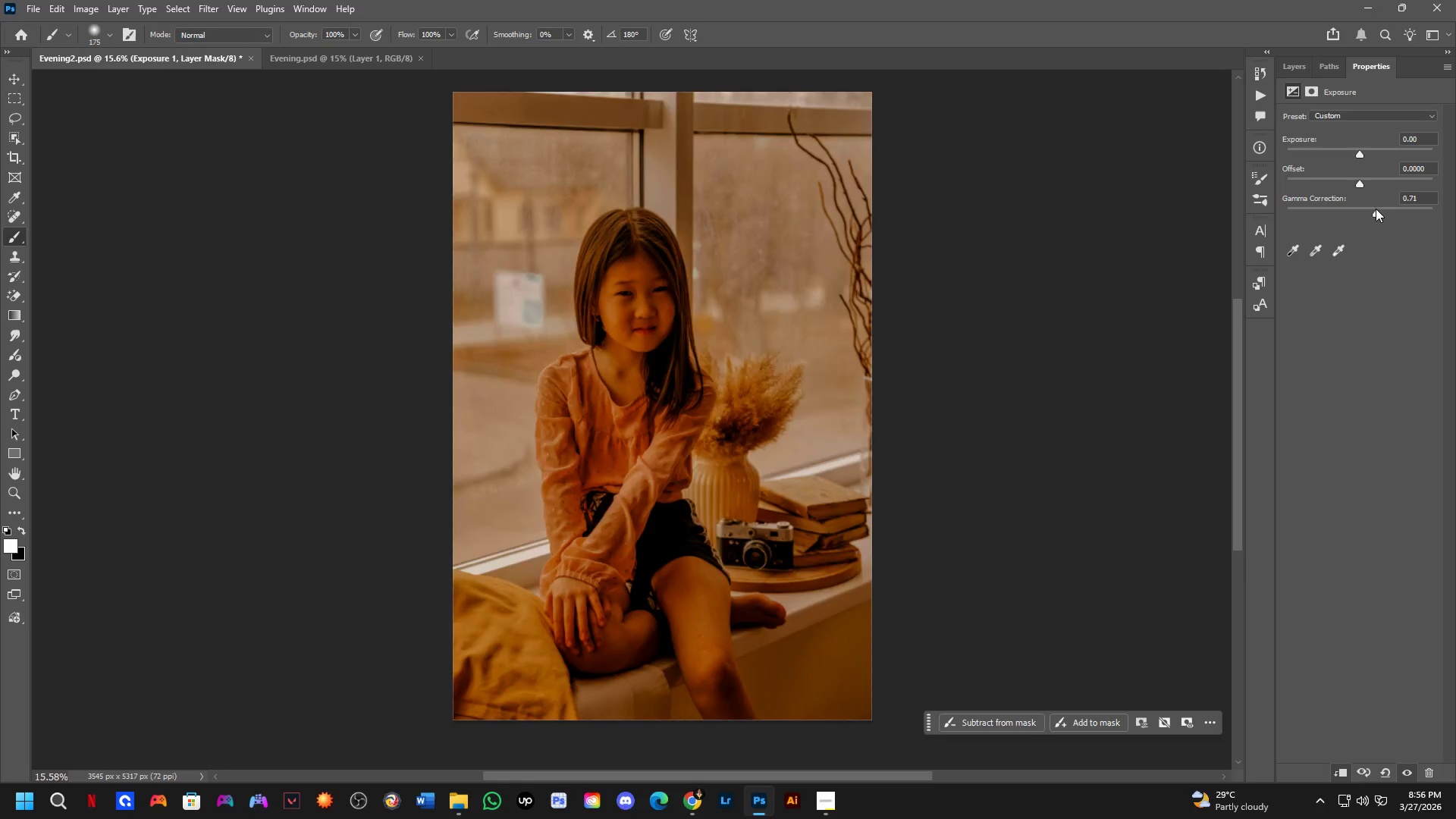 
key(Control+Z)
 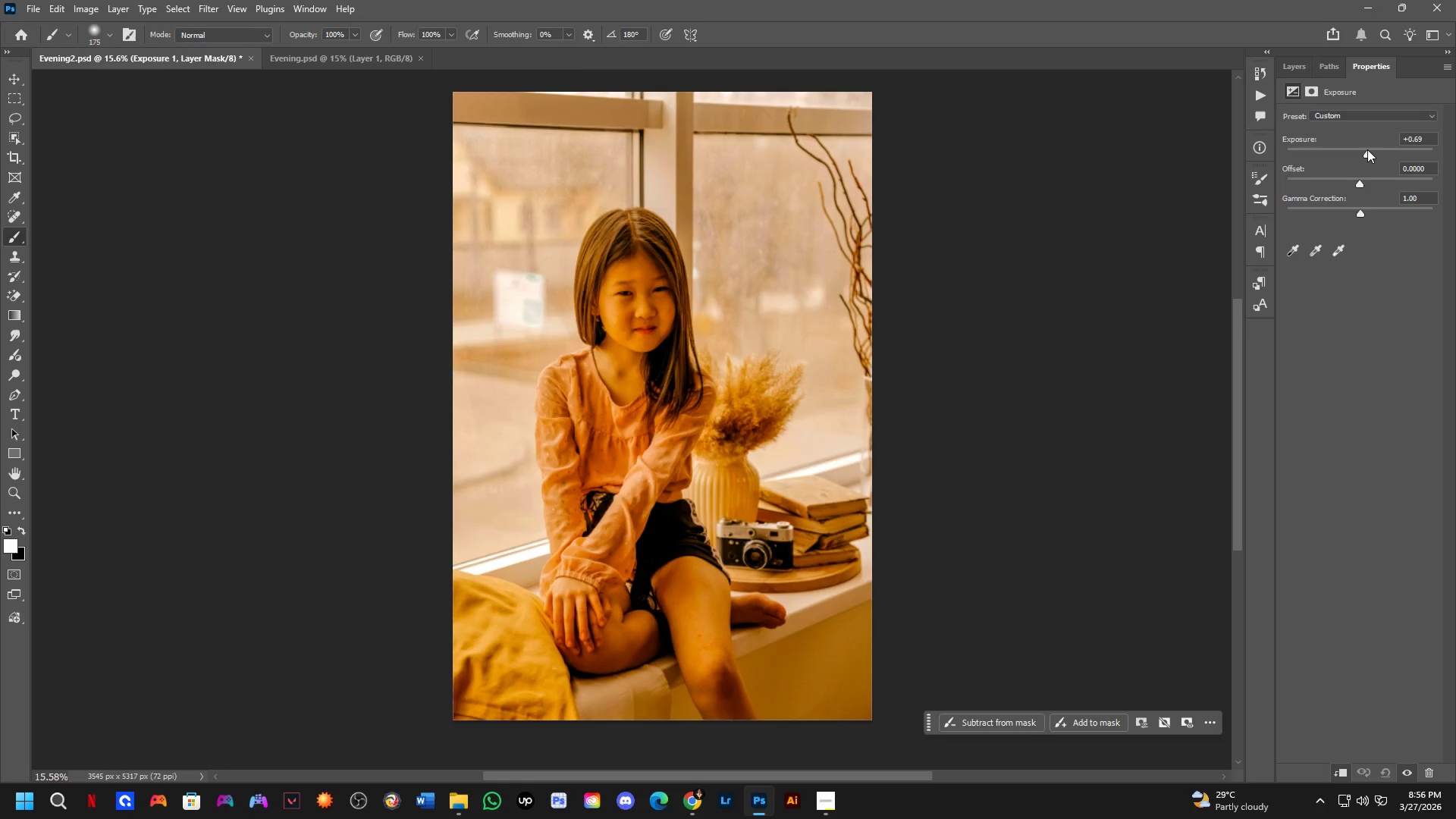 
key(Control+ControlLeft)
 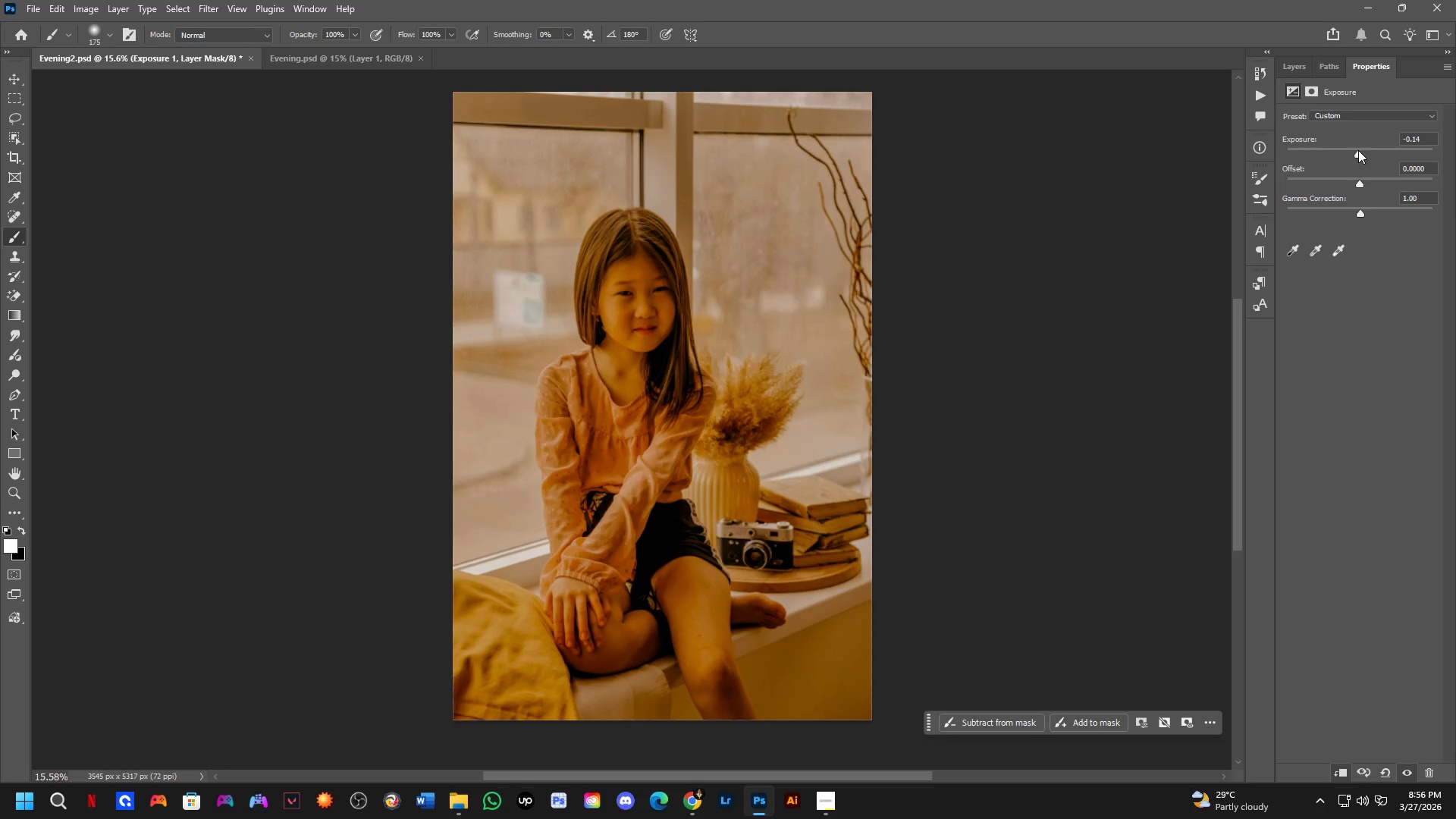 
key(Control+Z)
 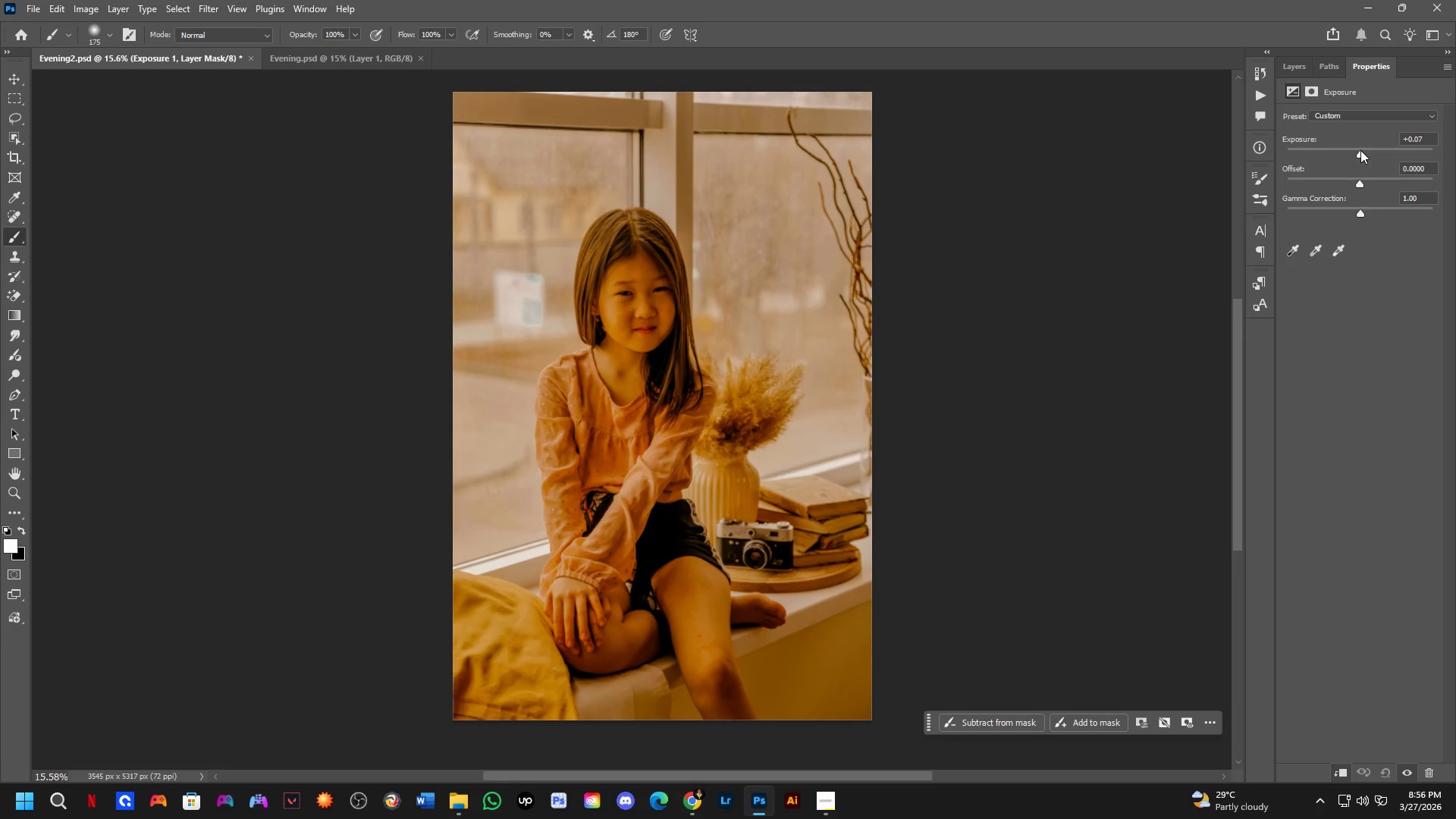 
key(Control+ControlLeft)
 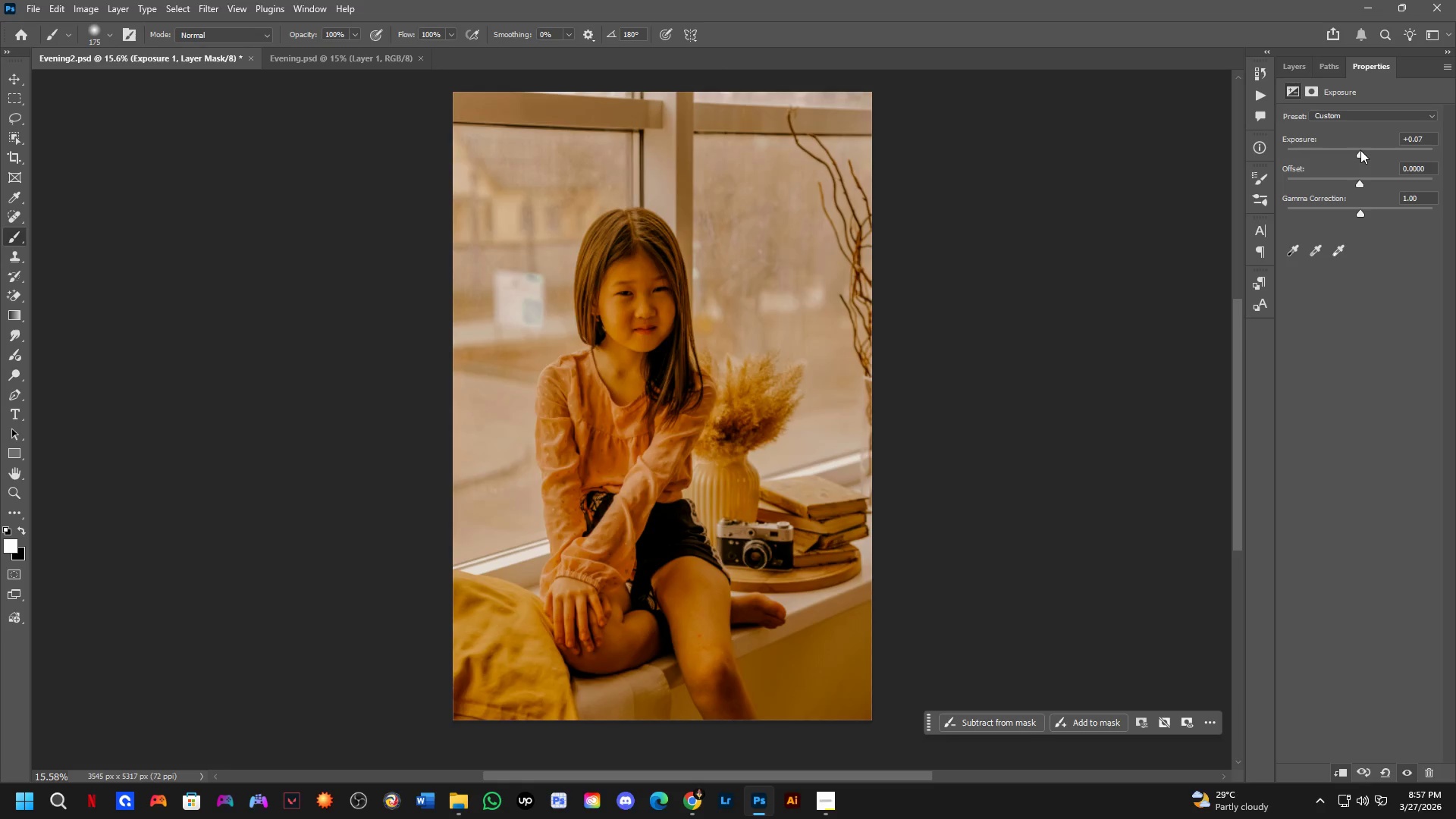 
key(Control+Z)
 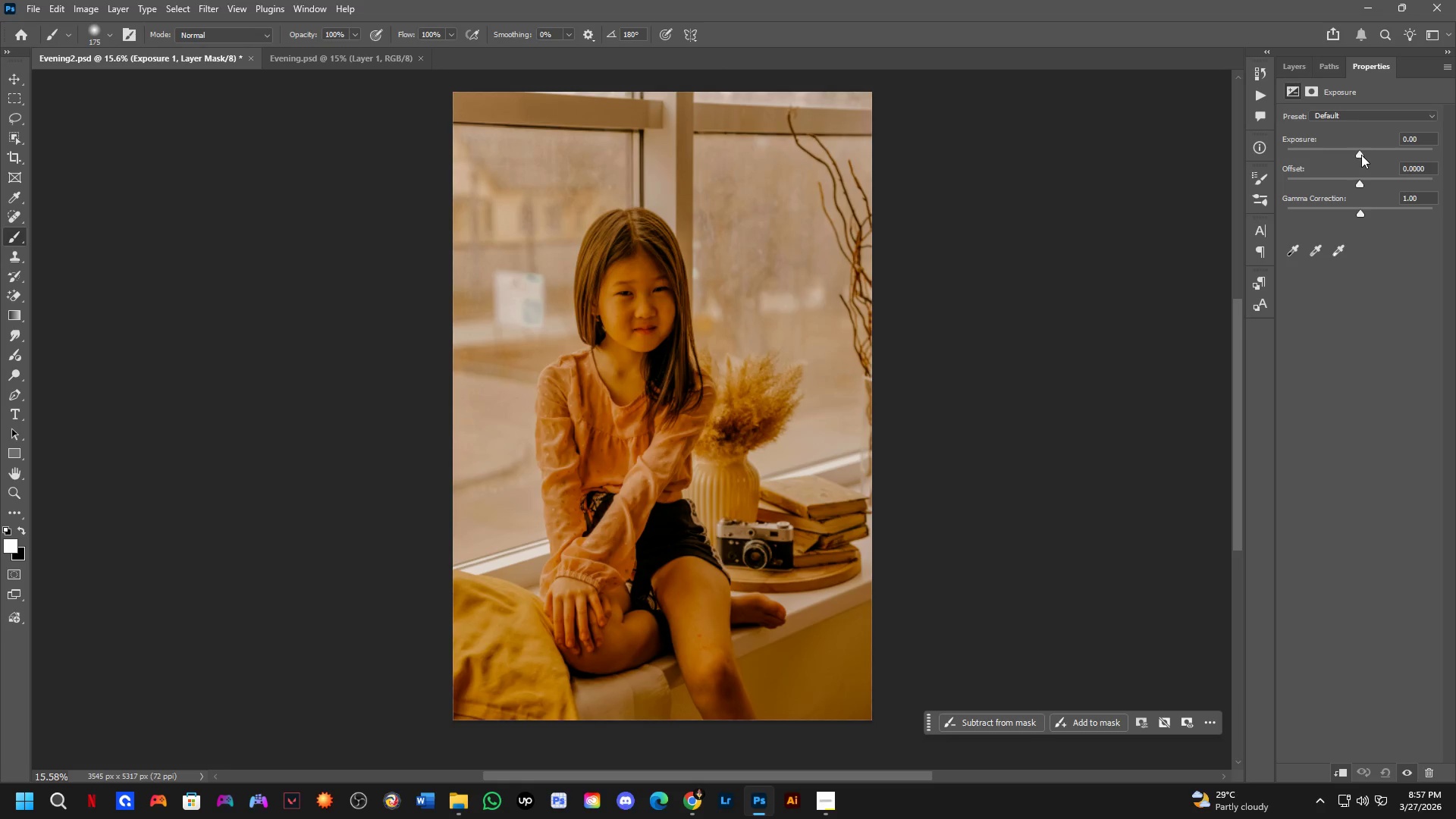 
left_click_drag(start_coordinate=[1361, 155], to_coordinate=[1352, 155])
 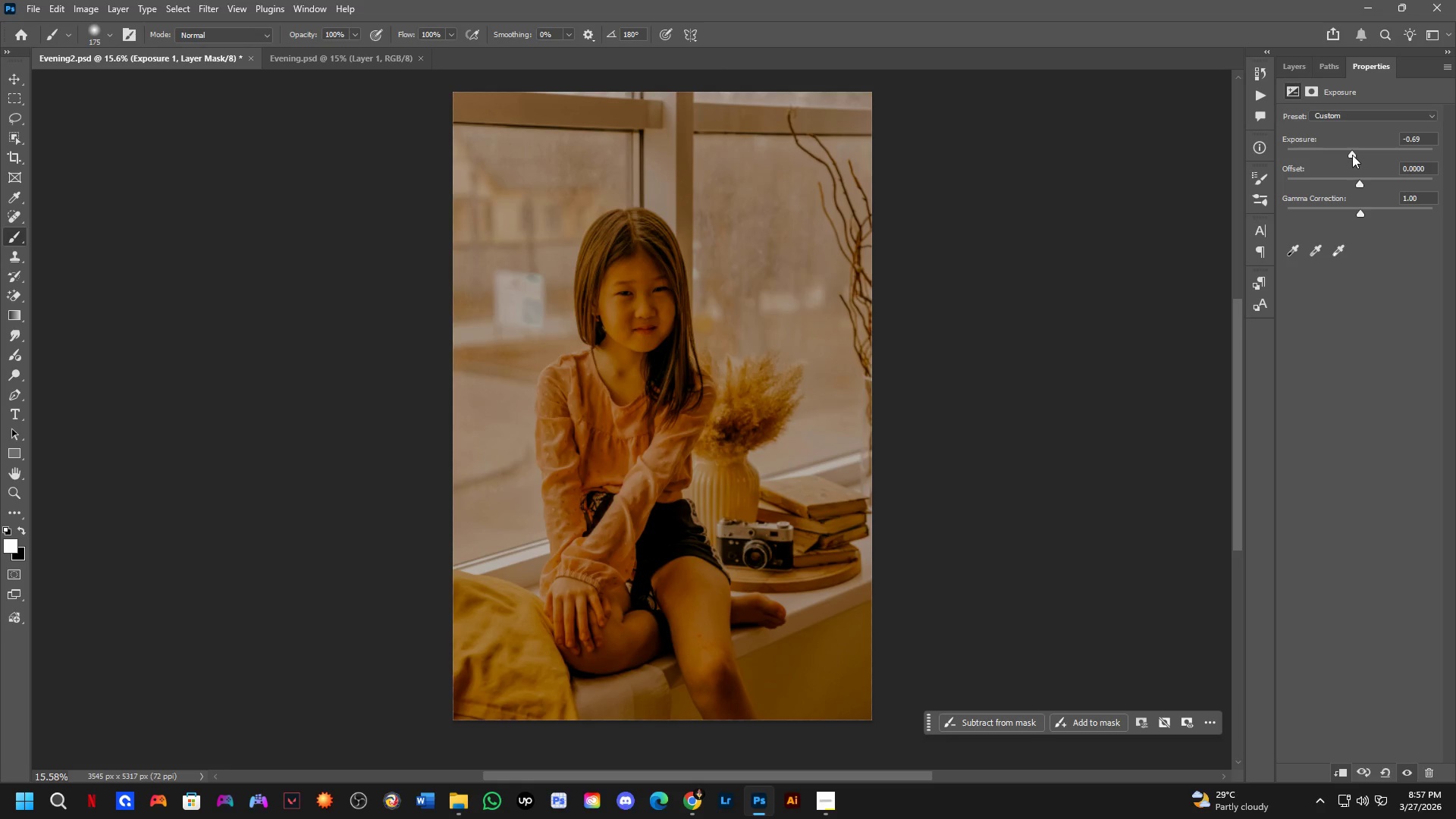 
key(Control+ControlLeft)
 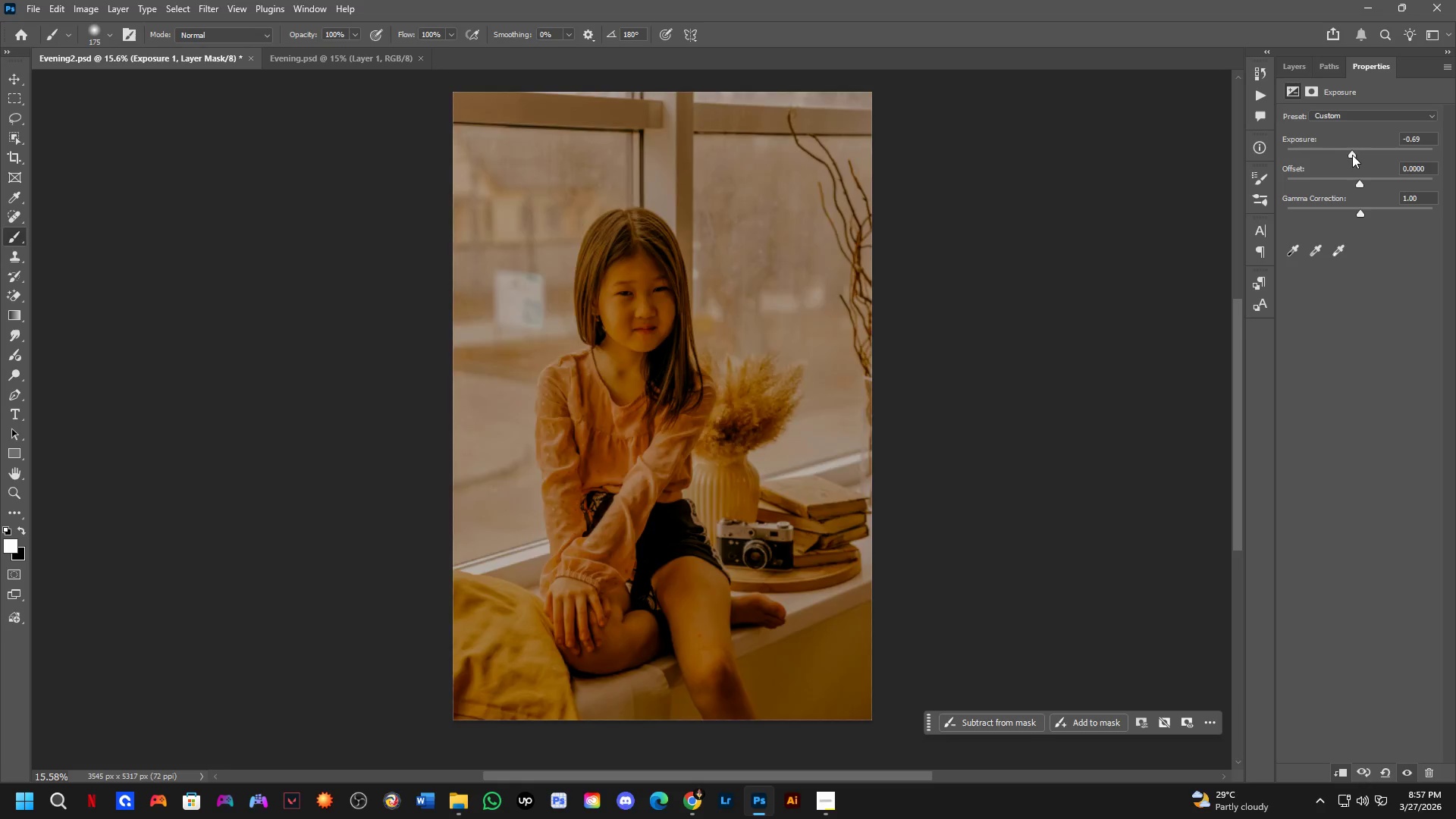 
key(Control+Z)
 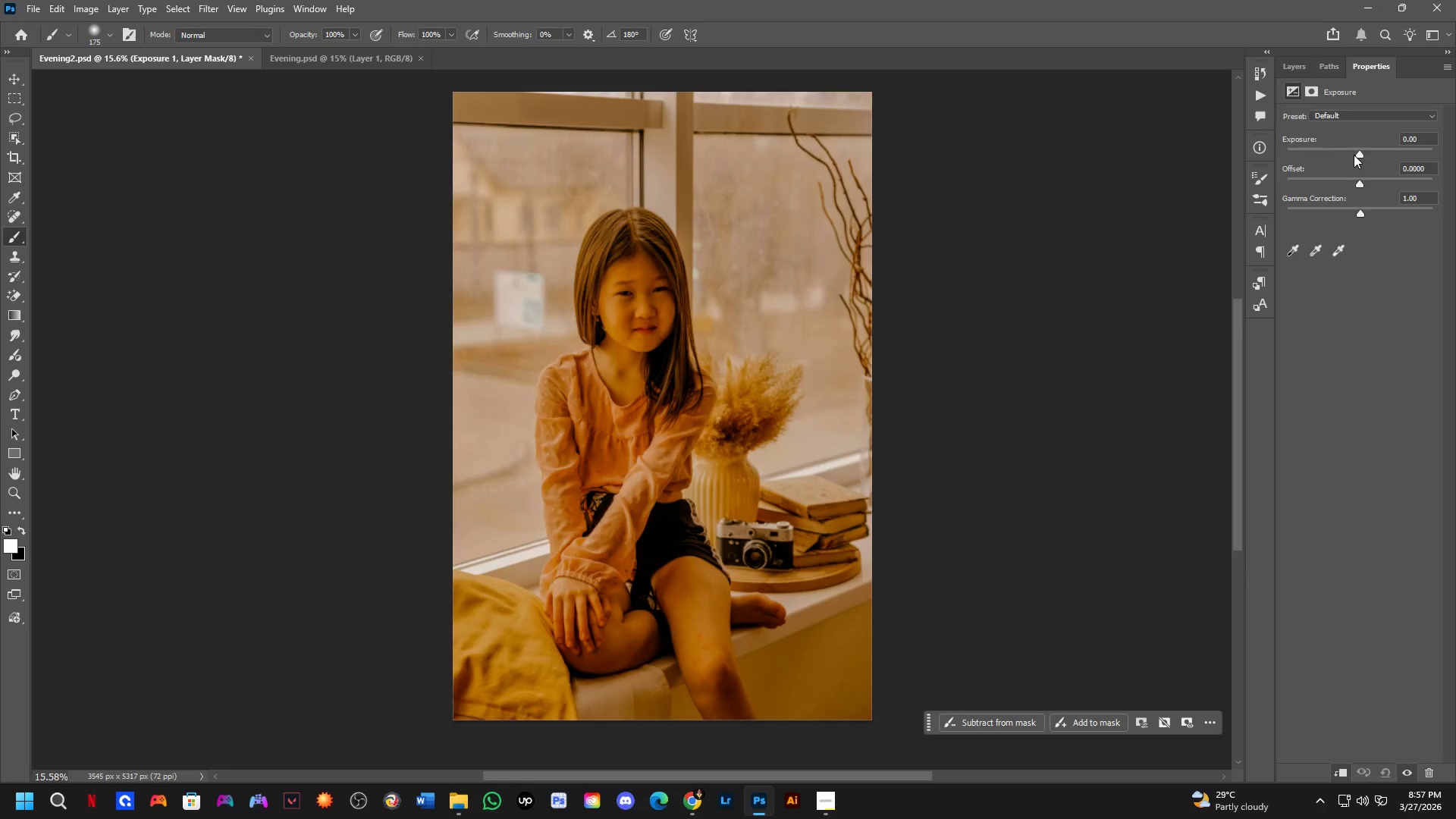 
left_click_drag(start_coordinate=[1354, 155], to_coordinate=[1362, 153])
 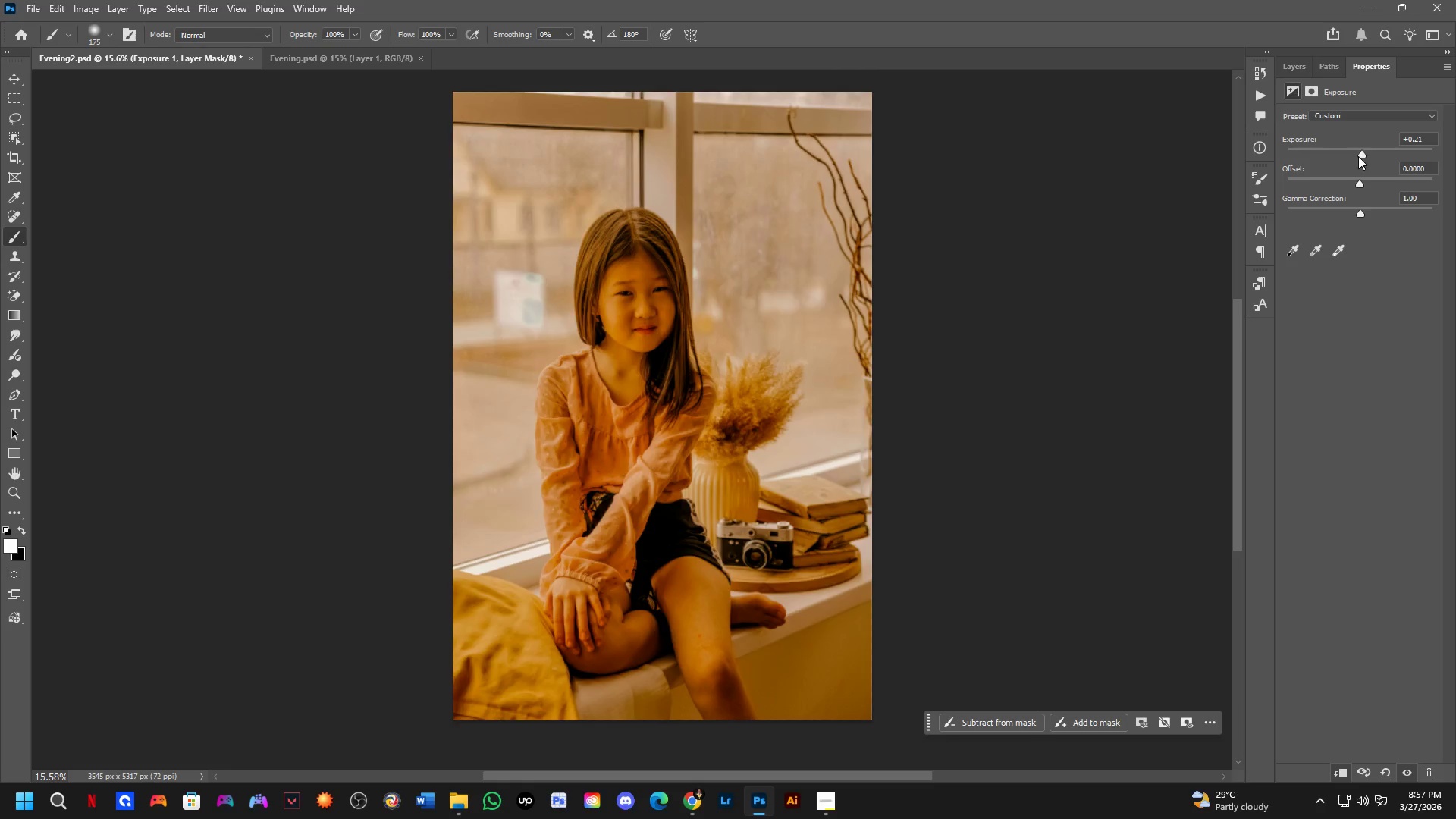 
key(Control+ControlLeft)
 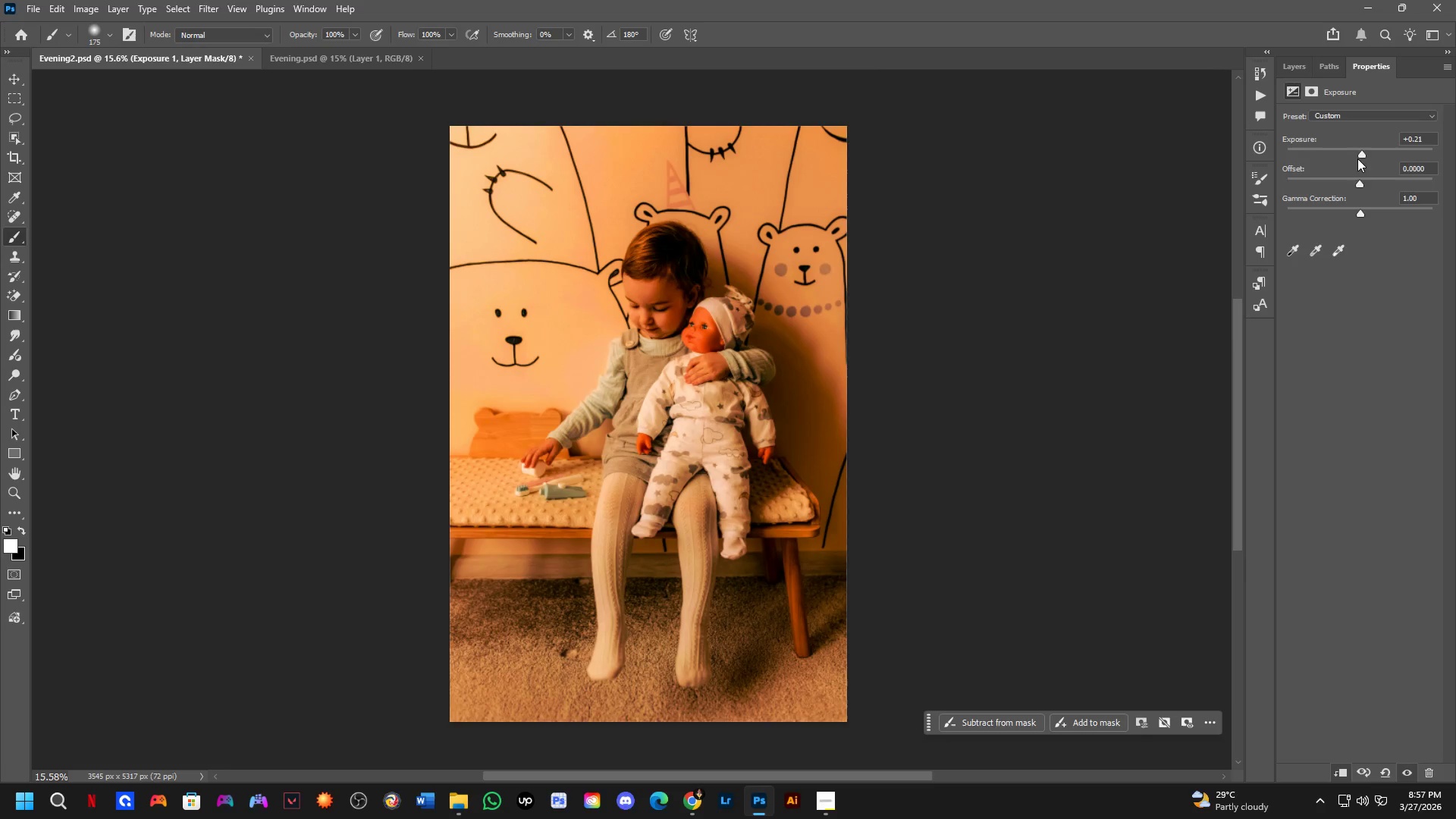 
key(Control+Tab)
 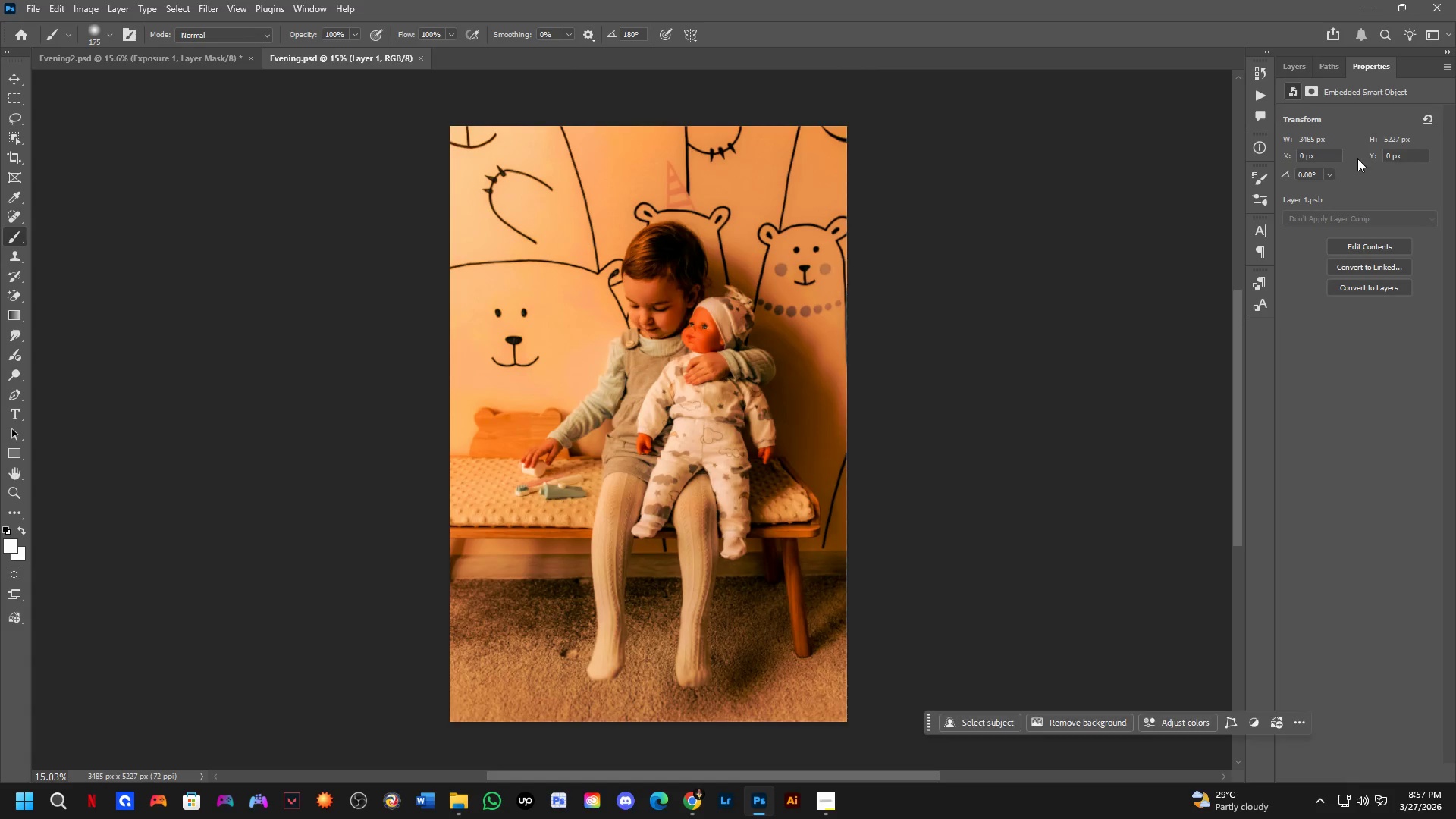 
key(Control+ControlLeft)
 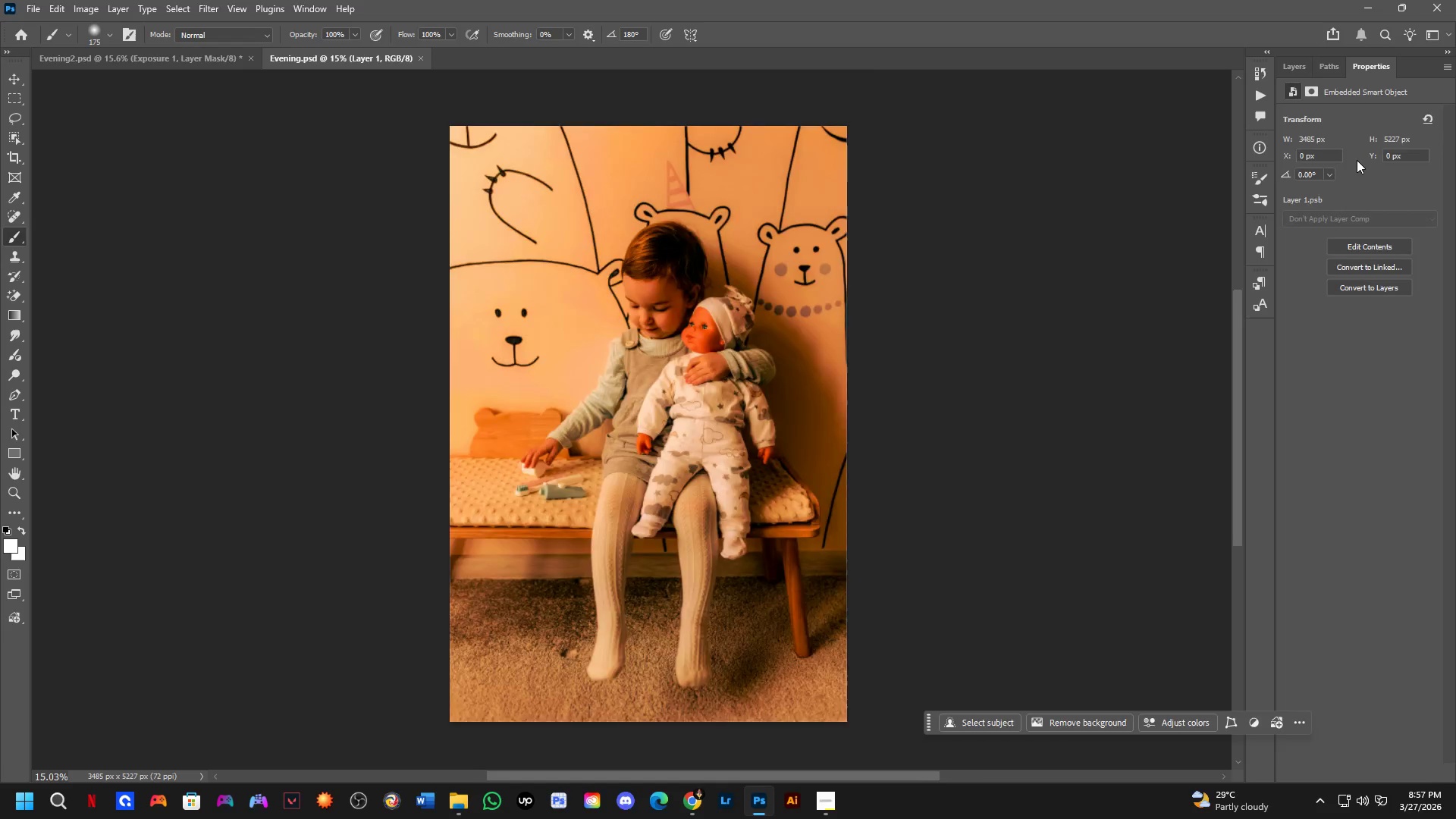 
key(Control+Tab)
 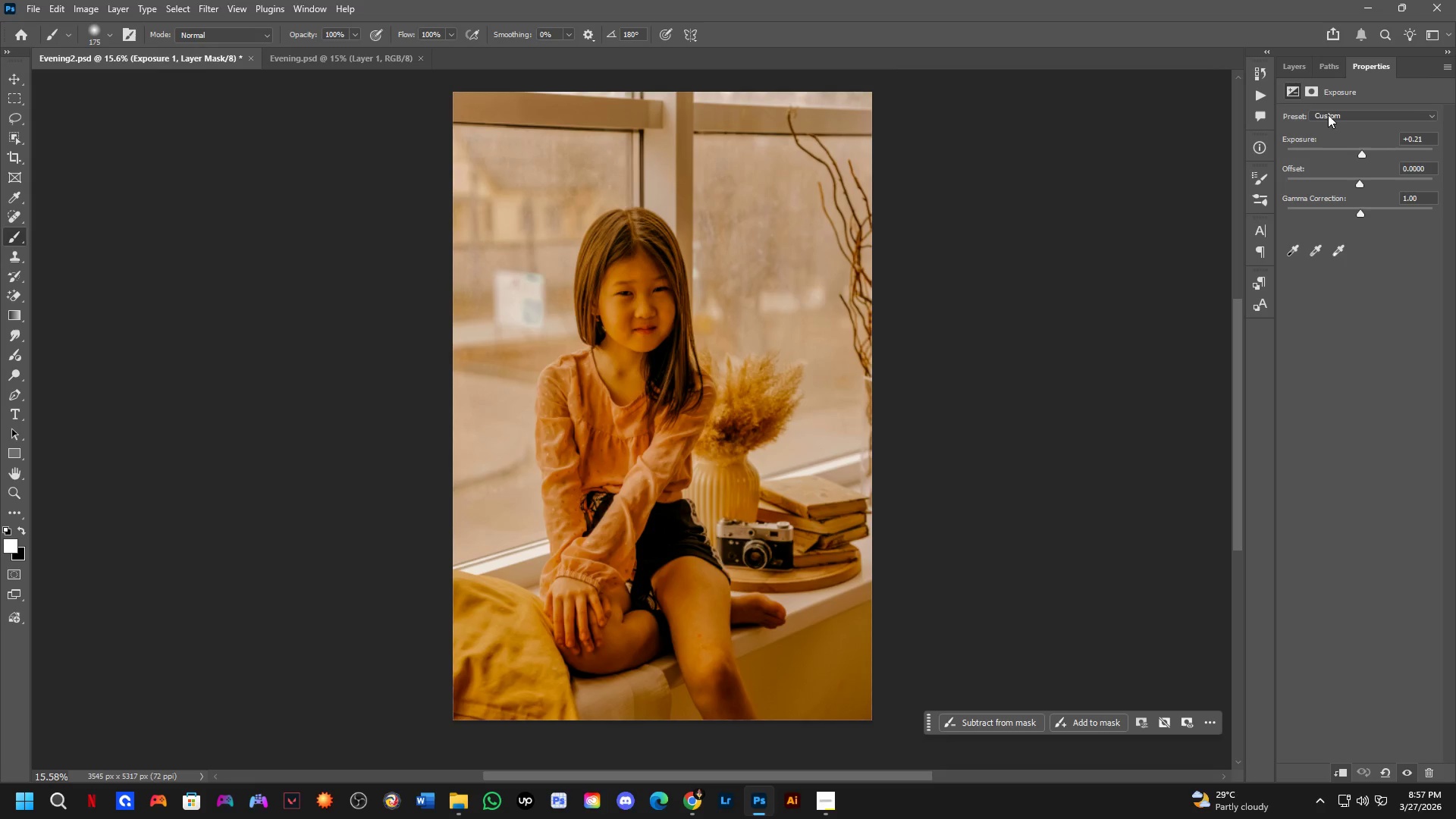 
key(Control+ControlLeft)
 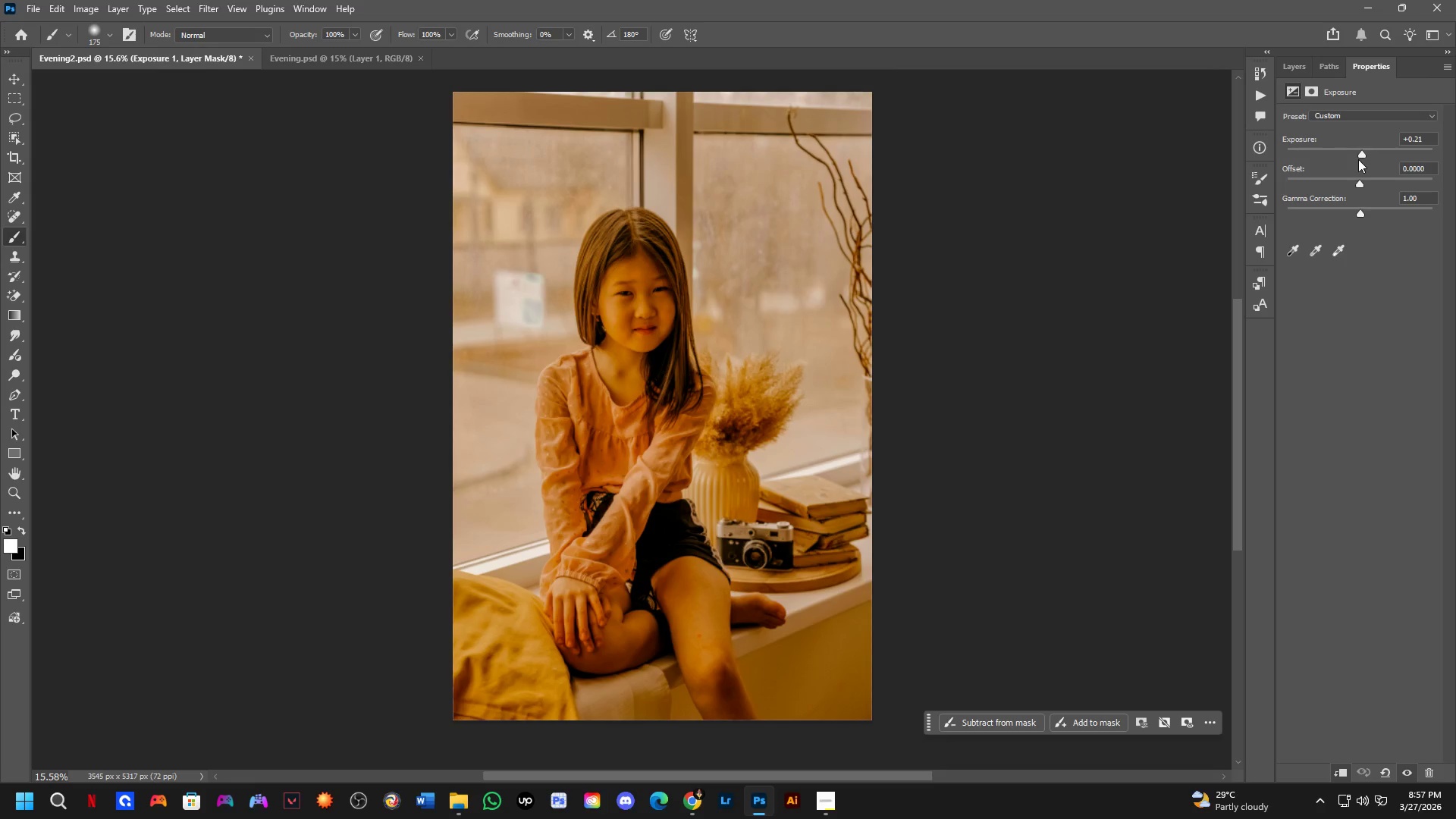 
key(Control+Z)
 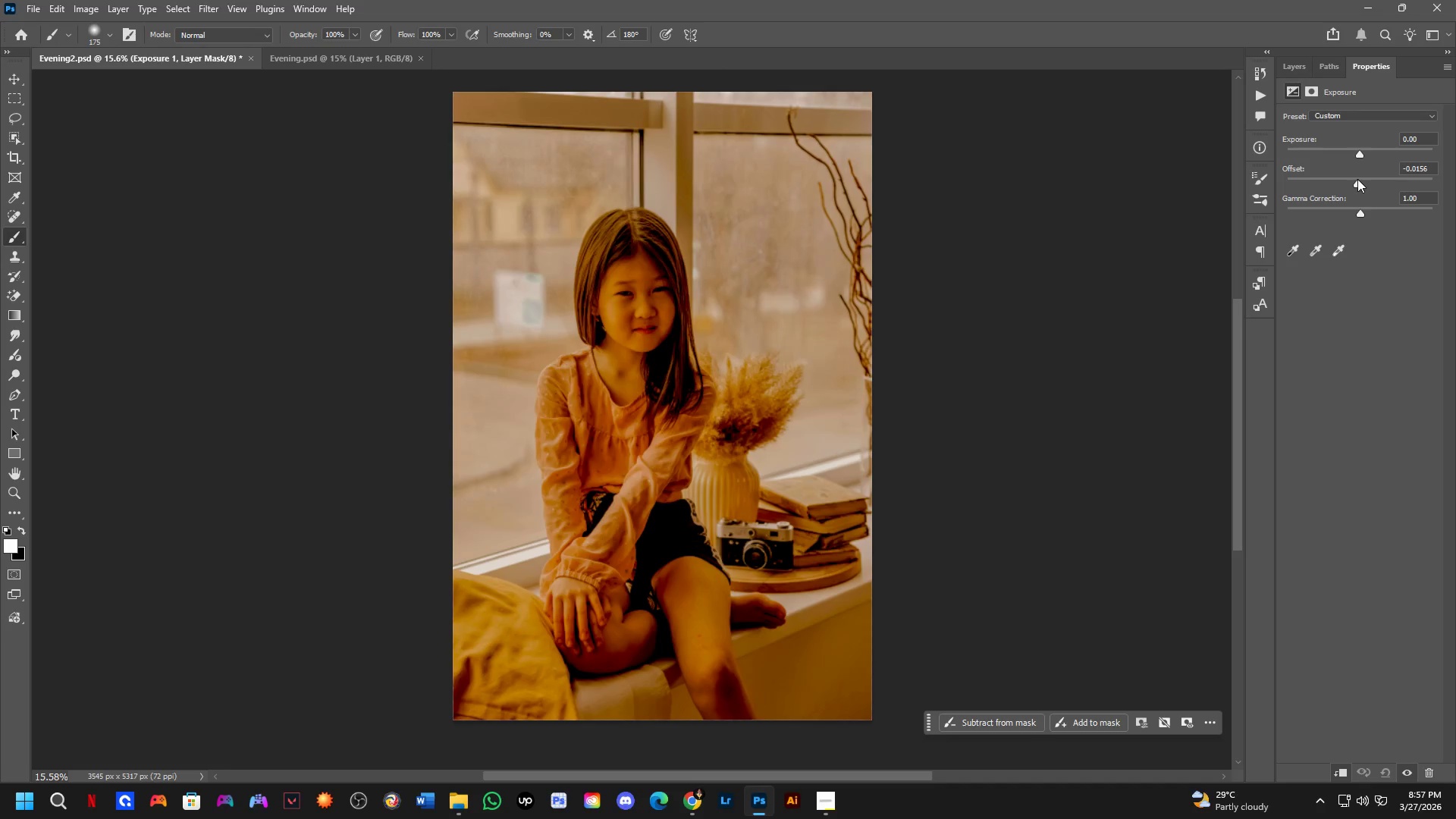 
key(Control+ControlLeft)
 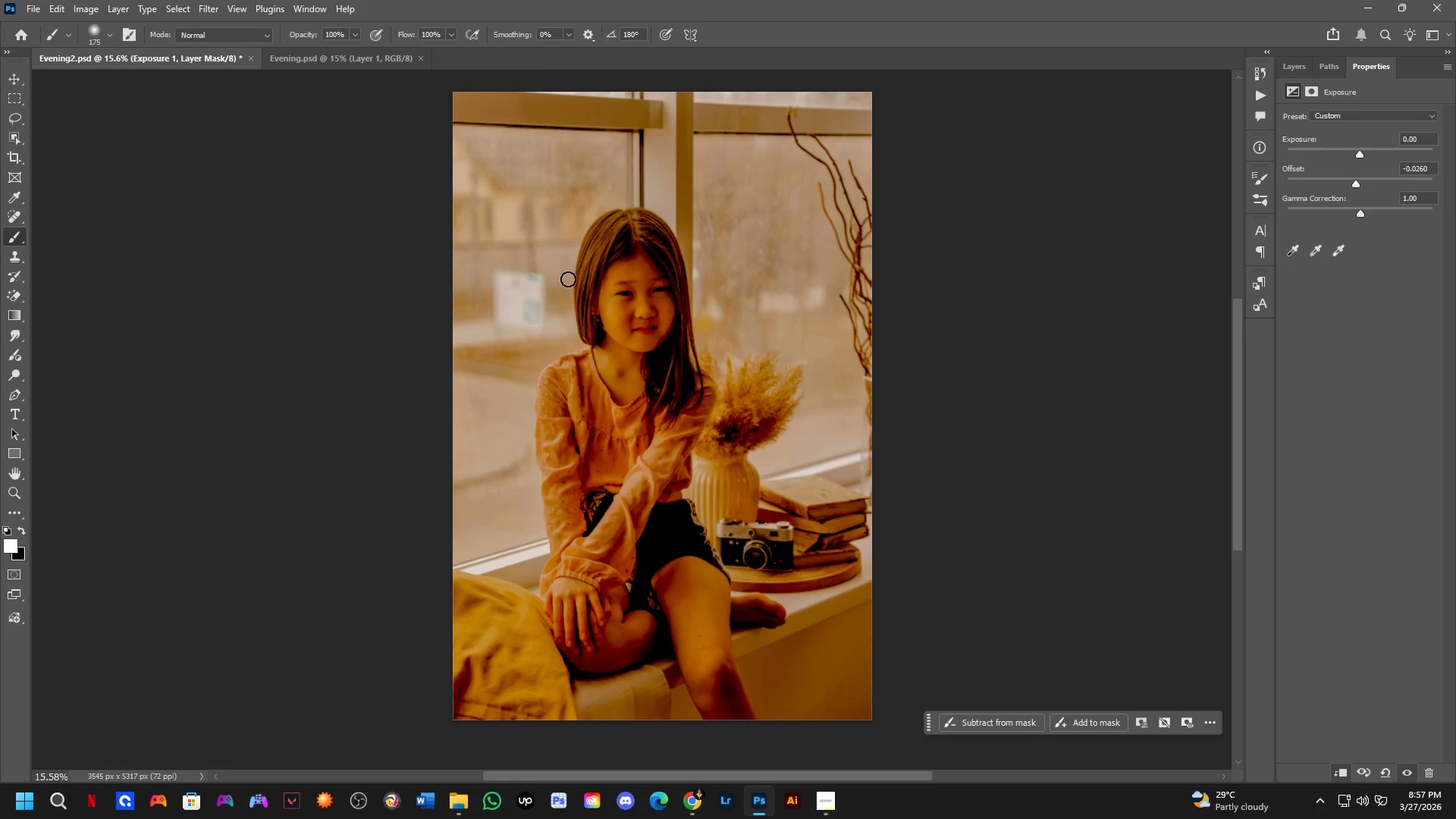 
left_click_drag(start_coordinate=[551, 281], to_coordinate=[560, 280])
 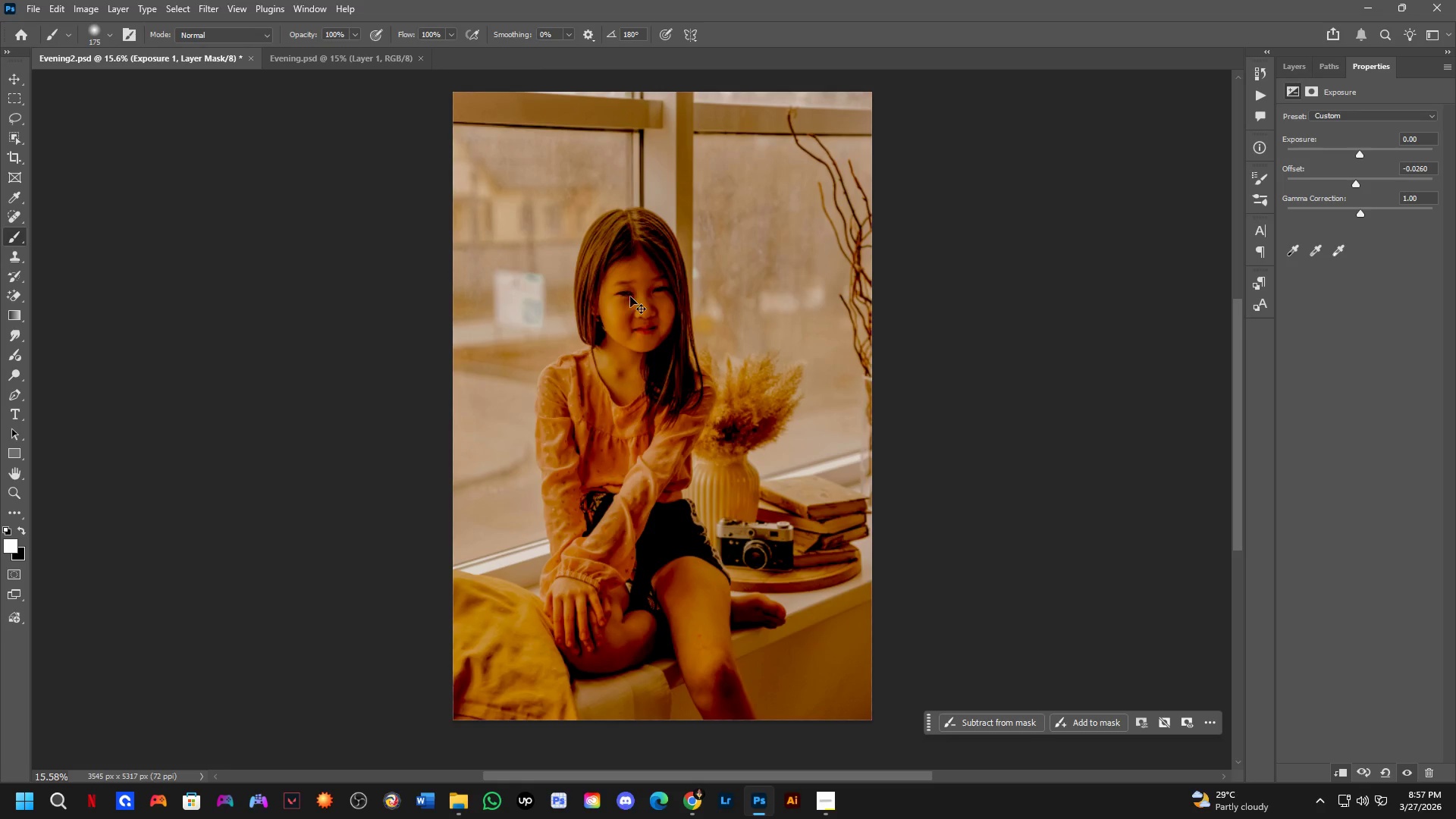 
key(Control+ControlLeft)
 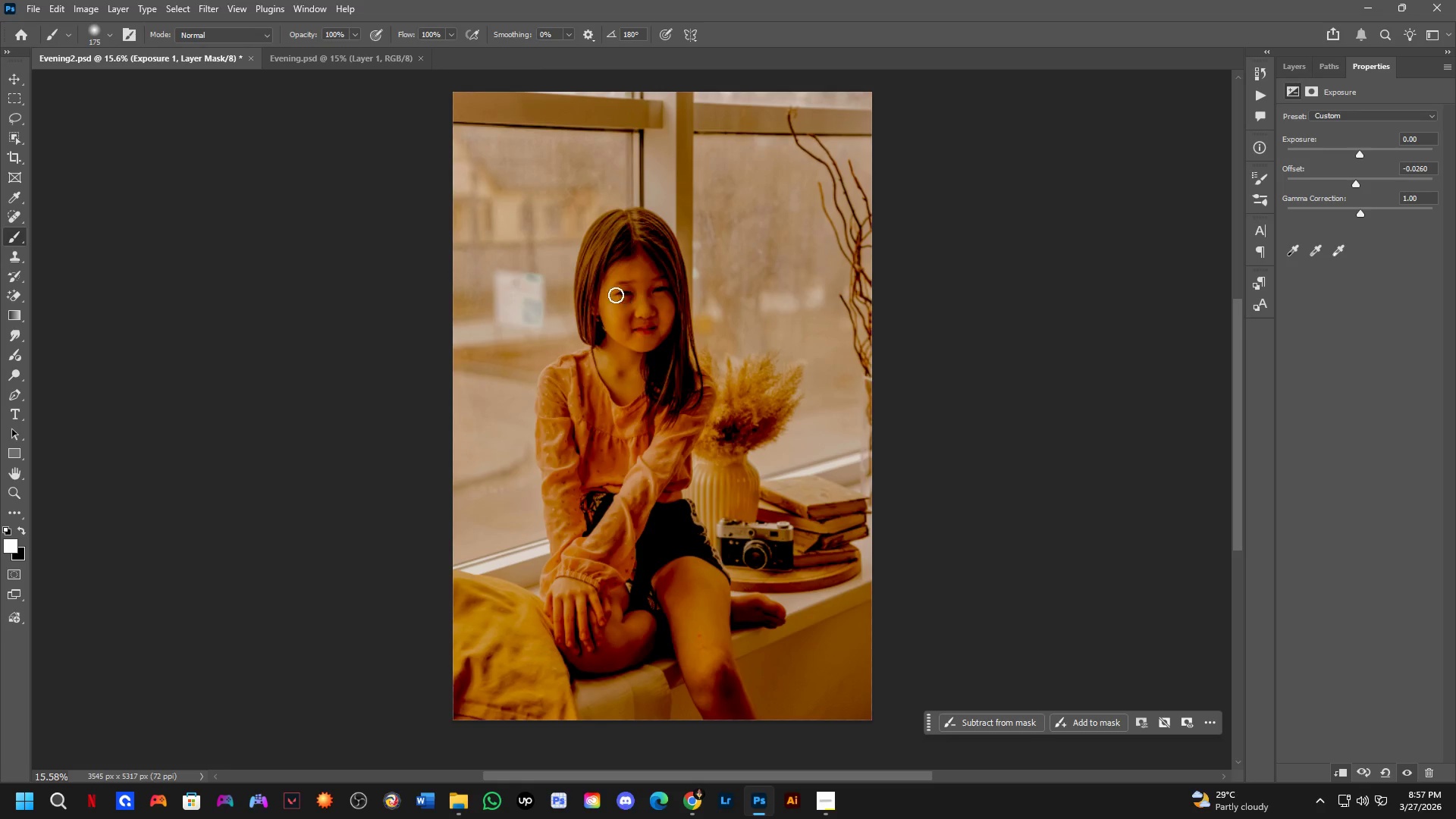 
hold_key(key=ShiftLeft, duration=0.5)
scroll: coordinate [679, 266], scroll_direction: up, amount: 7.0
 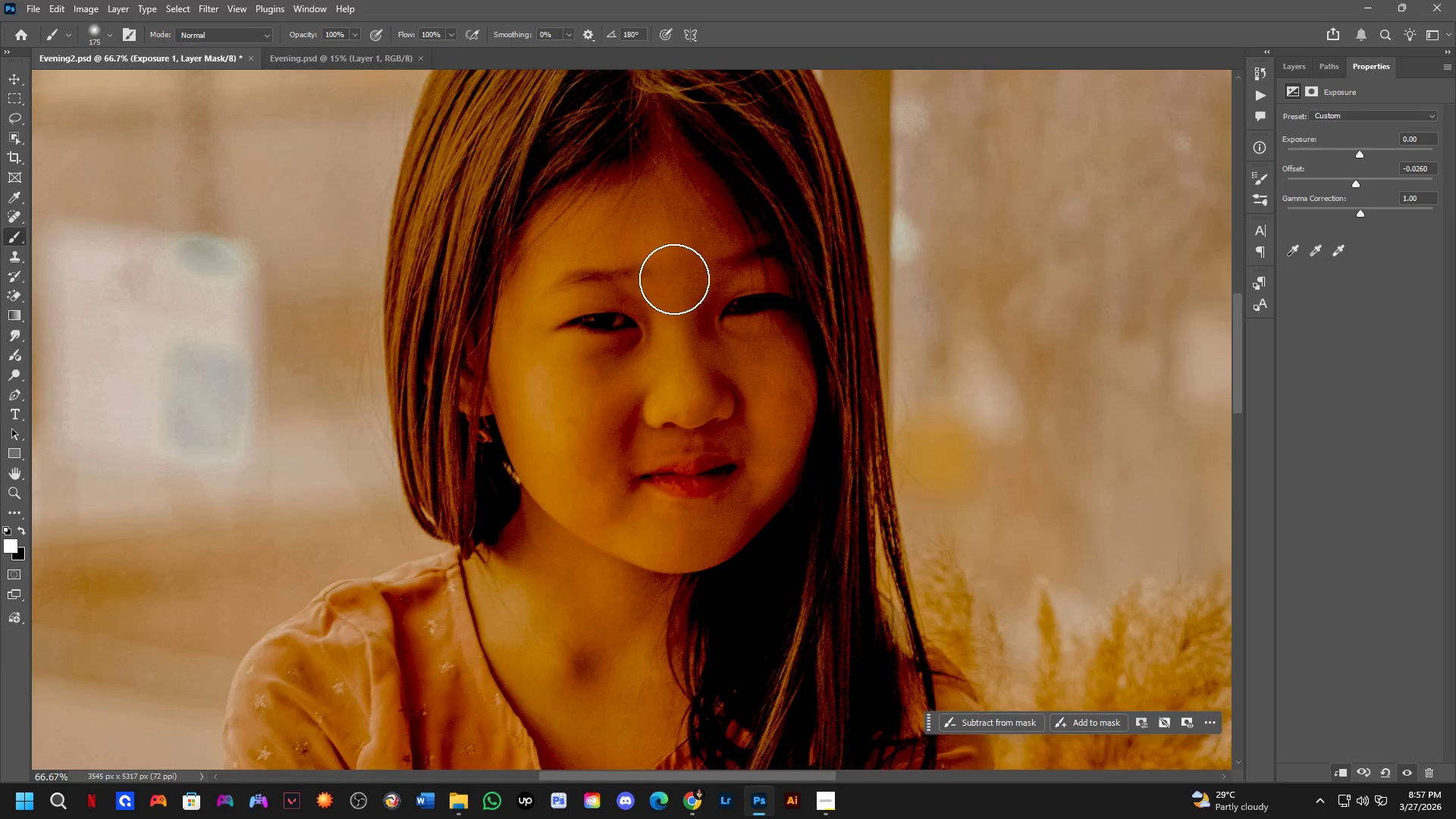 
key(Control+ControlLeft)
 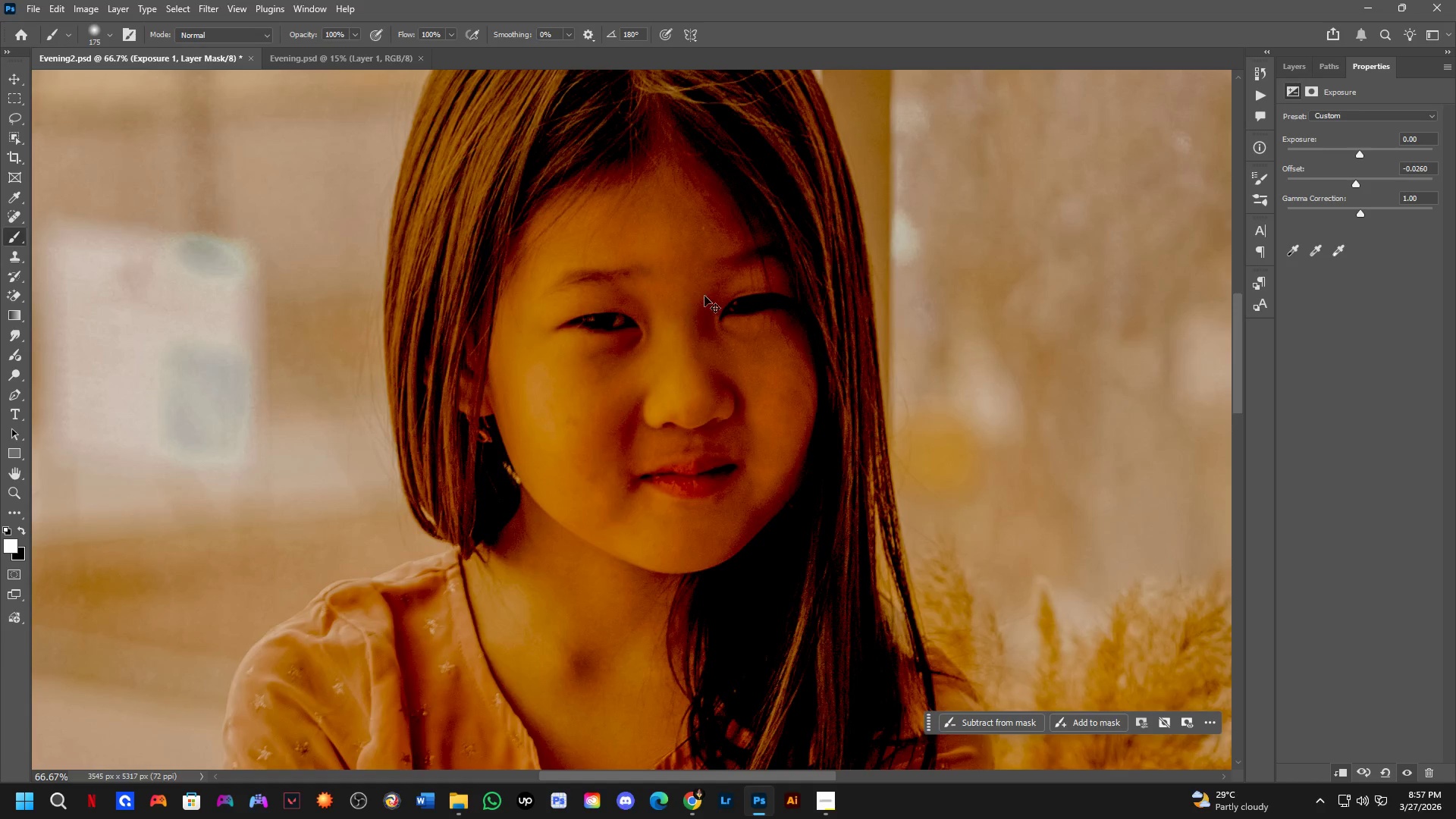 
key(Control+Z)
 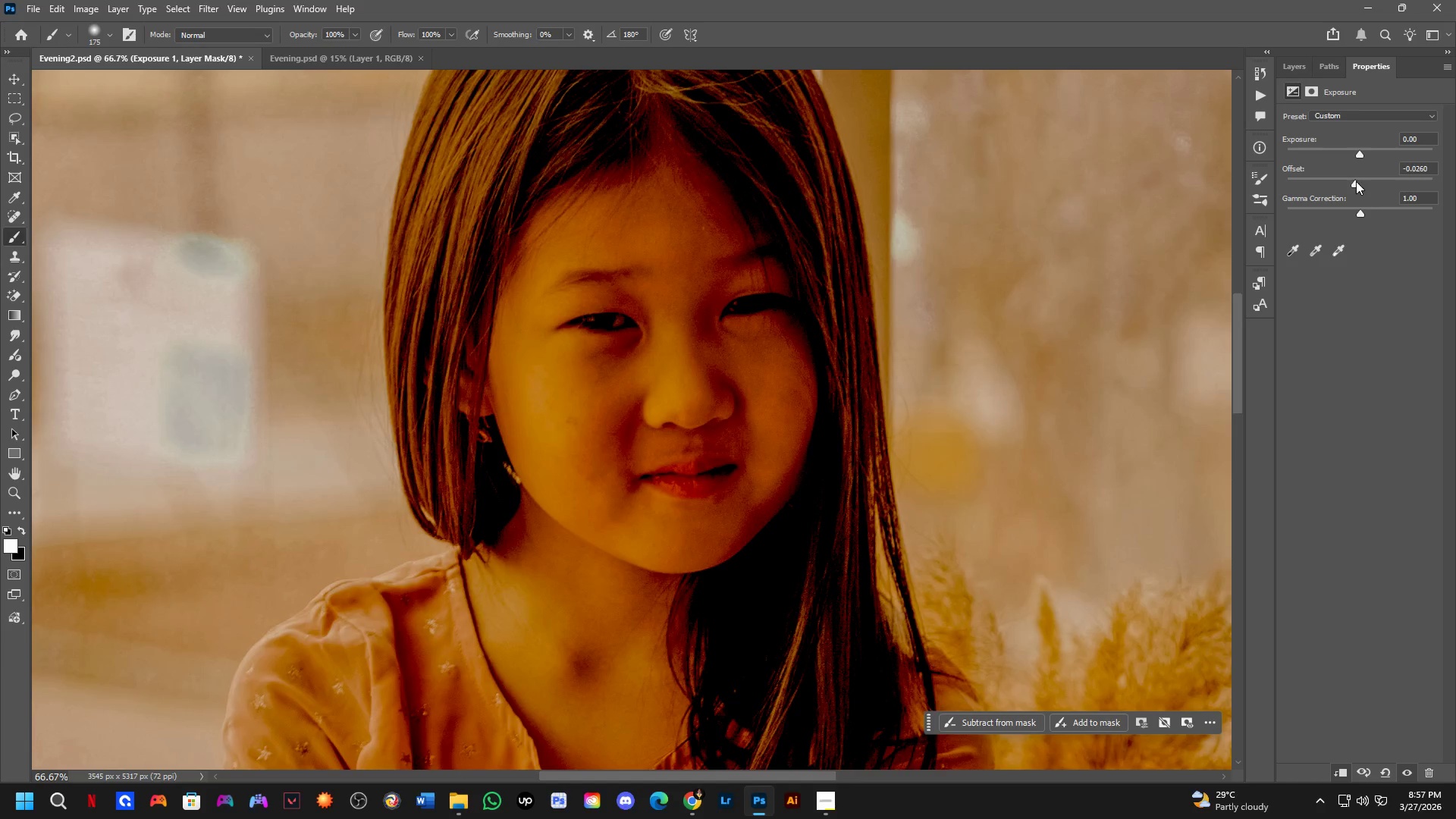 
double_click([1356, 181])
 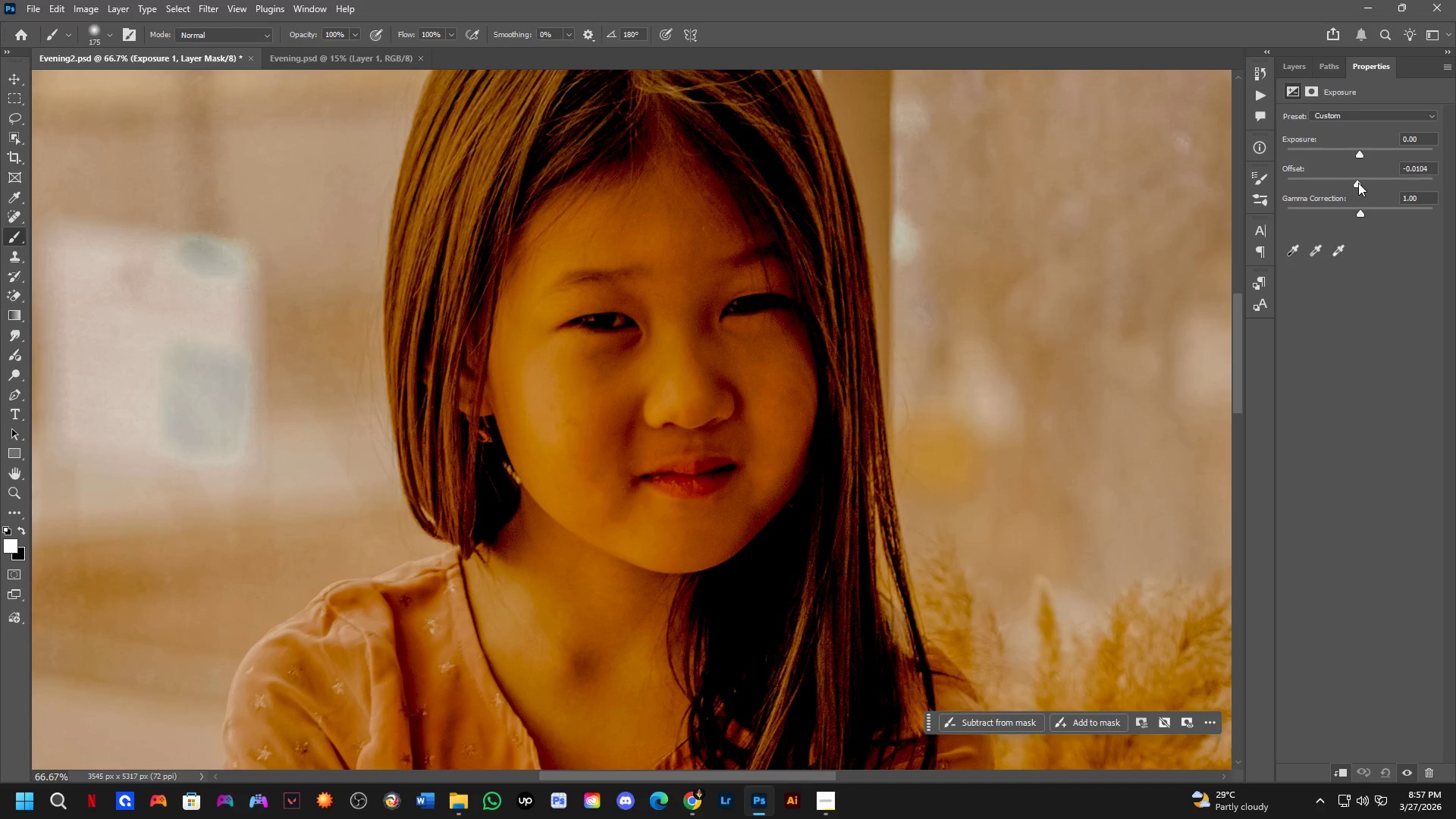 
left_click([1312, 90])
 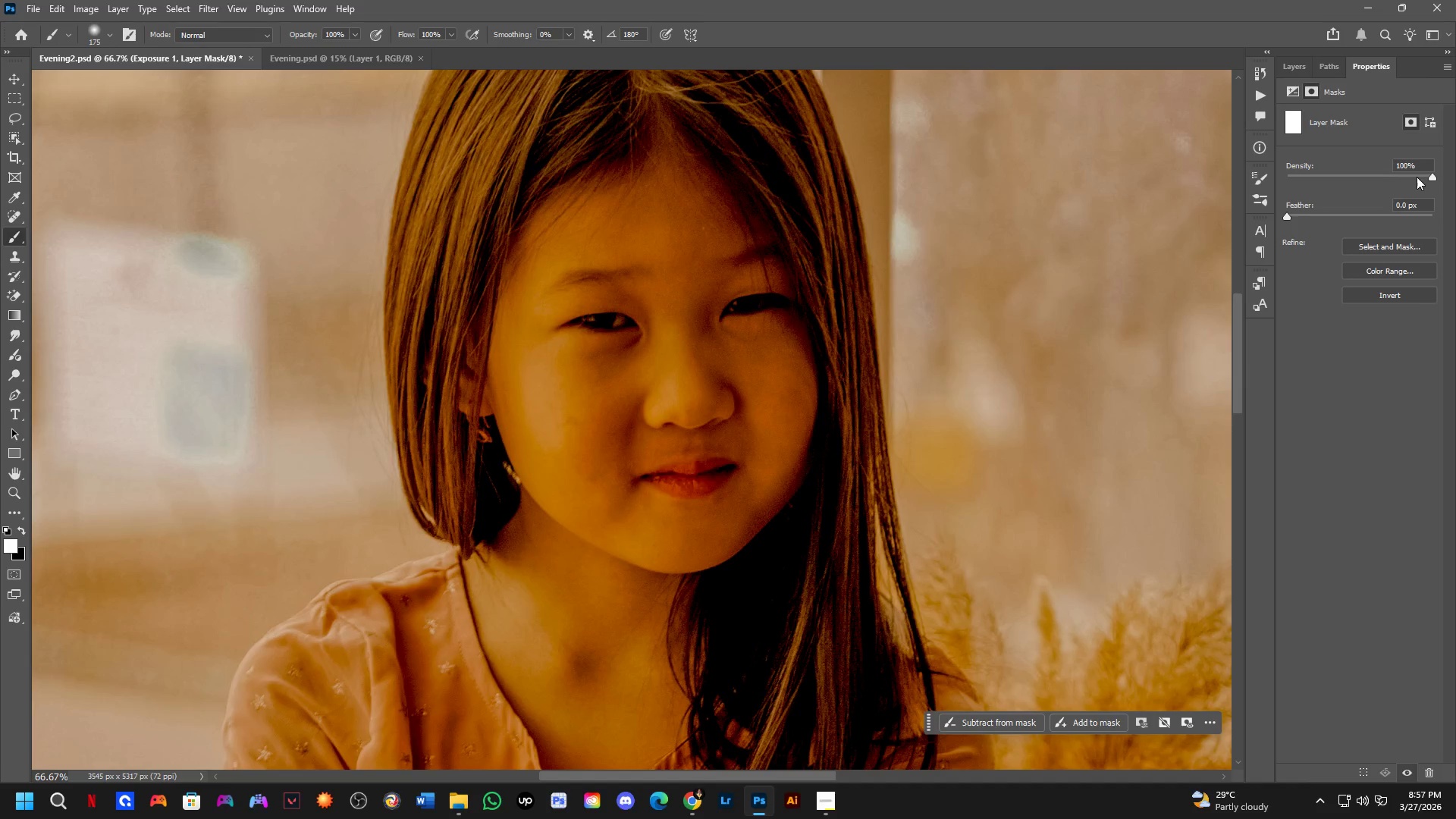 
left_click([1301, 67])
 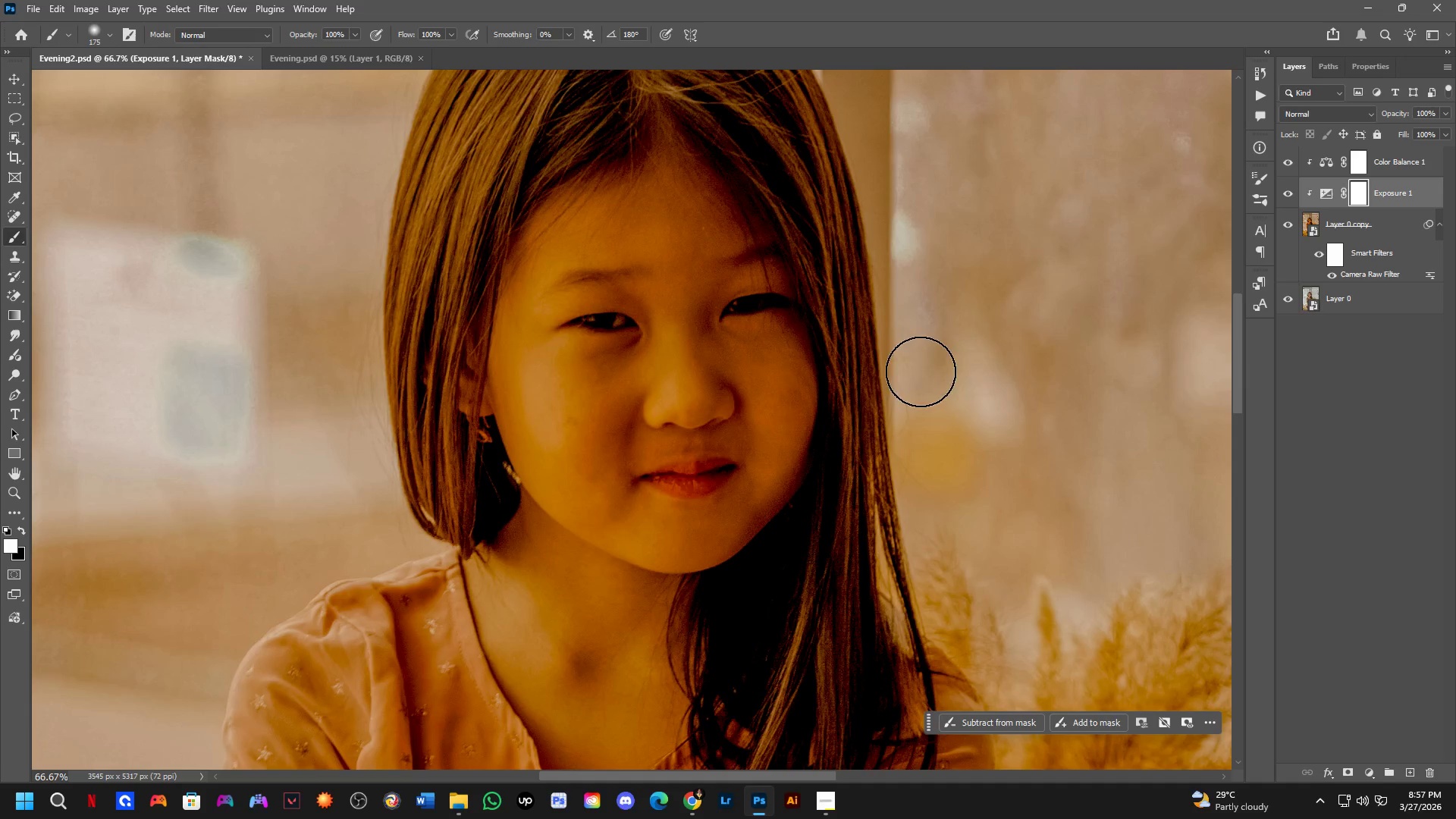 
hold_key(key=ShiftLeft, duration=0.33)
 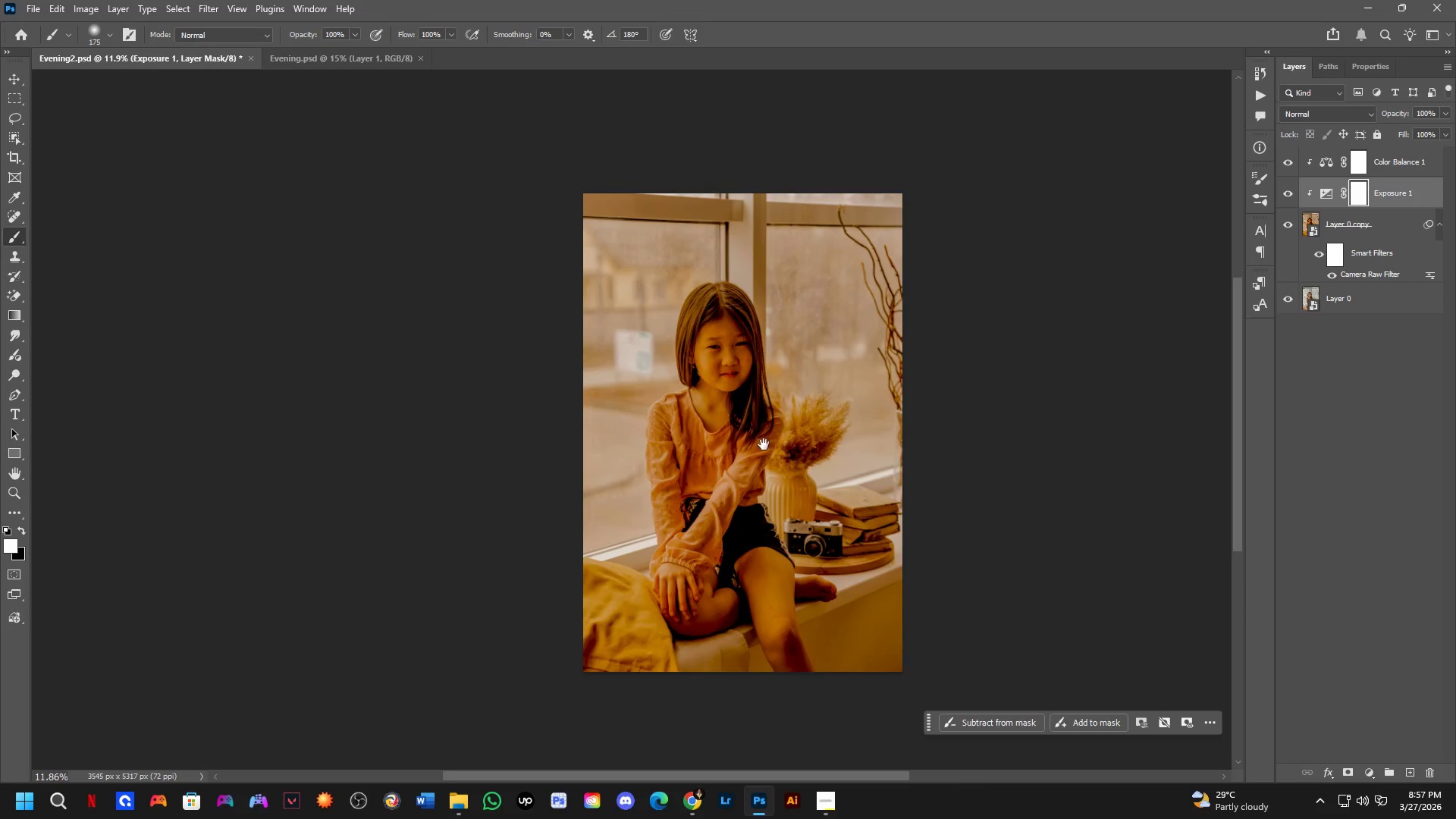 
hold_key(key=Space, duration=0.39)
 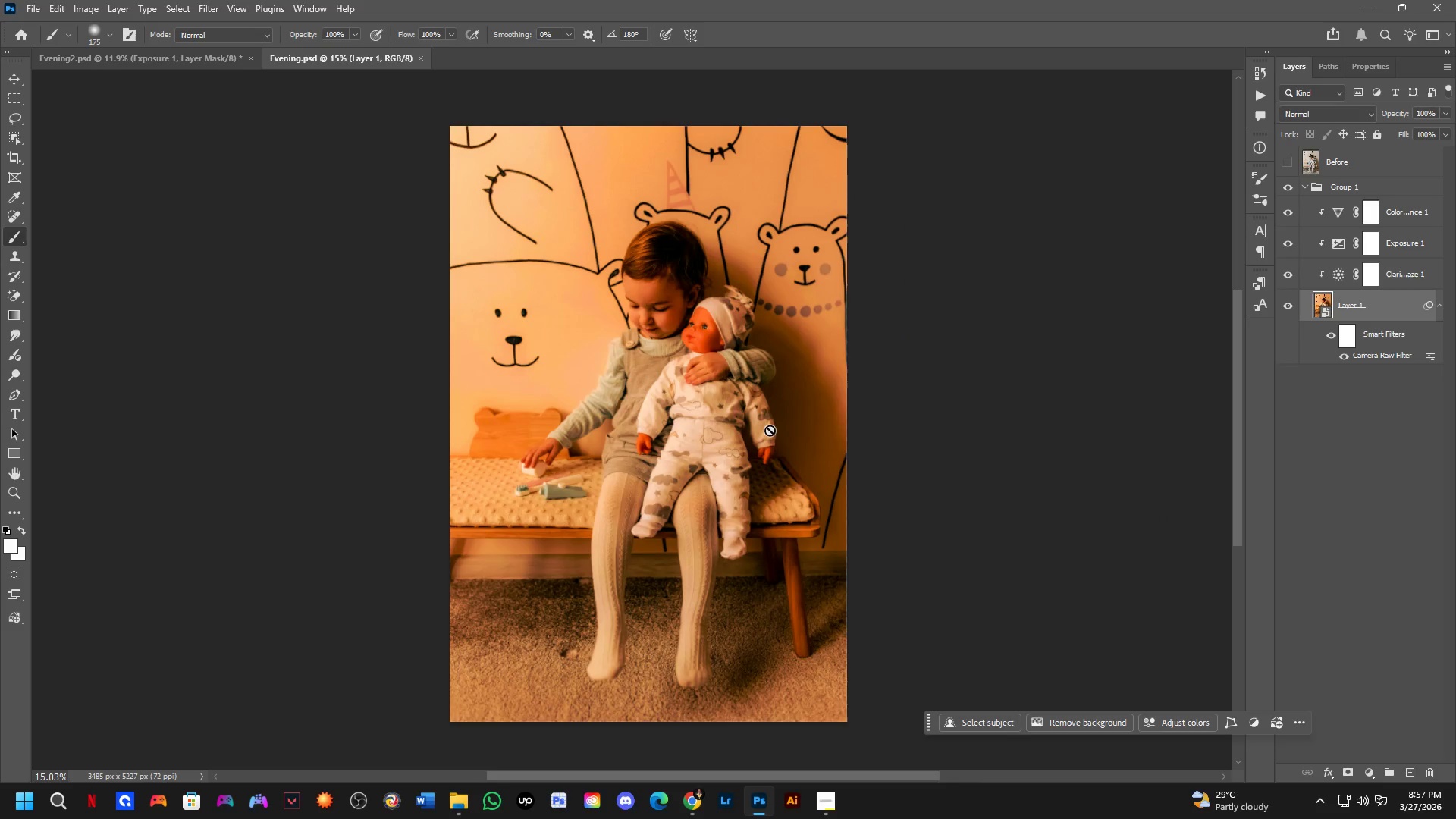 
left_click_drag(start_coordinate=[764, 446], to_coordinate=[764, 429])
 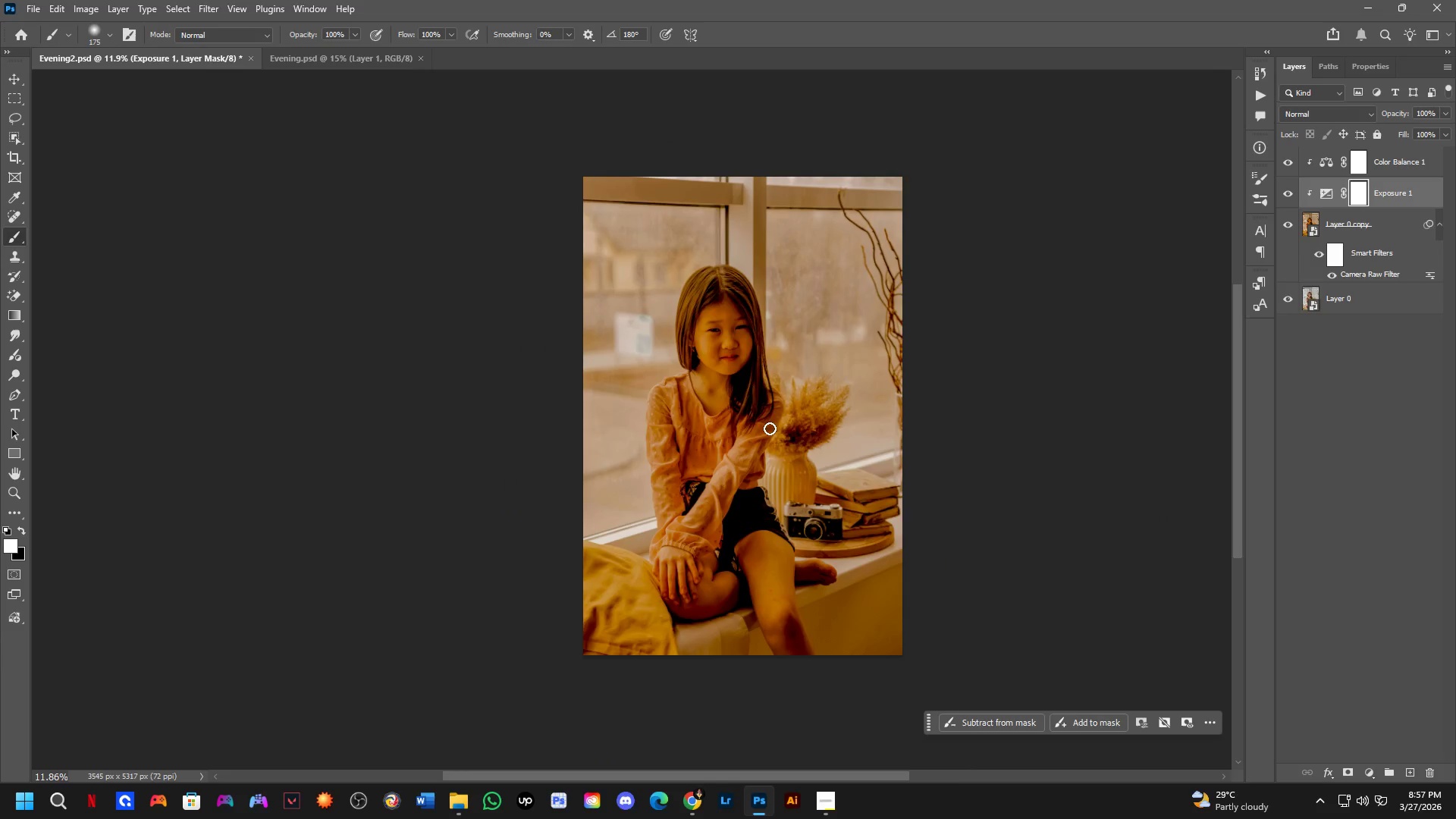 
scroll: coordinate [758, 349], scroll_direction: down, amount: 12.0
 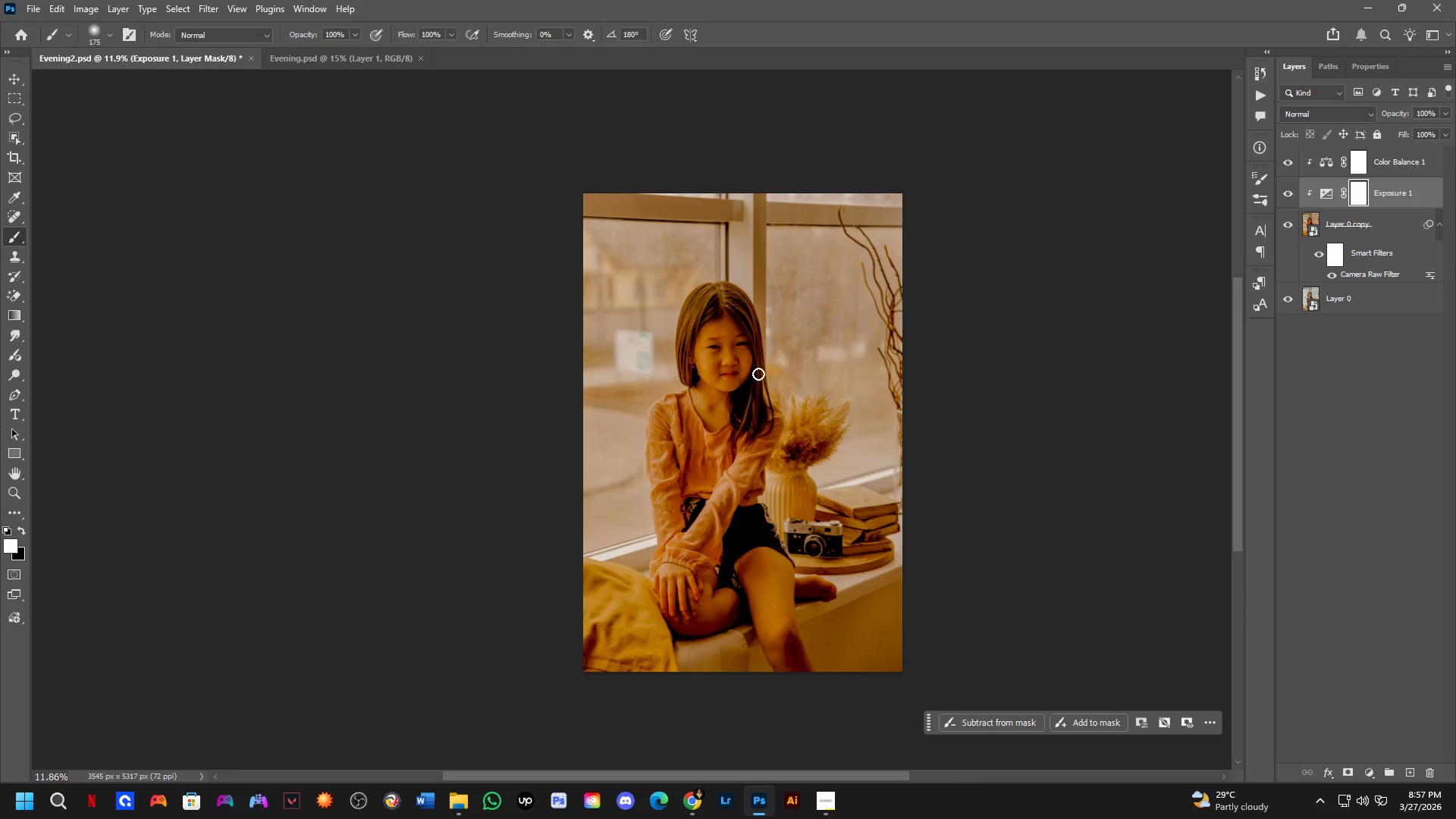 
key(Control+ControlLeft)
 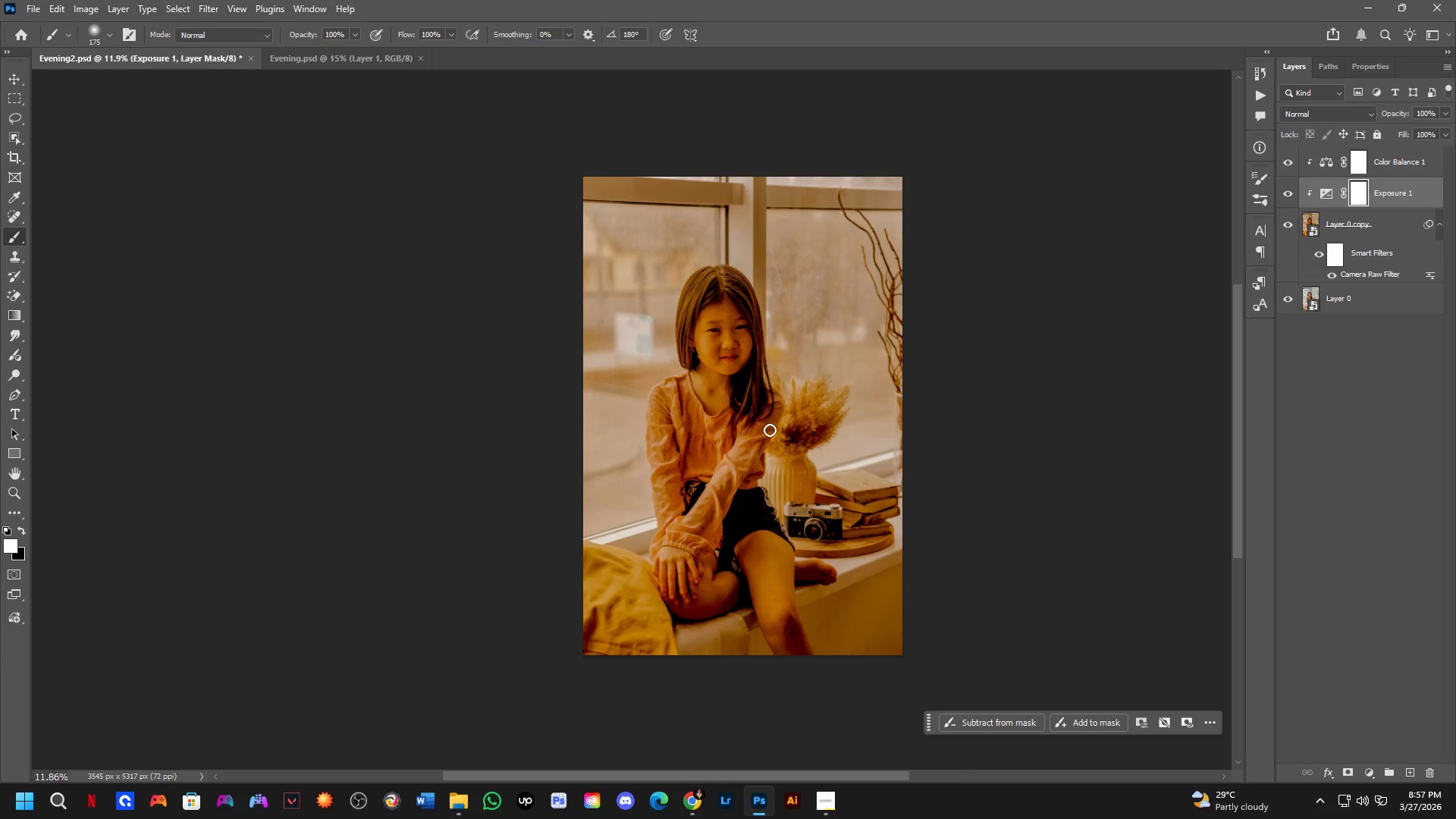 
key(Control+Tab)
 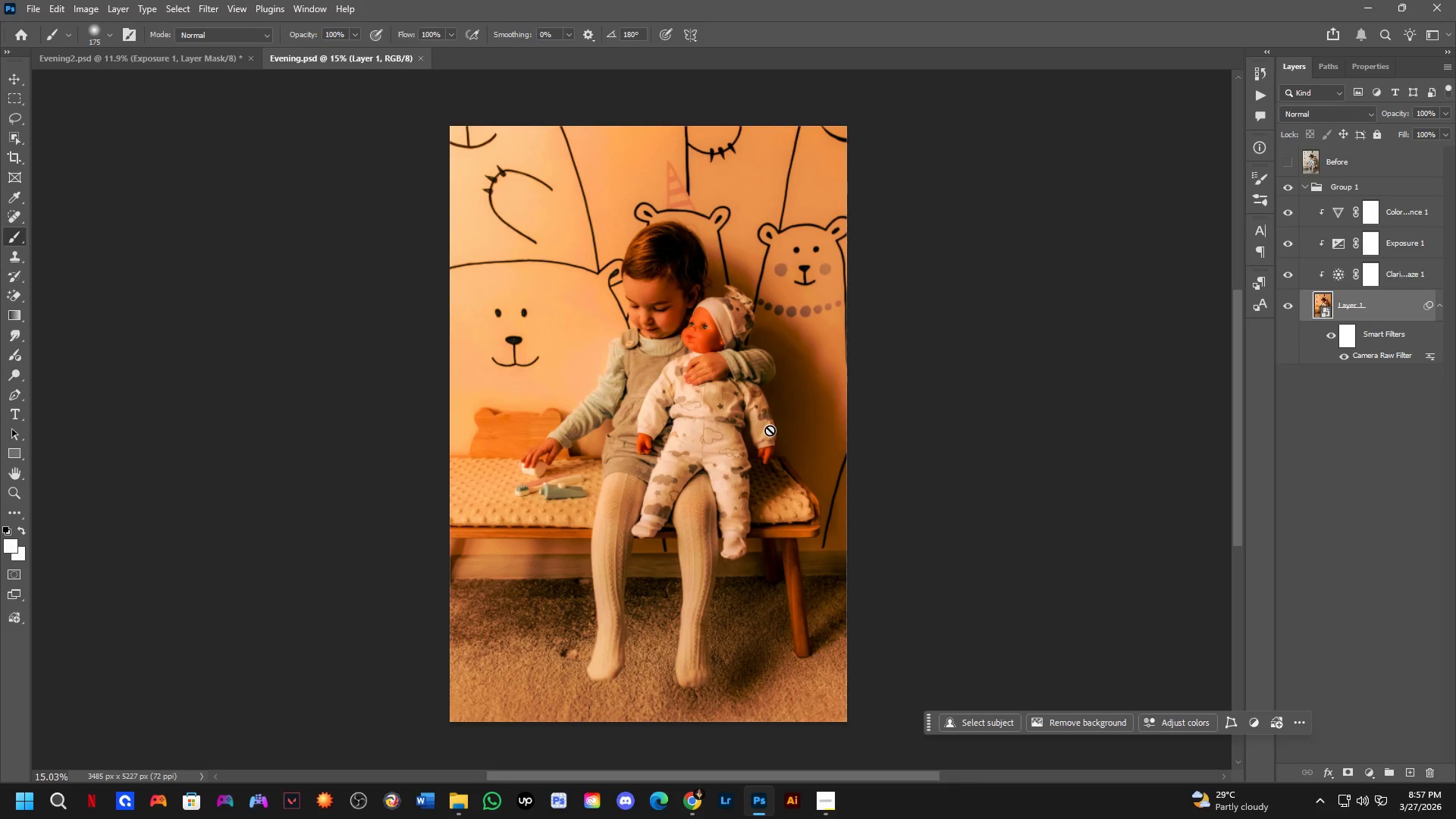 
key(Control+ControlLeft)
 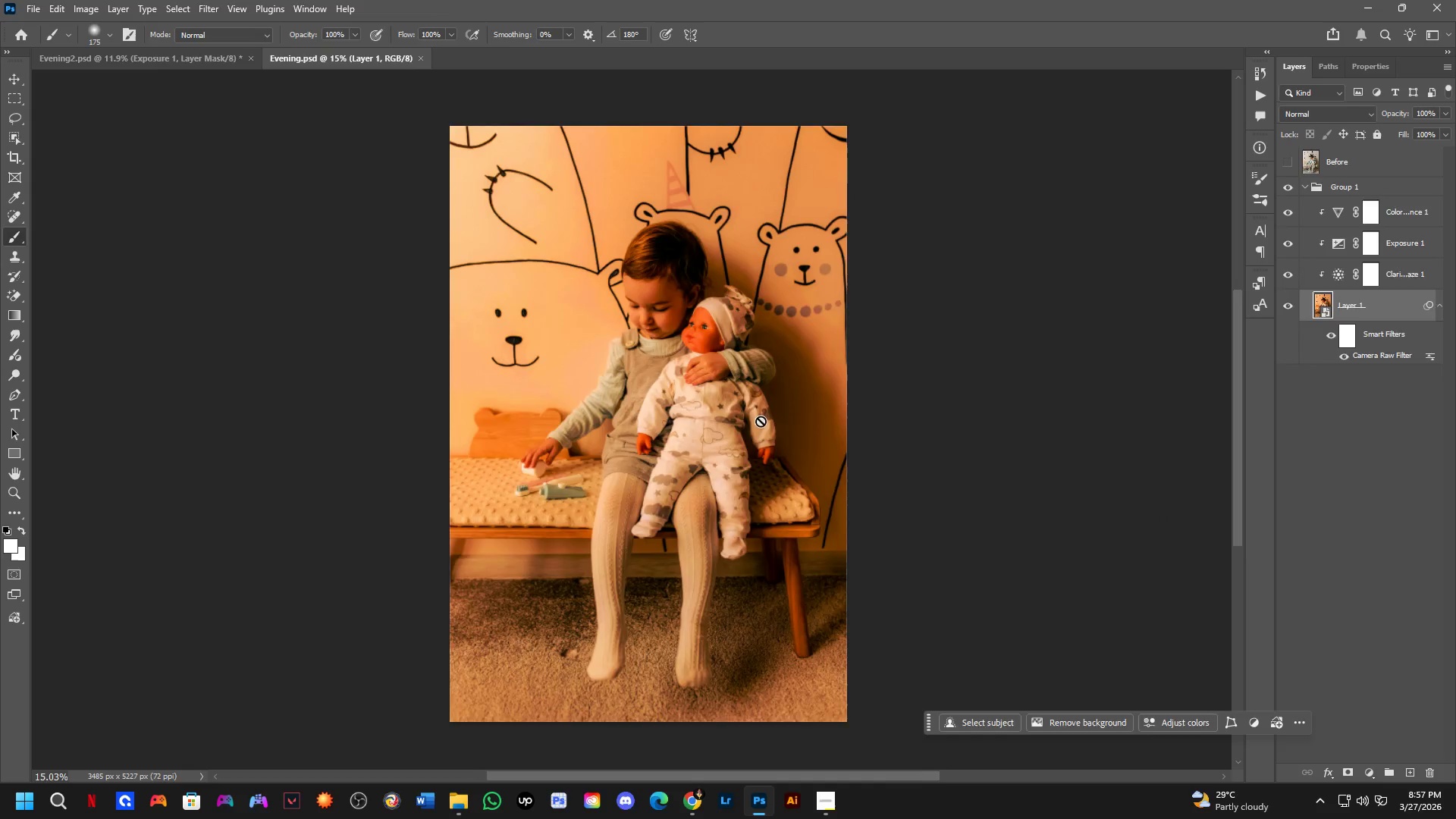 
key(Control+Tab)
 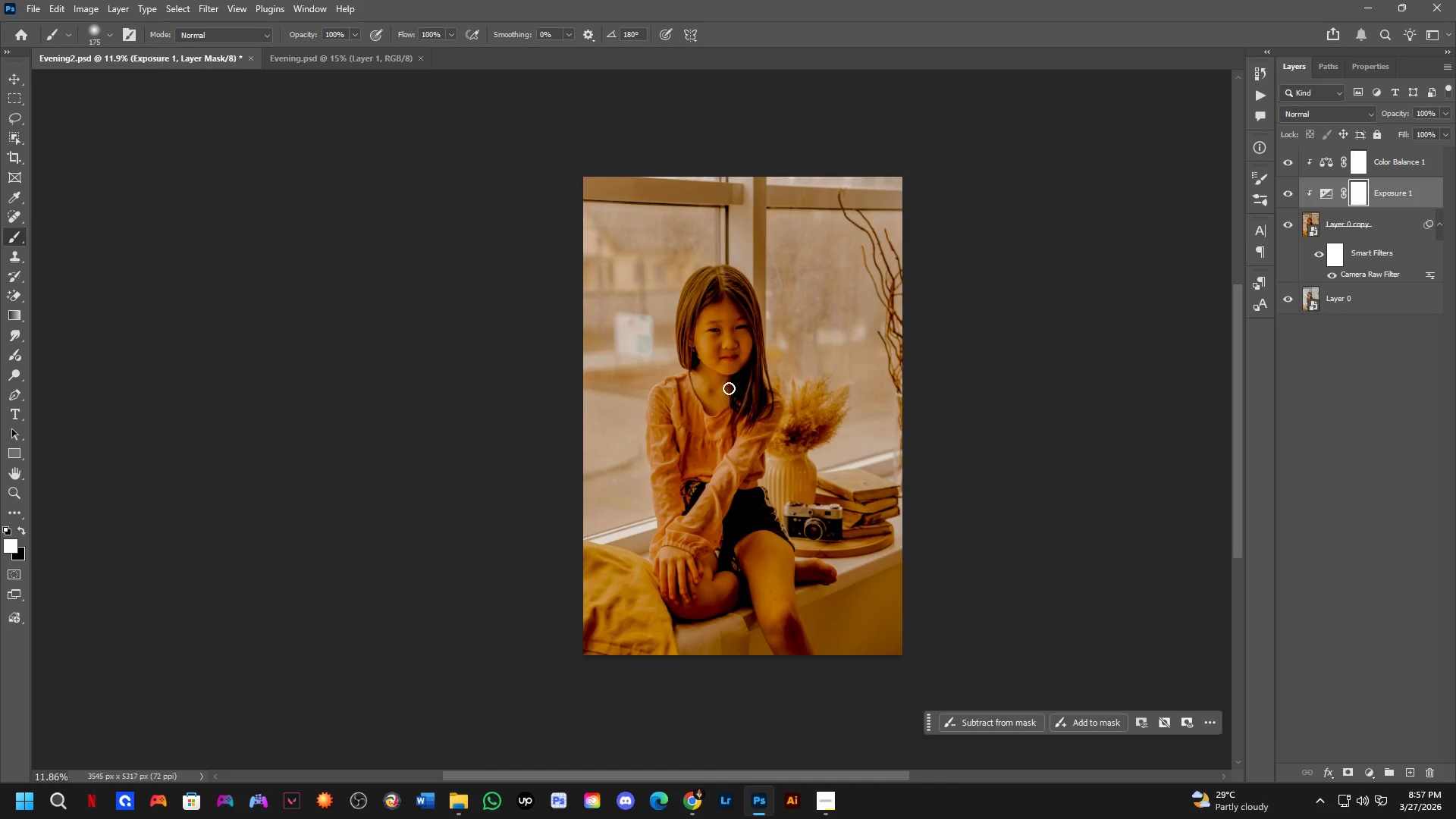 
scroll: coordinate [719, 386], scroll_direction: up, amount: 5.0
 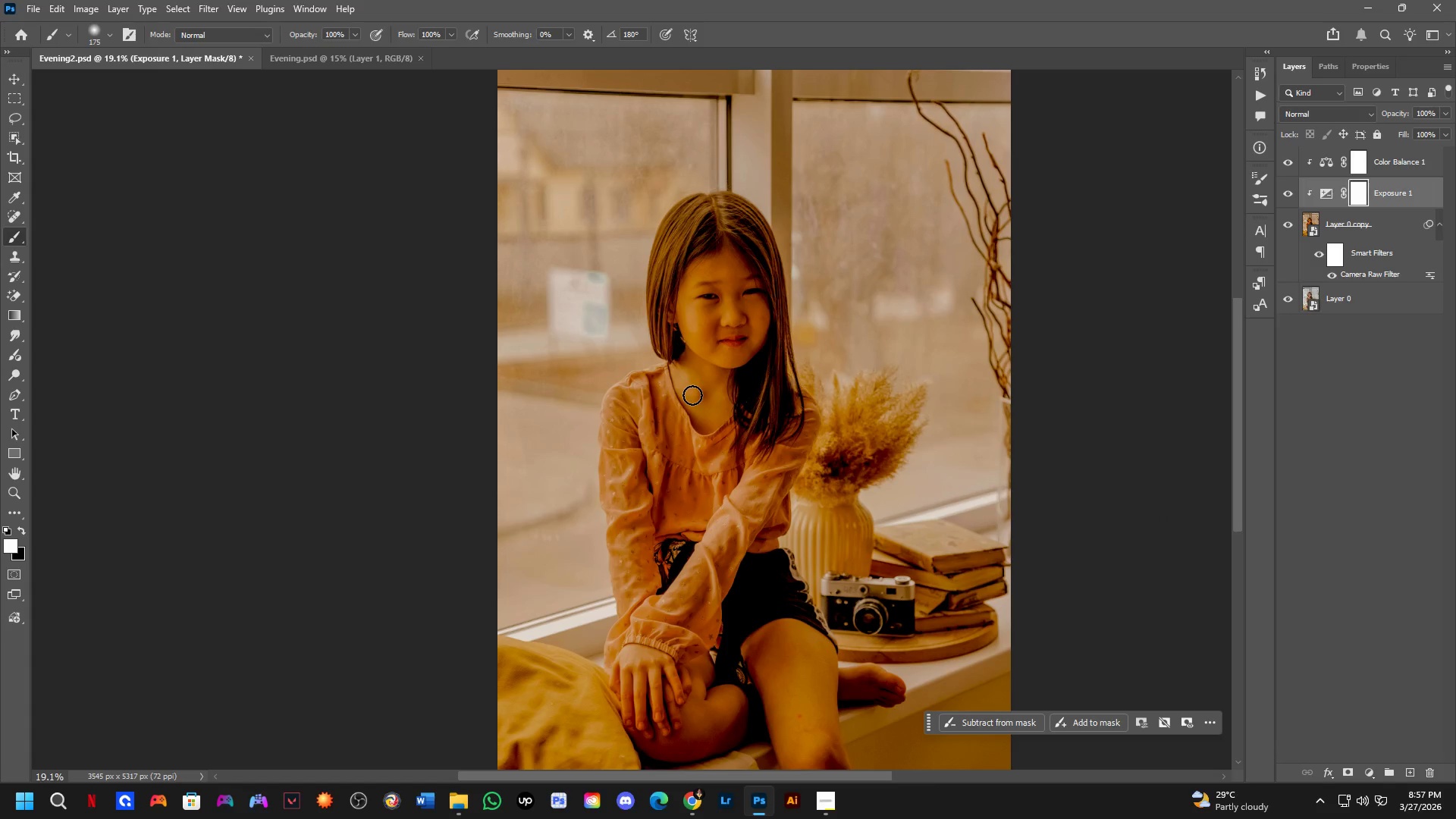 
wait(17.29)
 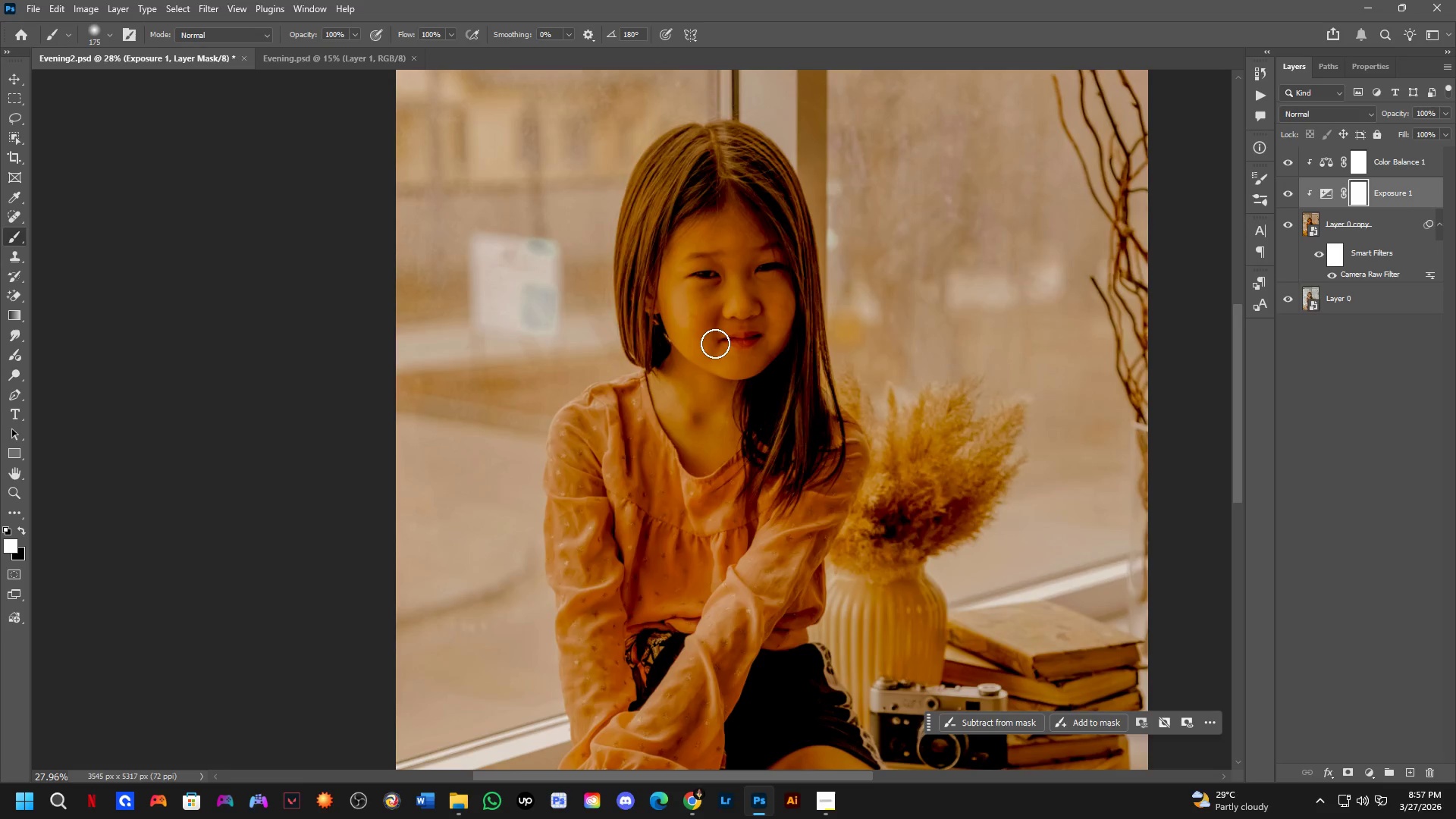 
key(Control+ControlLeft)
 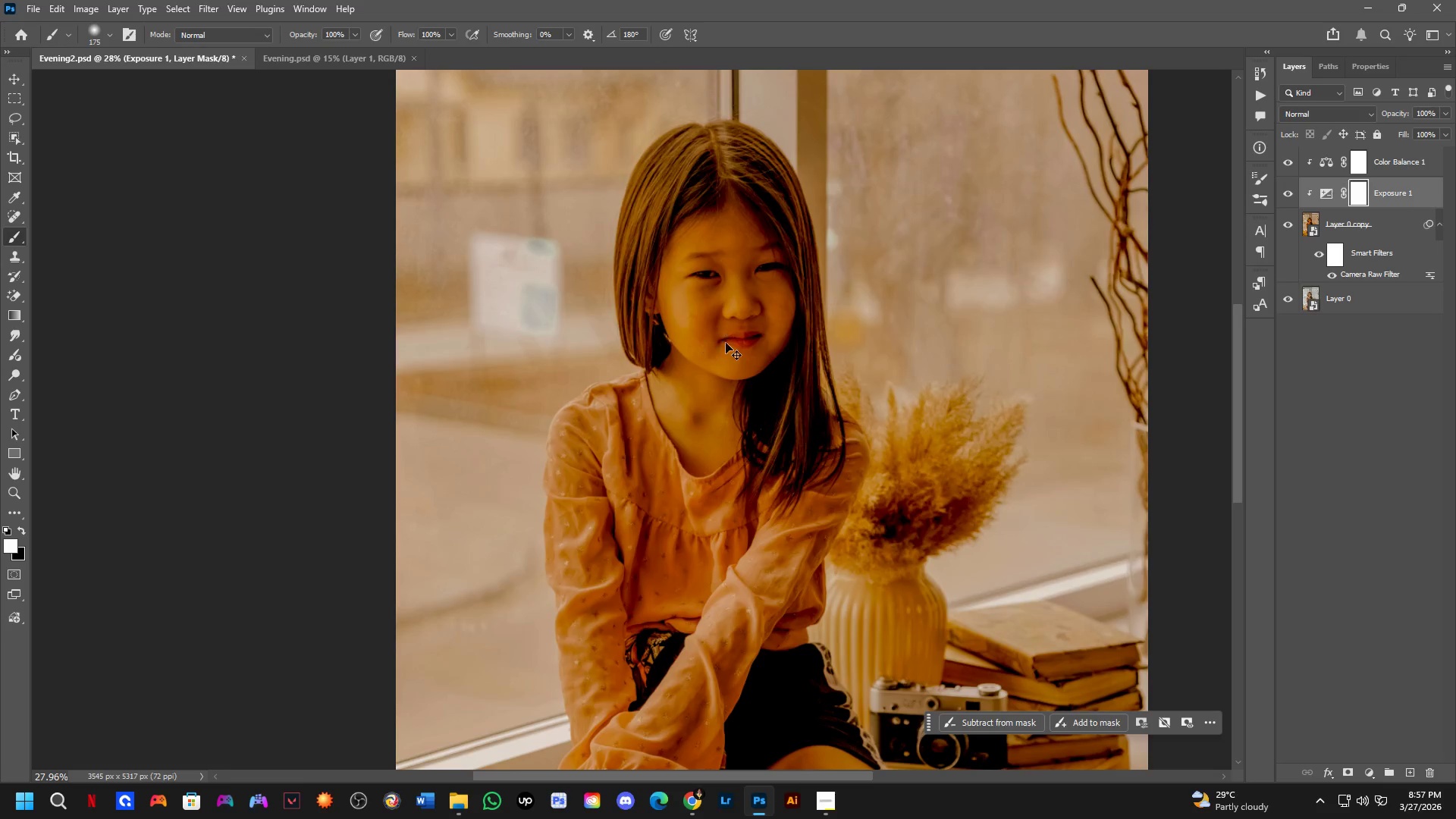 
key(Control+Tab)
 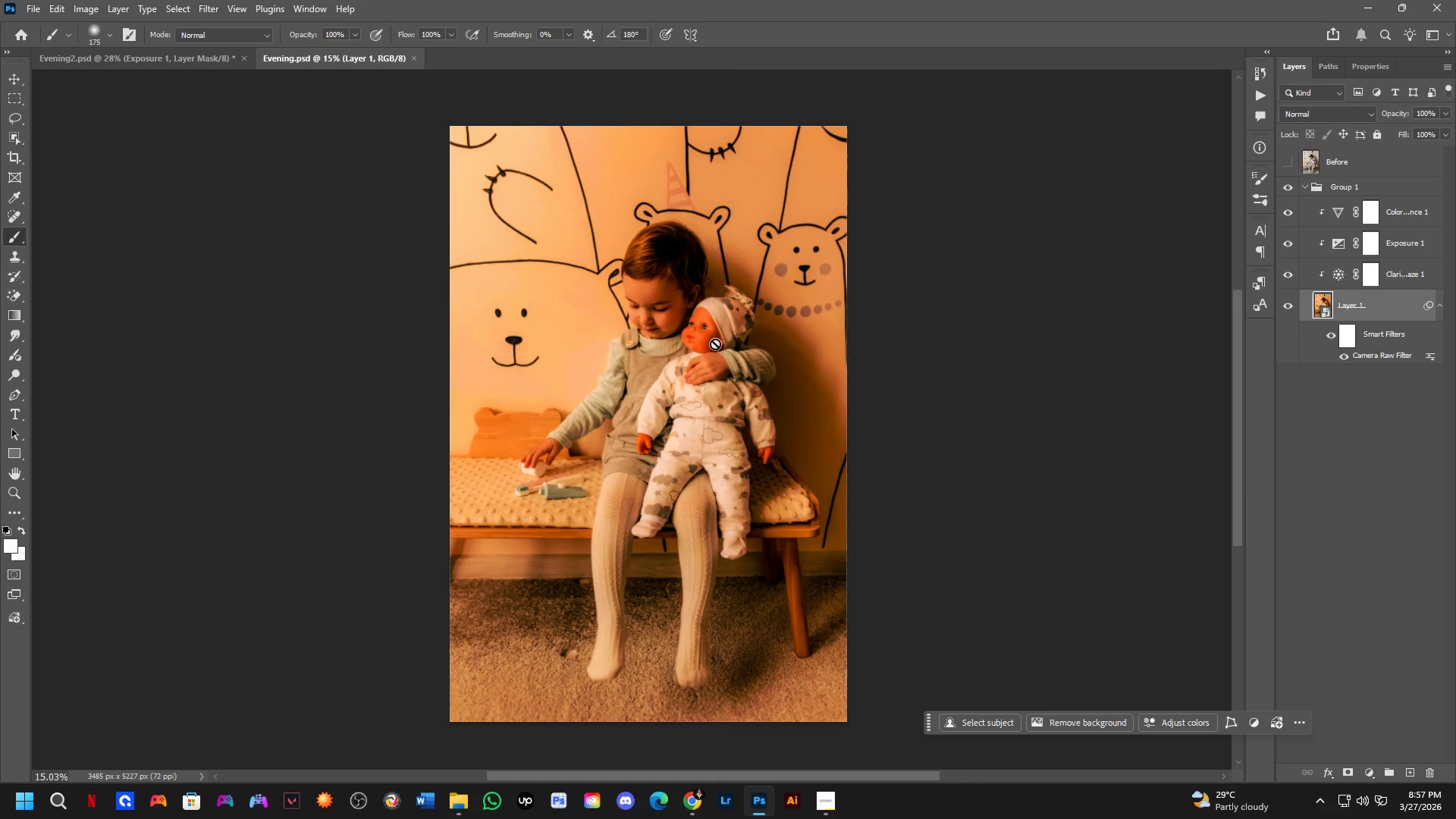 
scroll: coordinate [715, 344], scroll_direction: up, amount: 4.0
 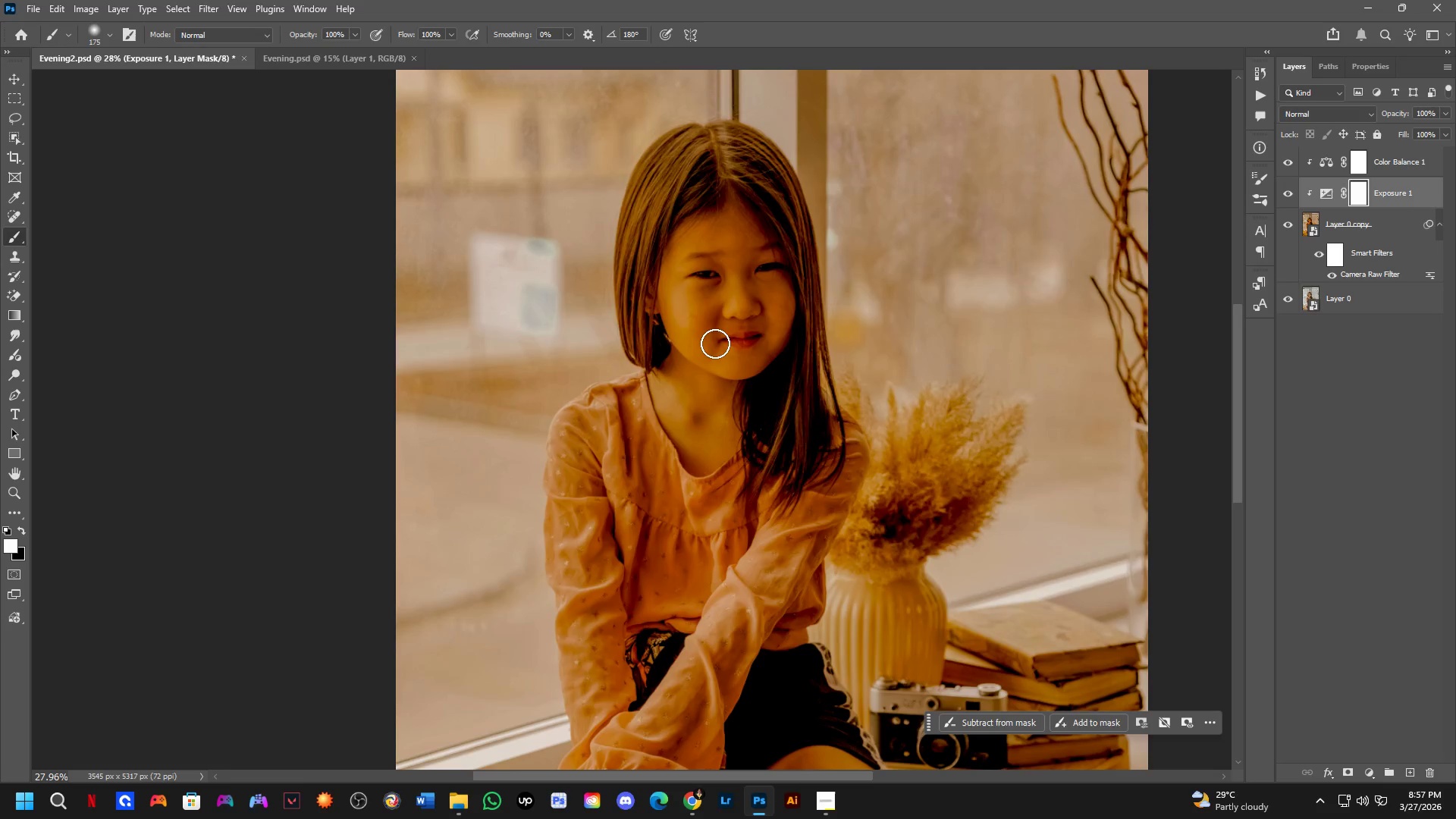 
key(Control+ControlLeft)
 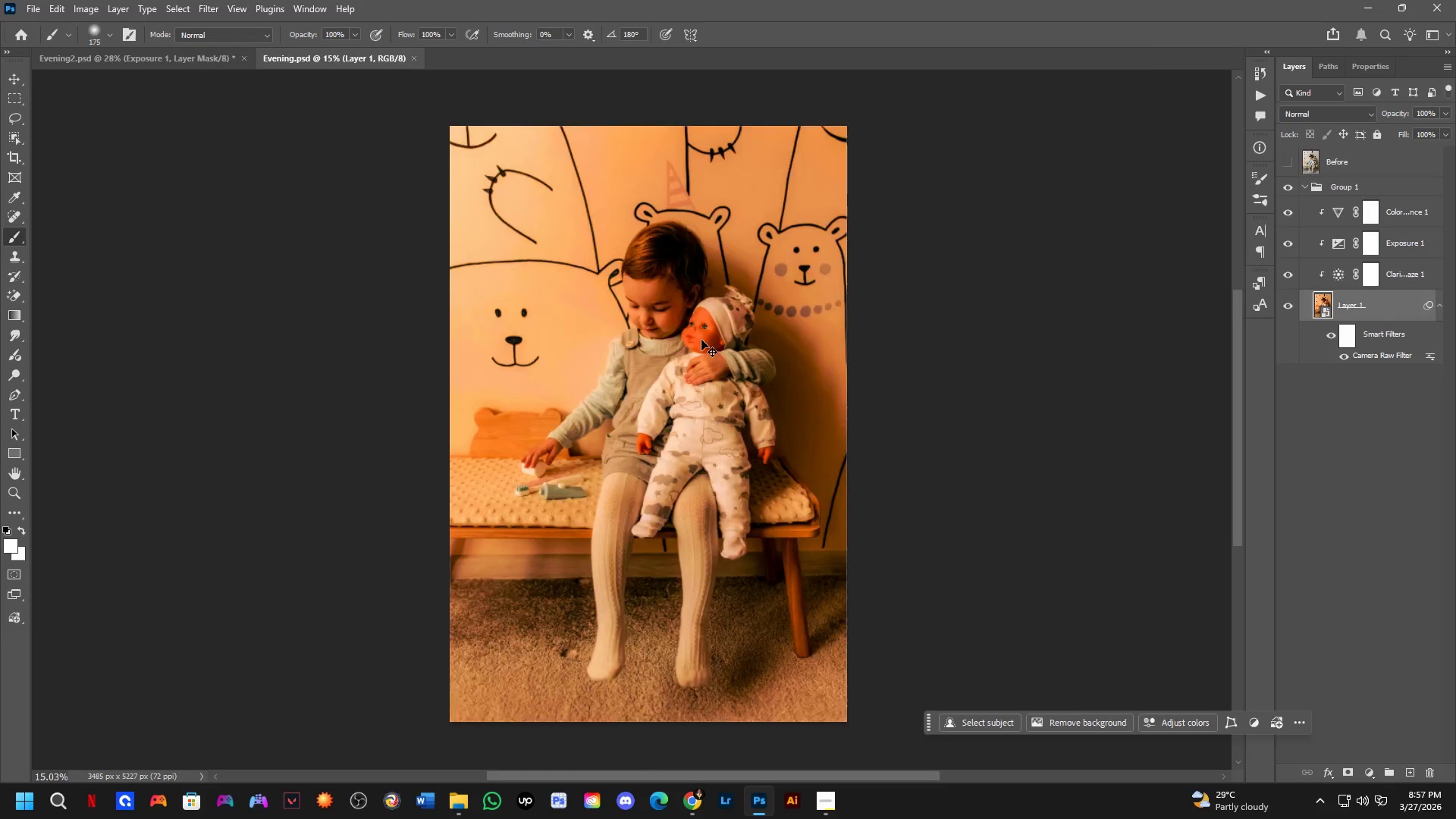 
key(Control+Tab)
 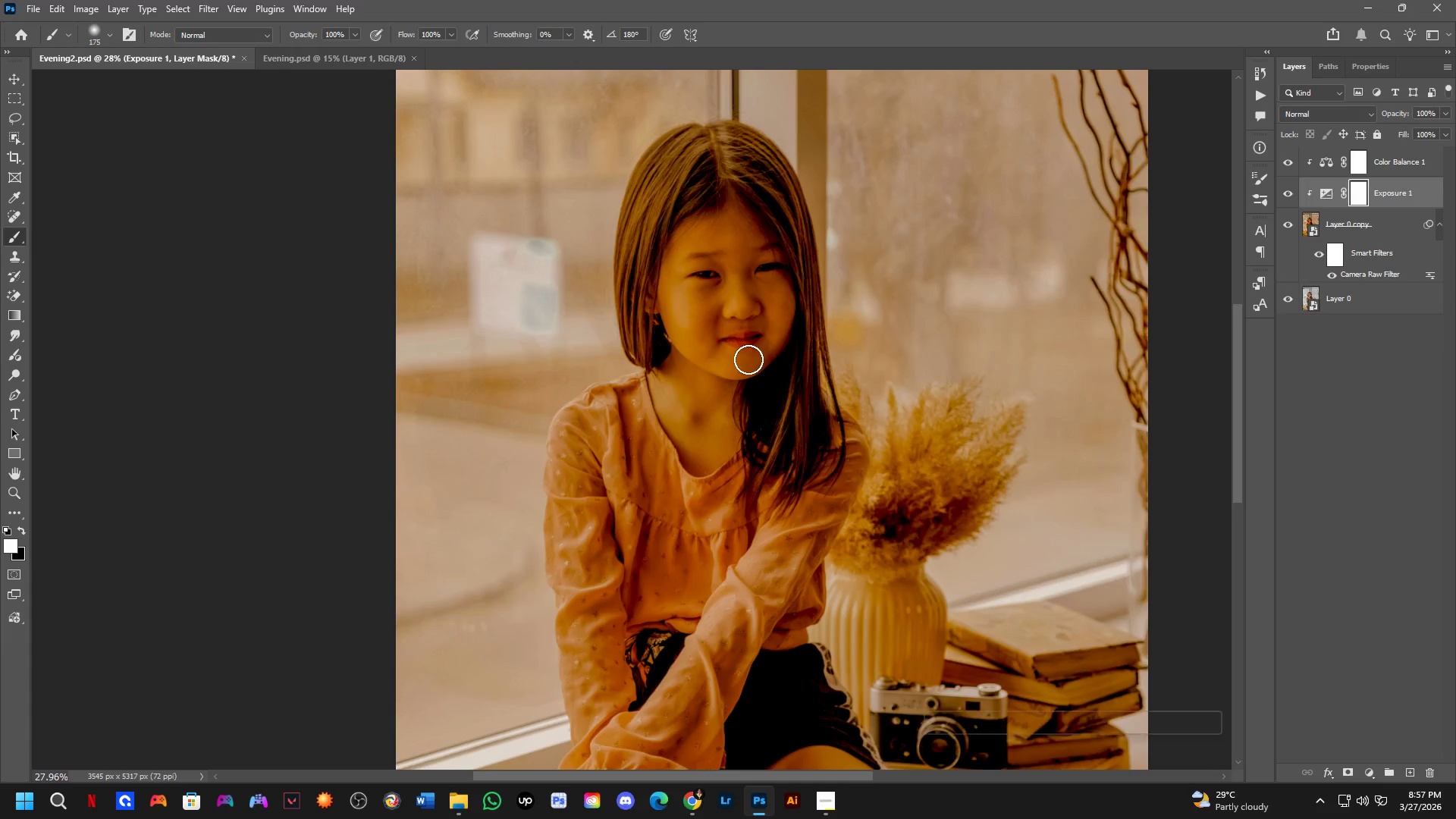 
hold_key(key=Space, duration=0.42)
 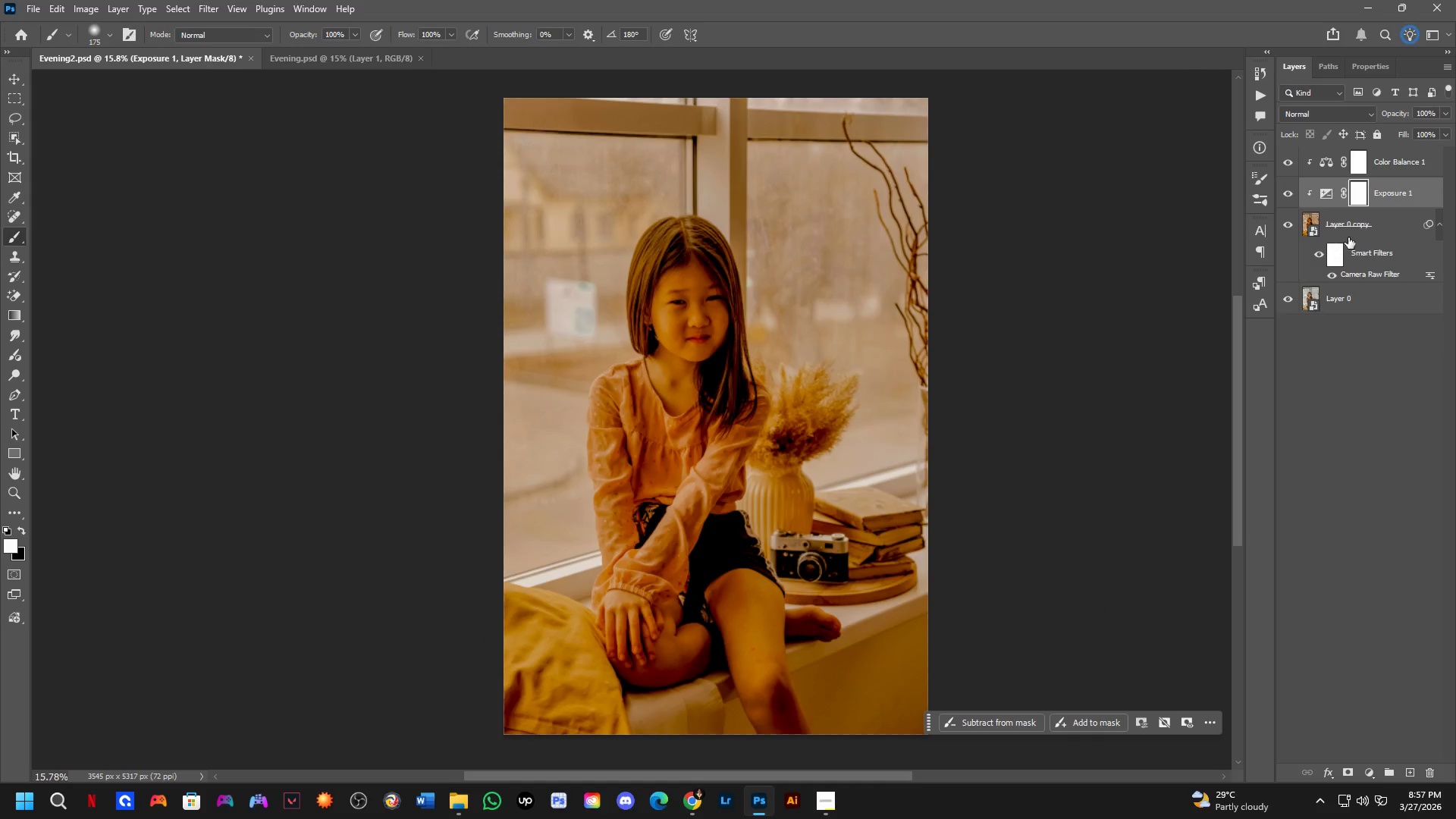 
left_click_drag(start_coordinate=[767, 382], to_coordinate=[737, 376])
 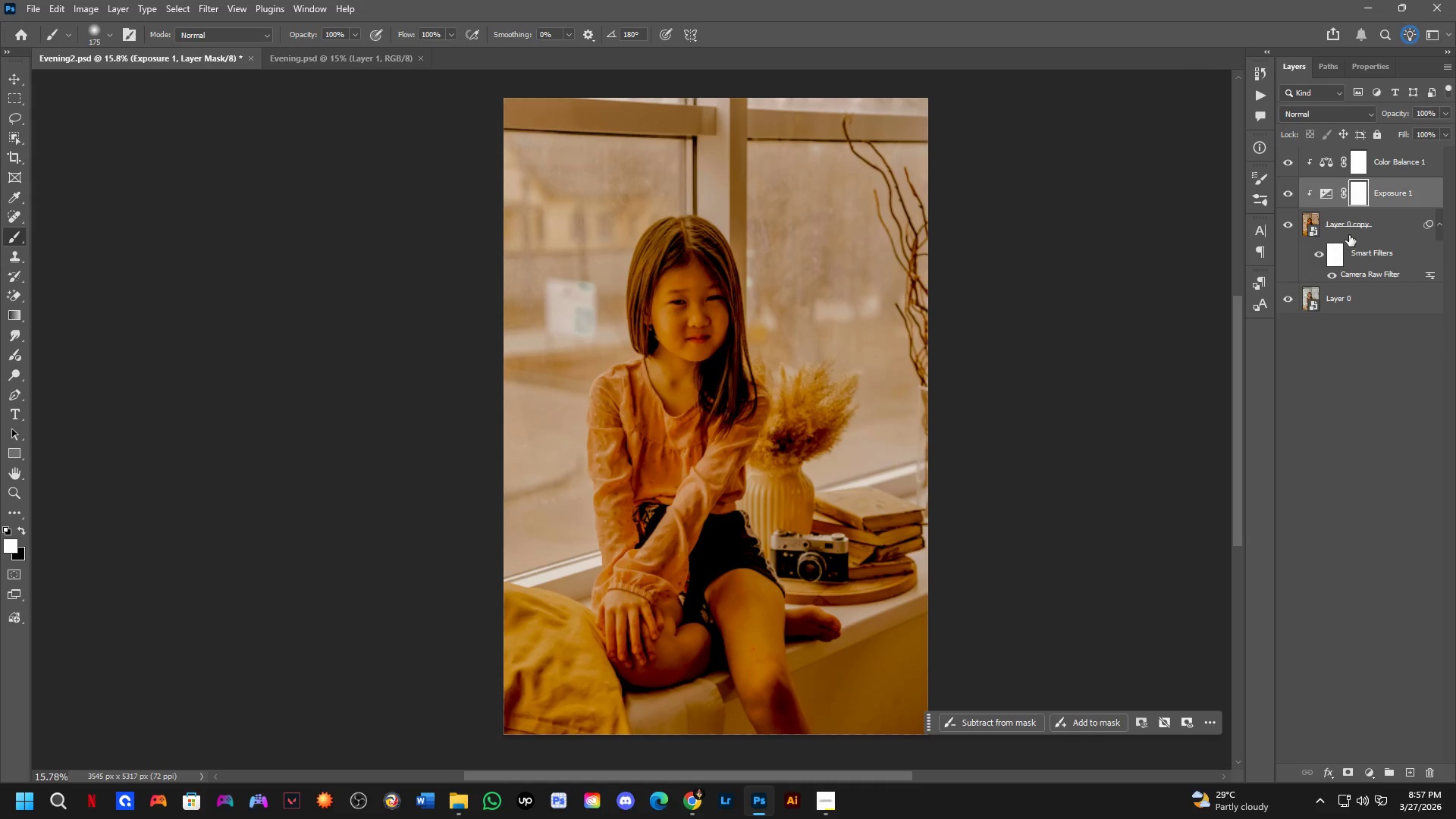 
scroll: coordinate [752, 364], scroll_direction: down, amount: 6.0
 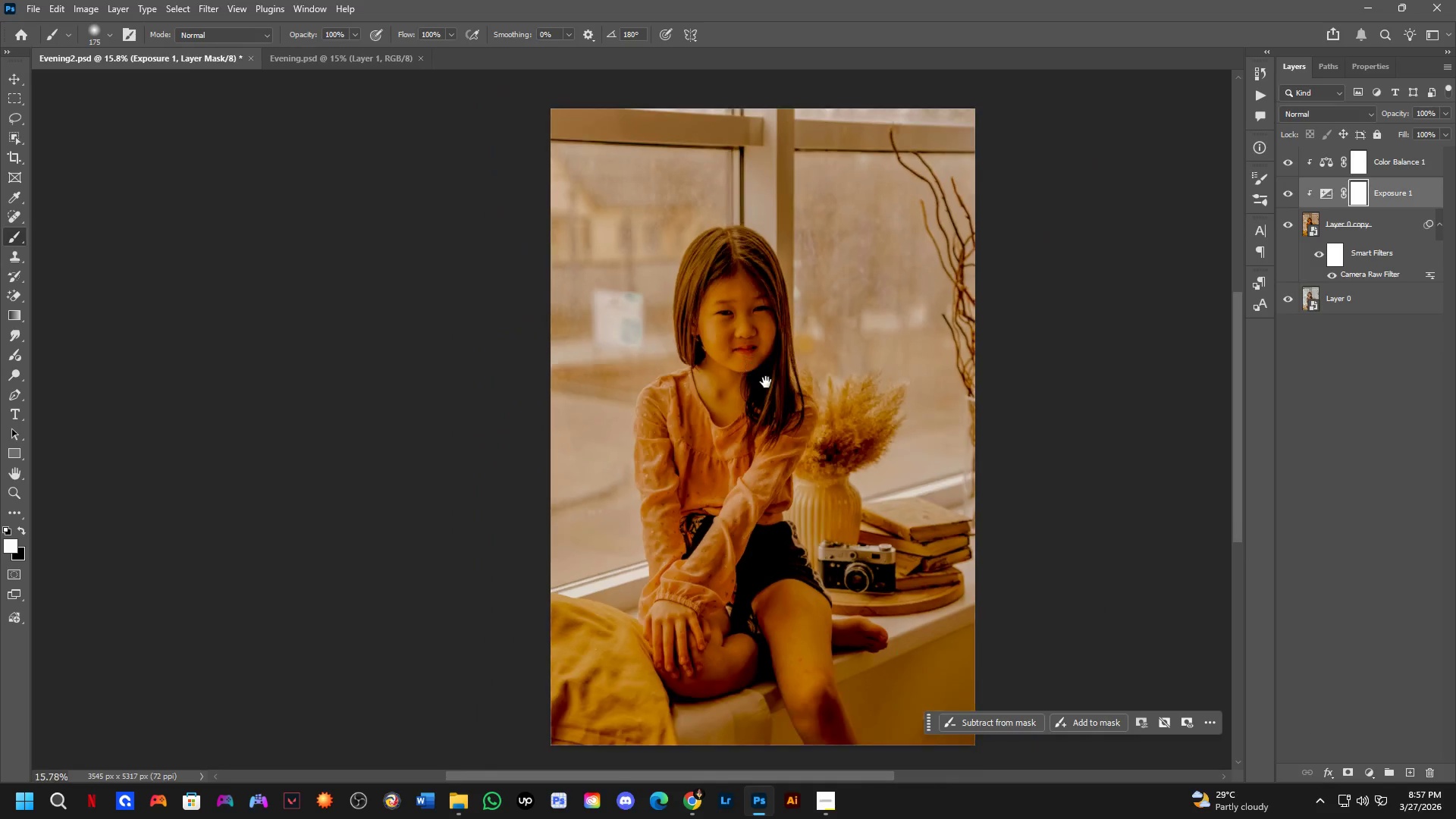 
key(Control+ControlLeft)
 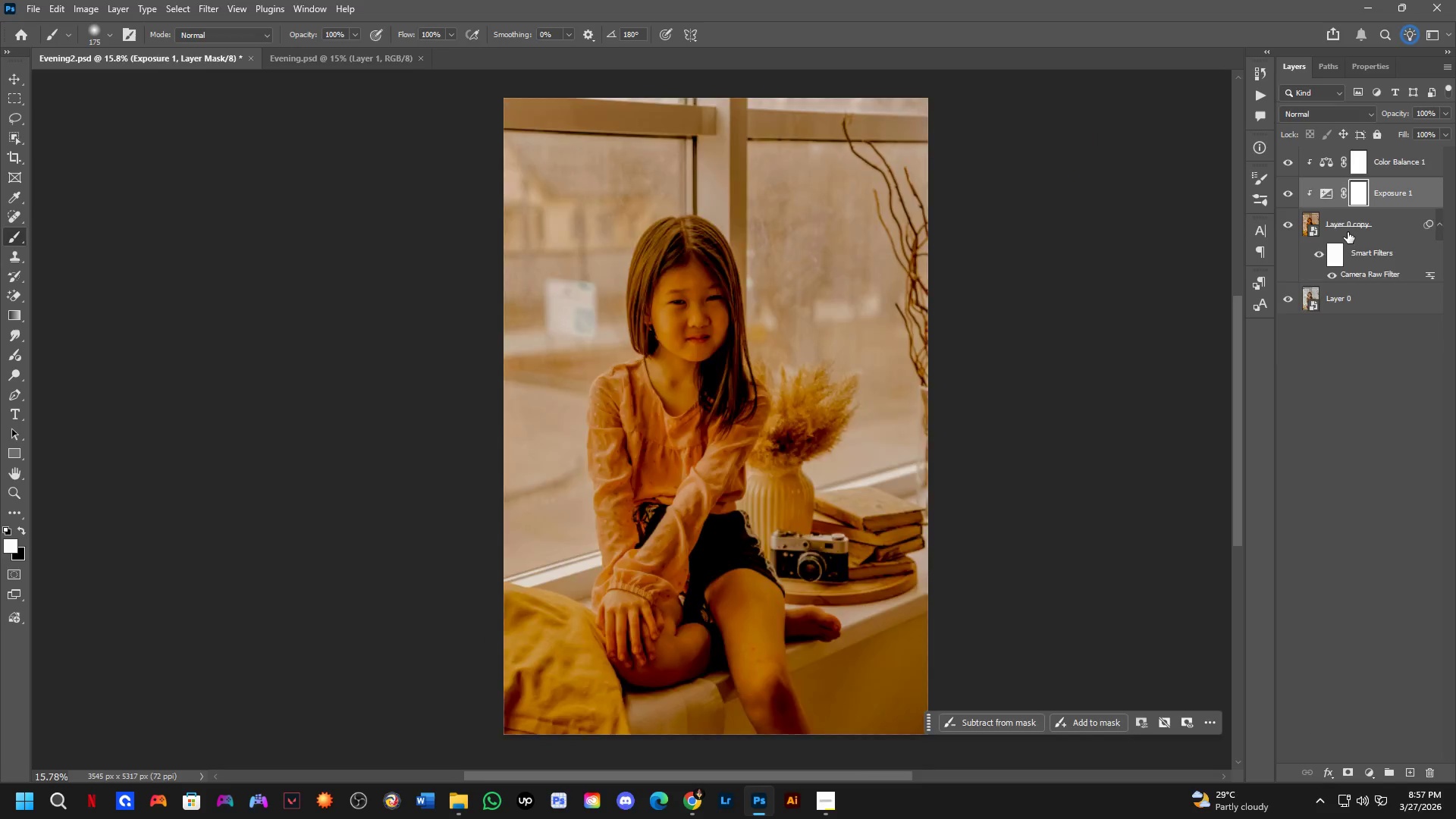 
key(Control+Tab)
 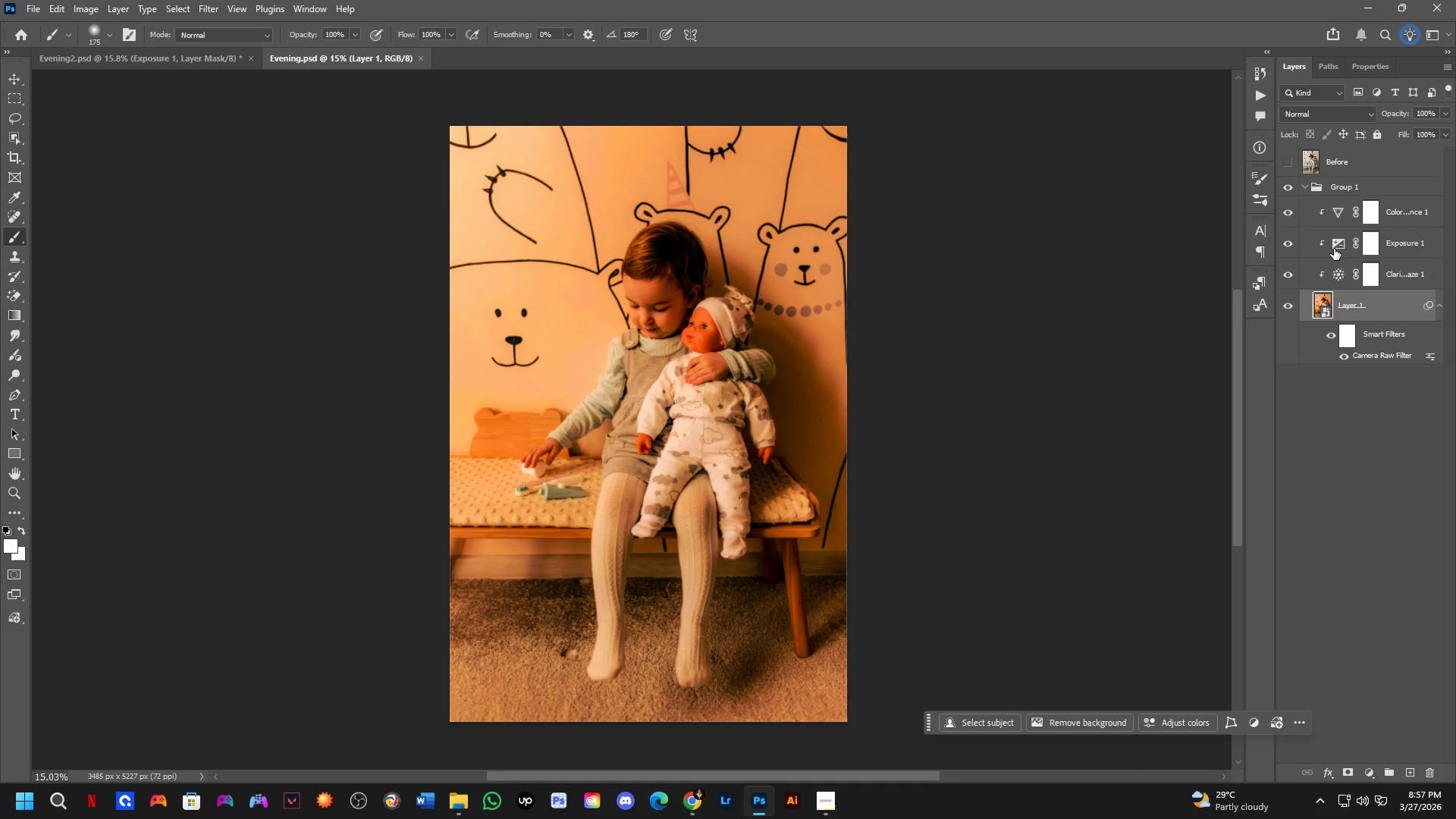 
left_click([1334, 249])
 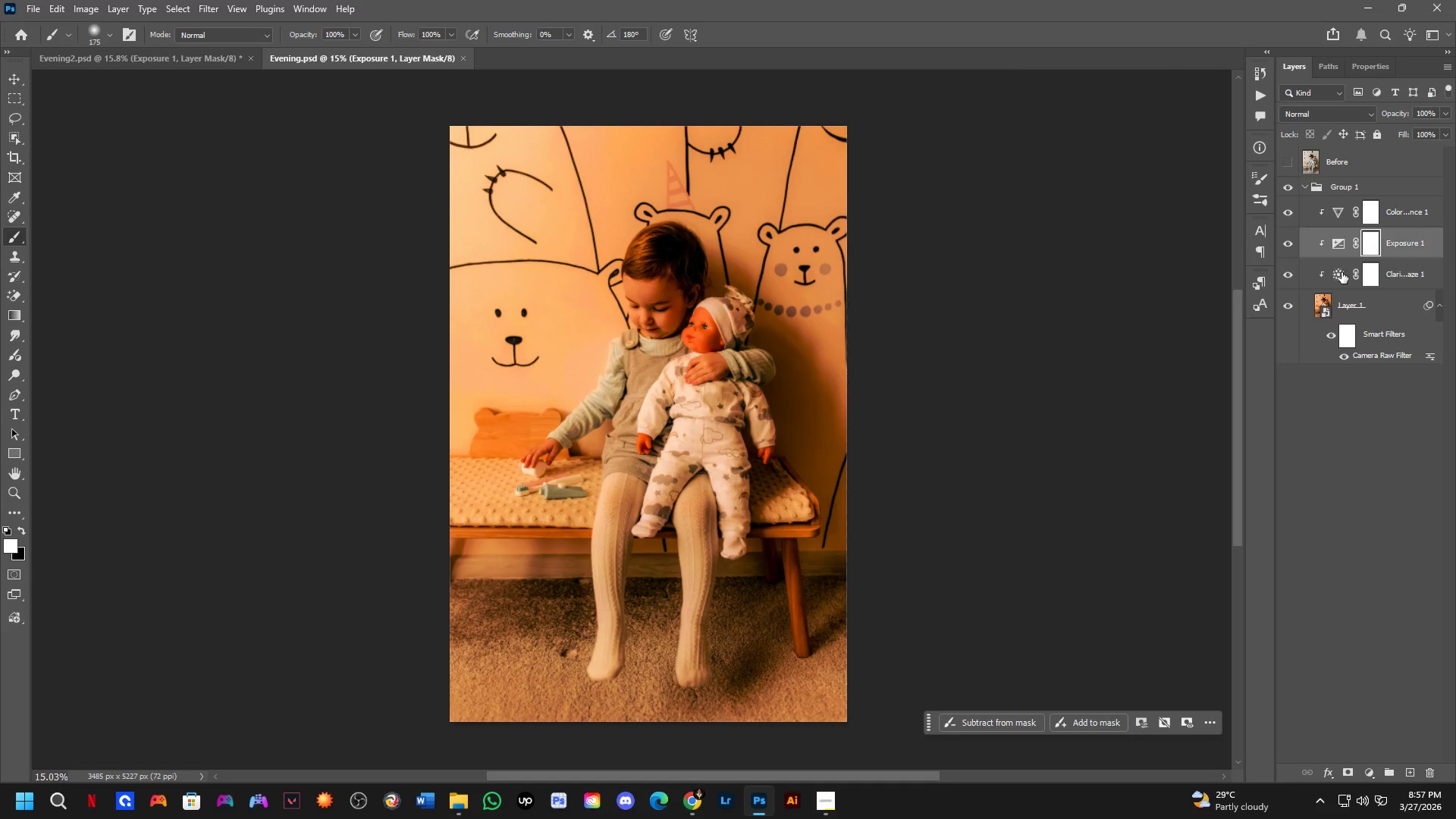 
left_click([1335, 275])
 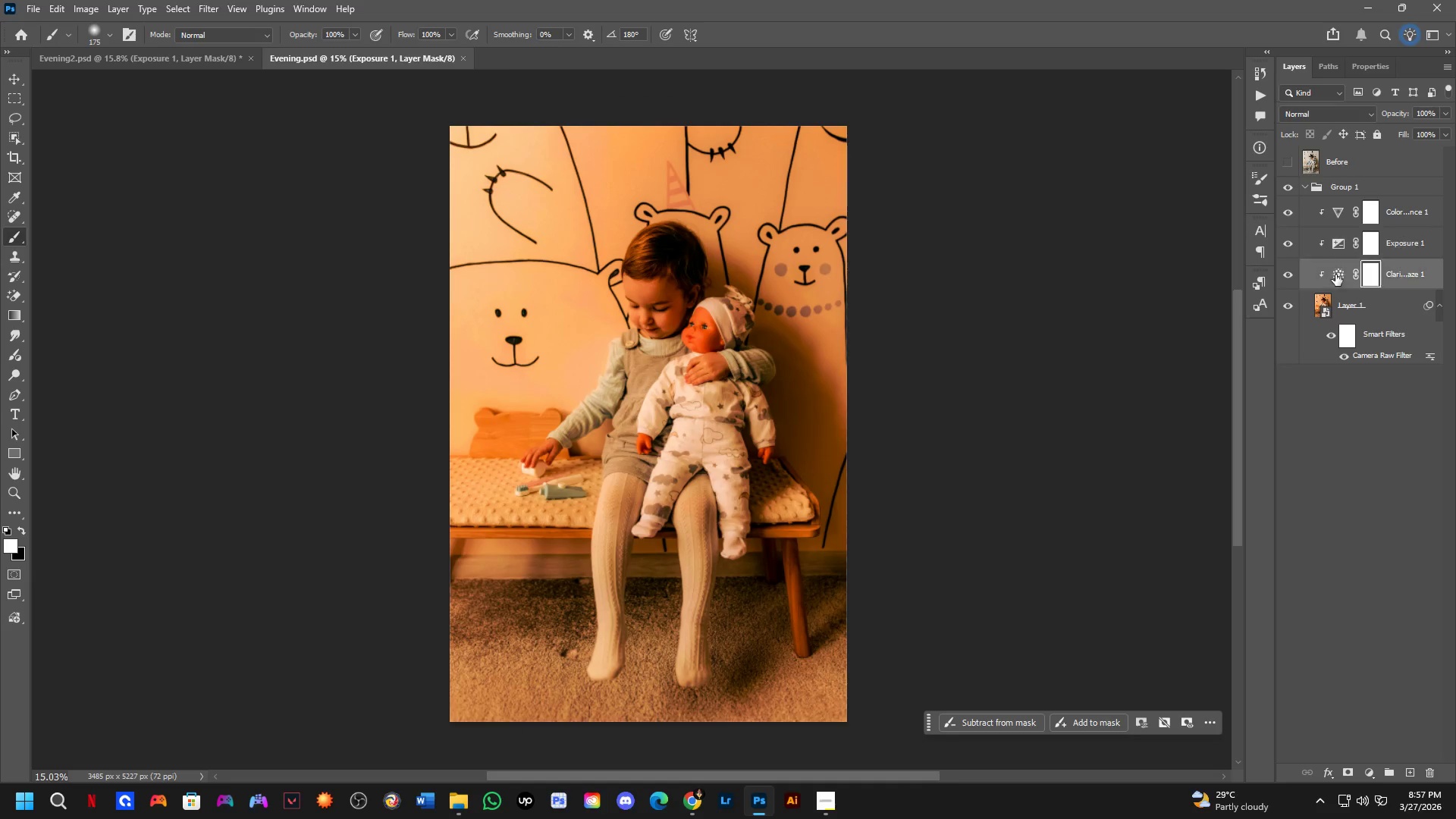 
key(Control+ControlLeft)
 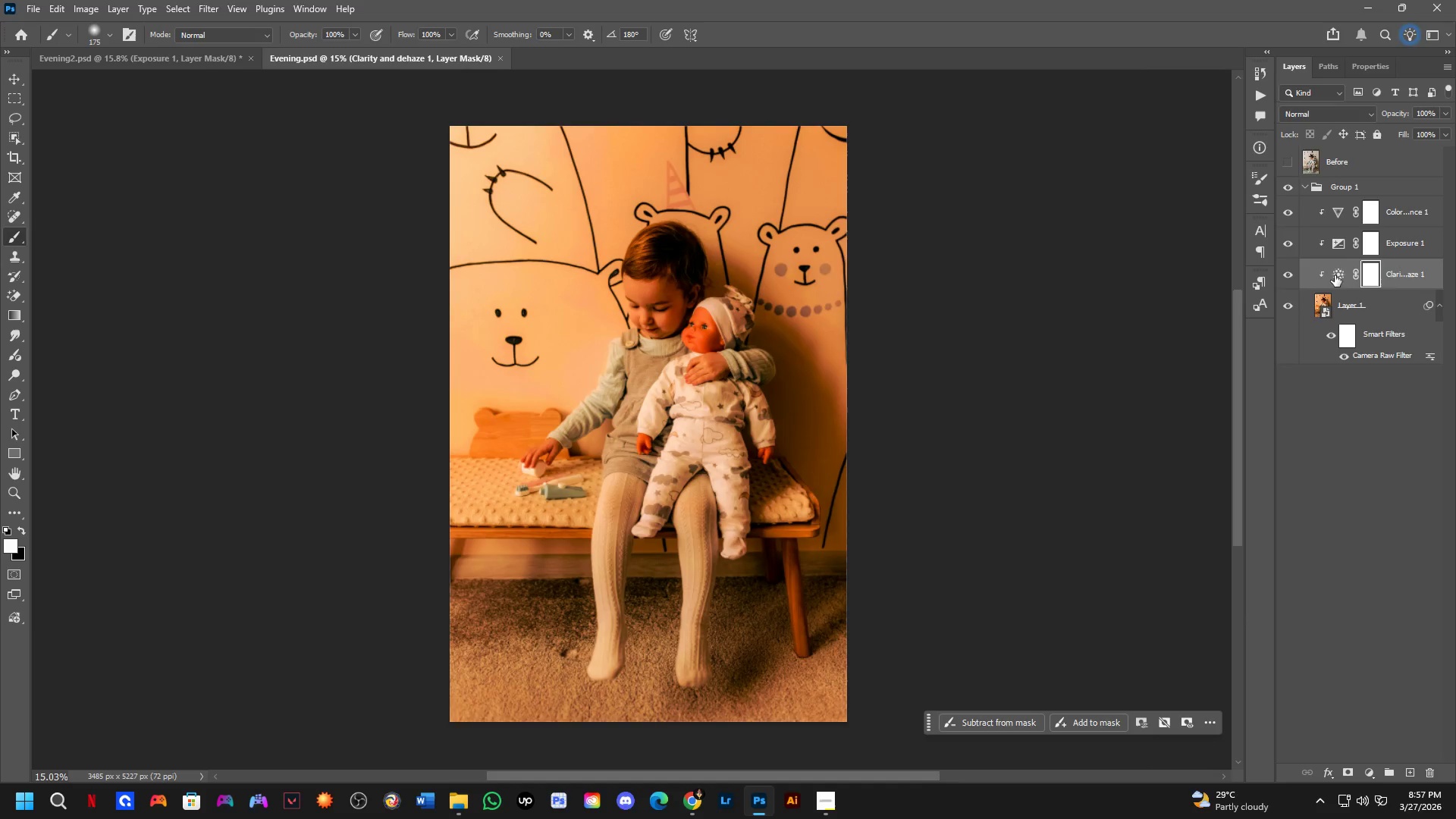 
key(Control+Tab)
 